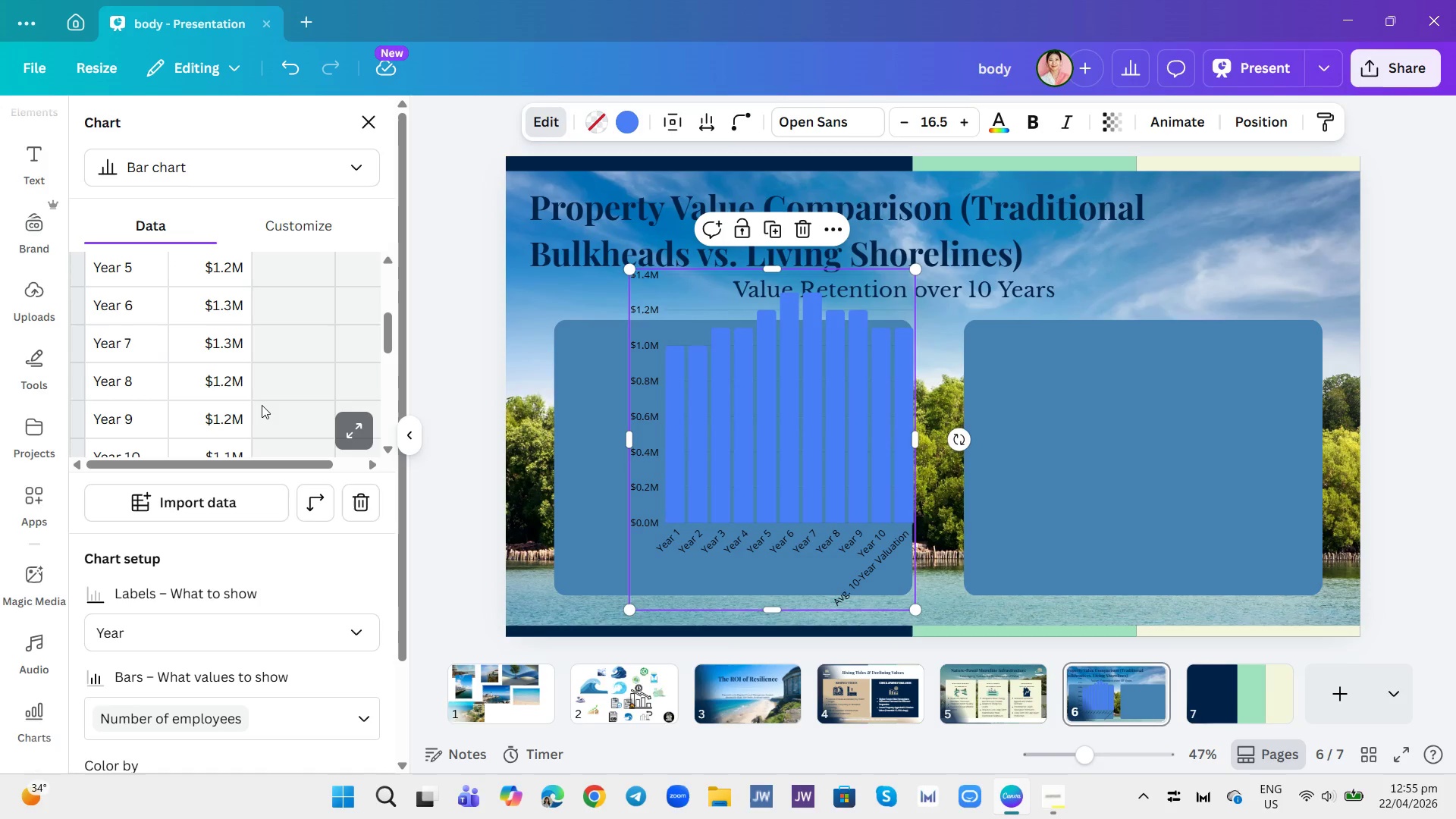 
scroll: coordinate [265, 405], scroll_direction: none, amount: 0.0
 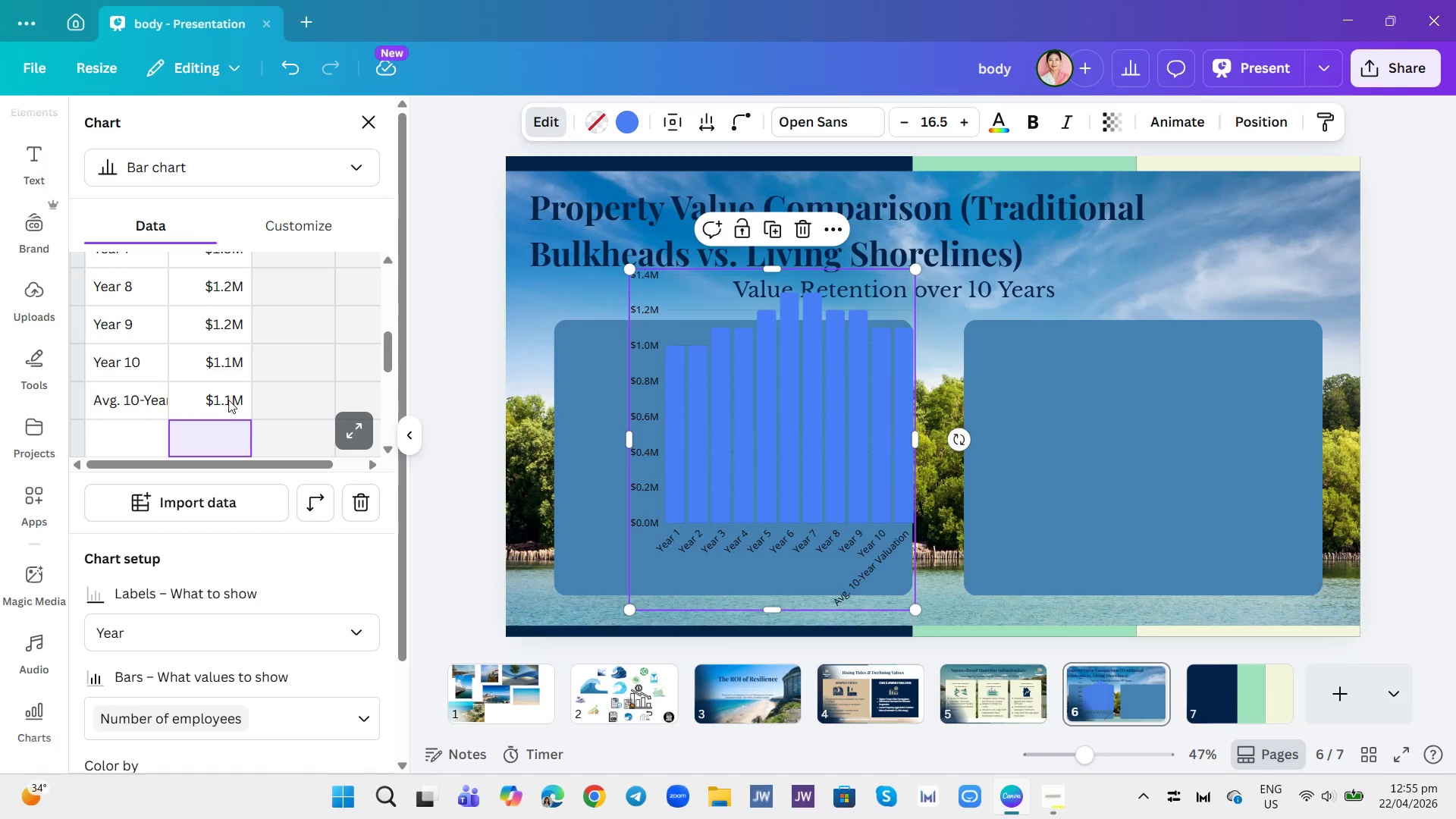 
left_click([197, 400])
 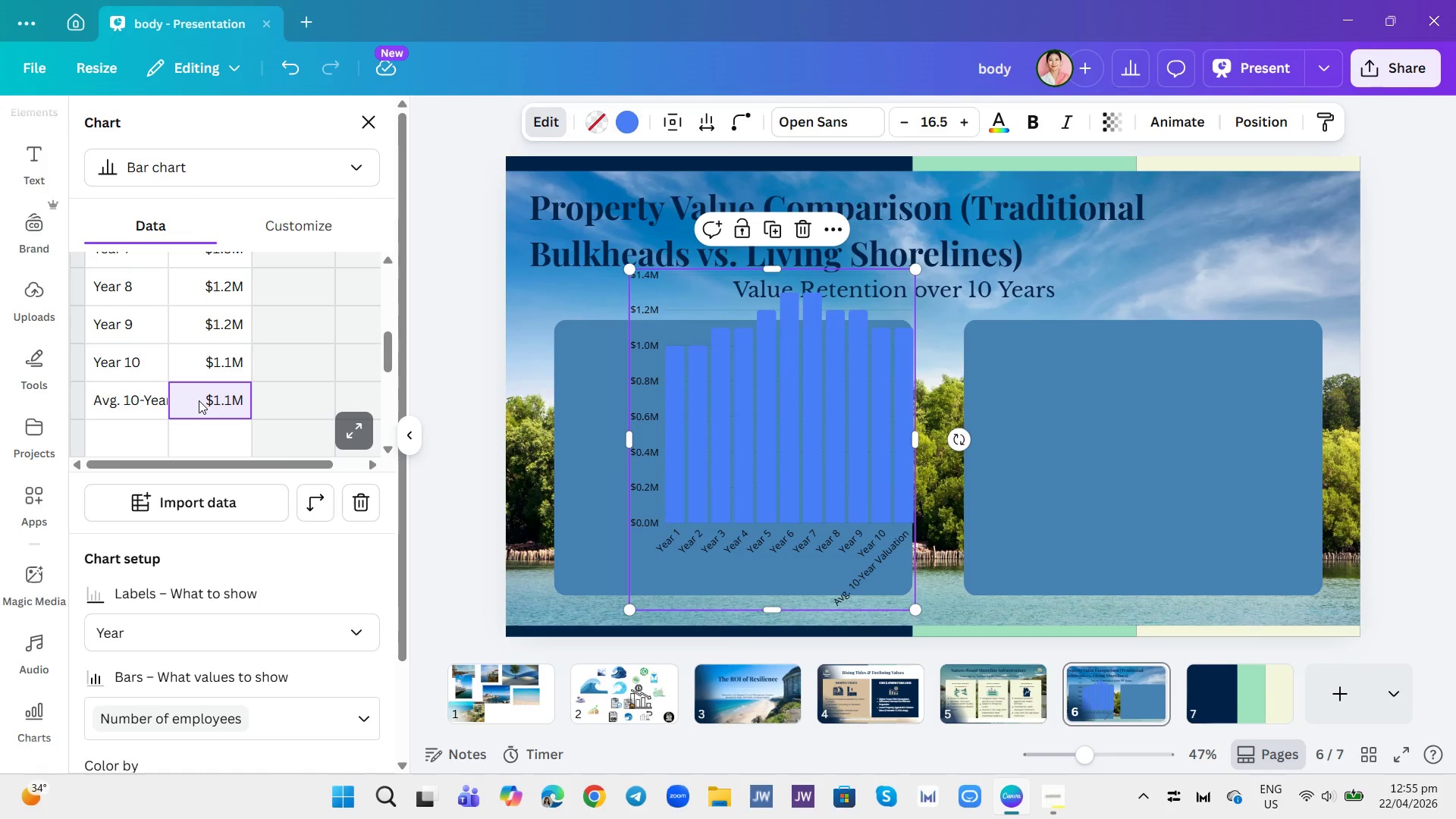 
key(Control+X)
 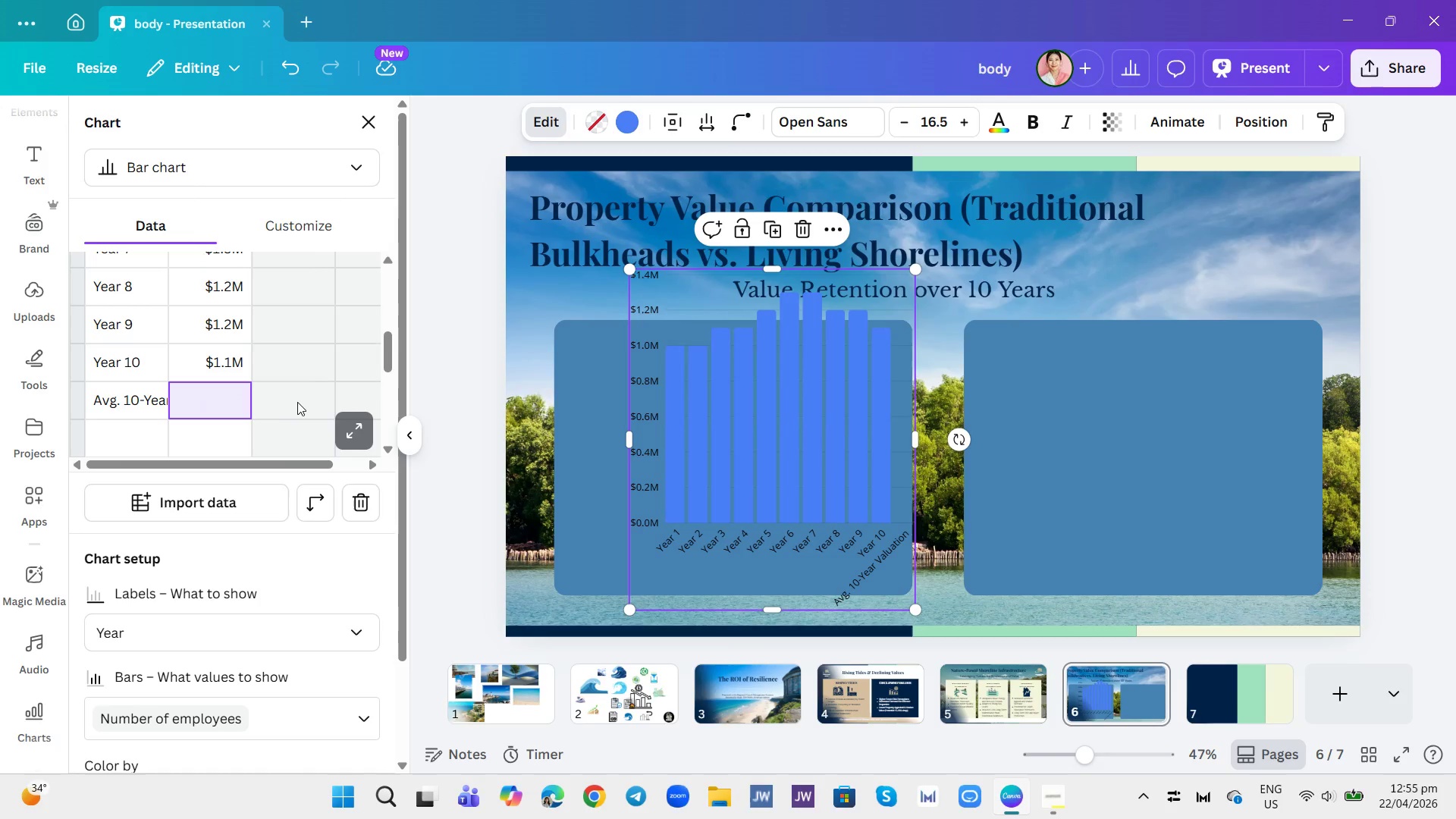 
left_click([301, 403])
 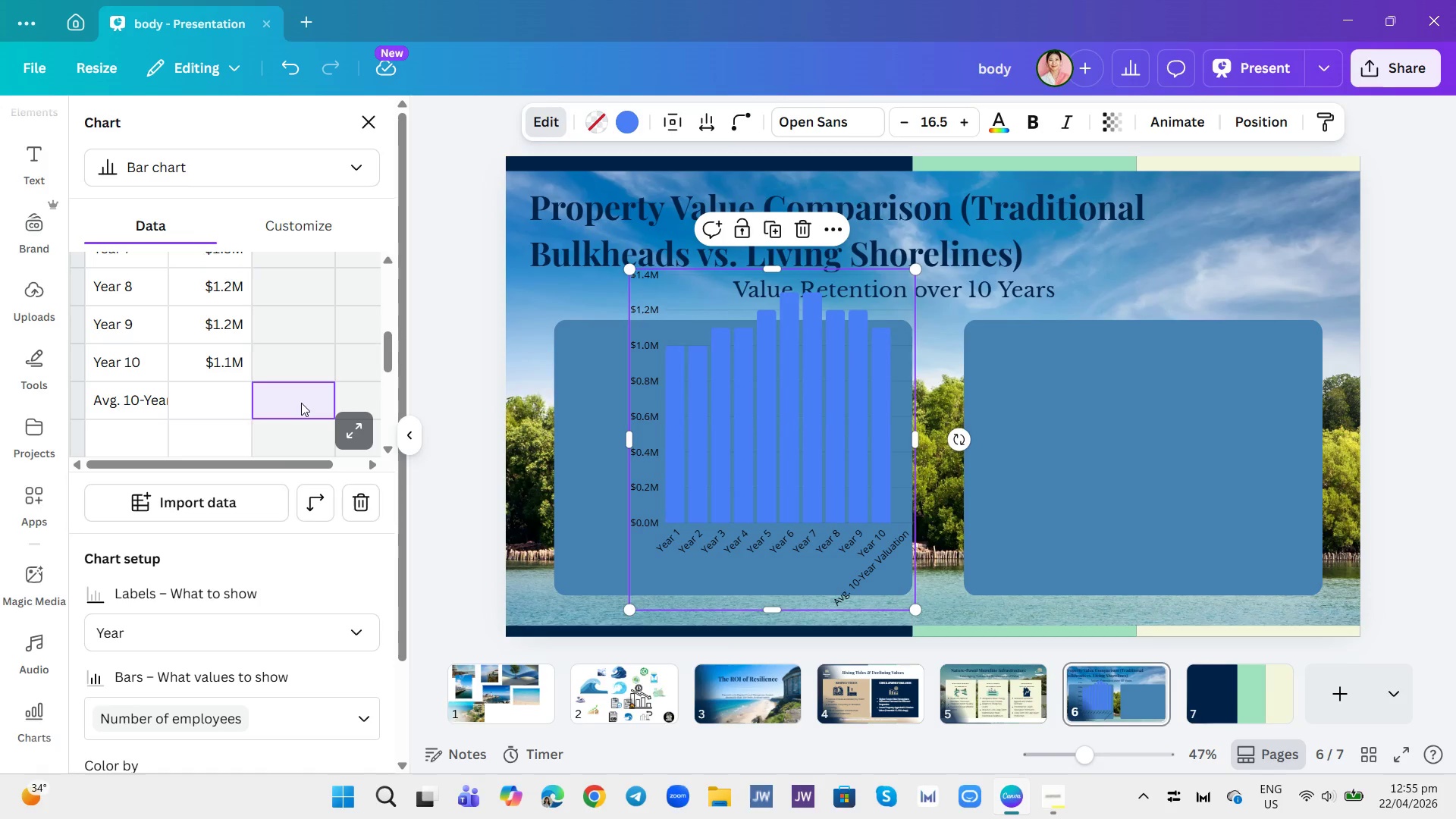 
key(Control+C)
 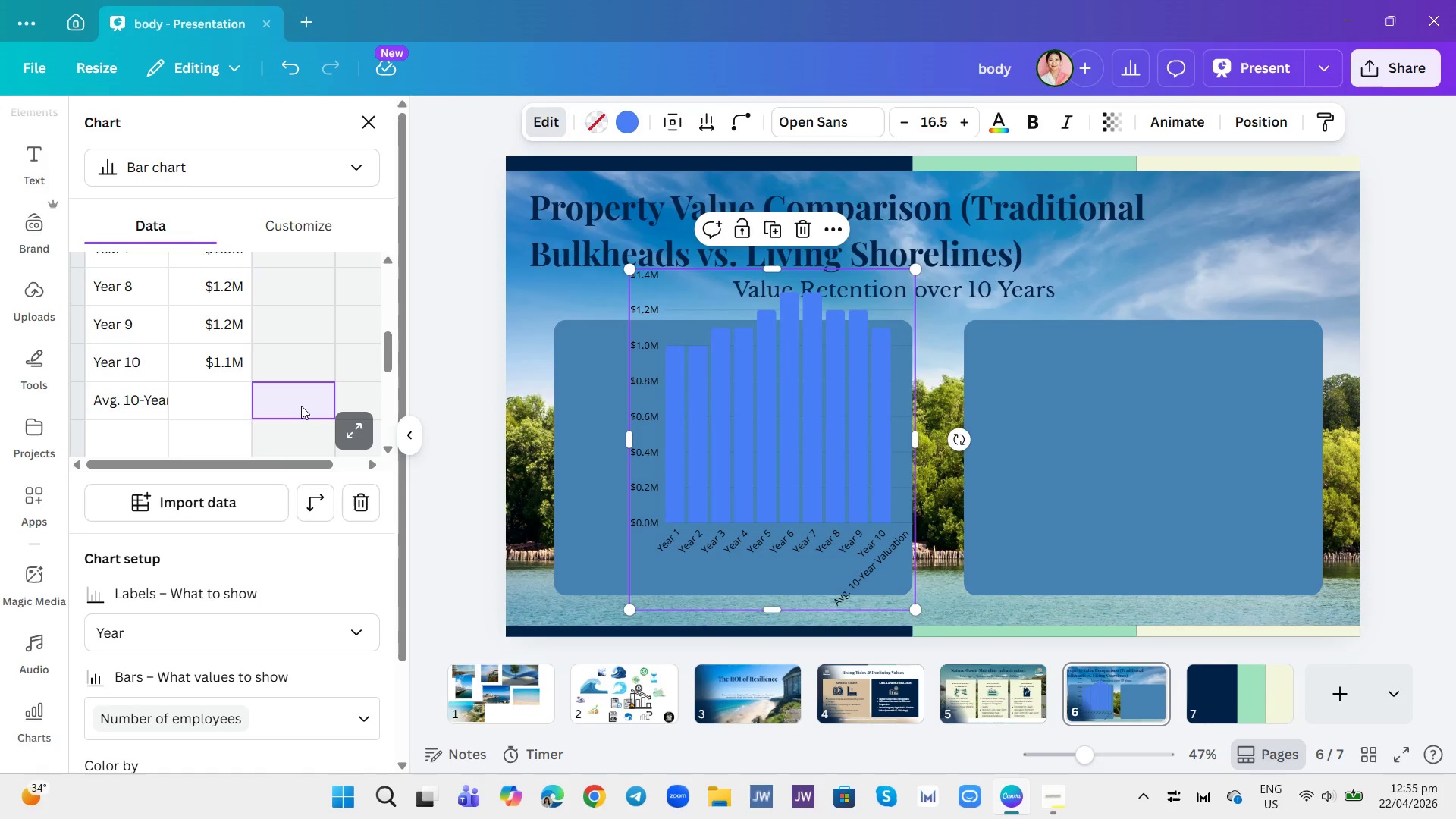 
key(Control+V)
 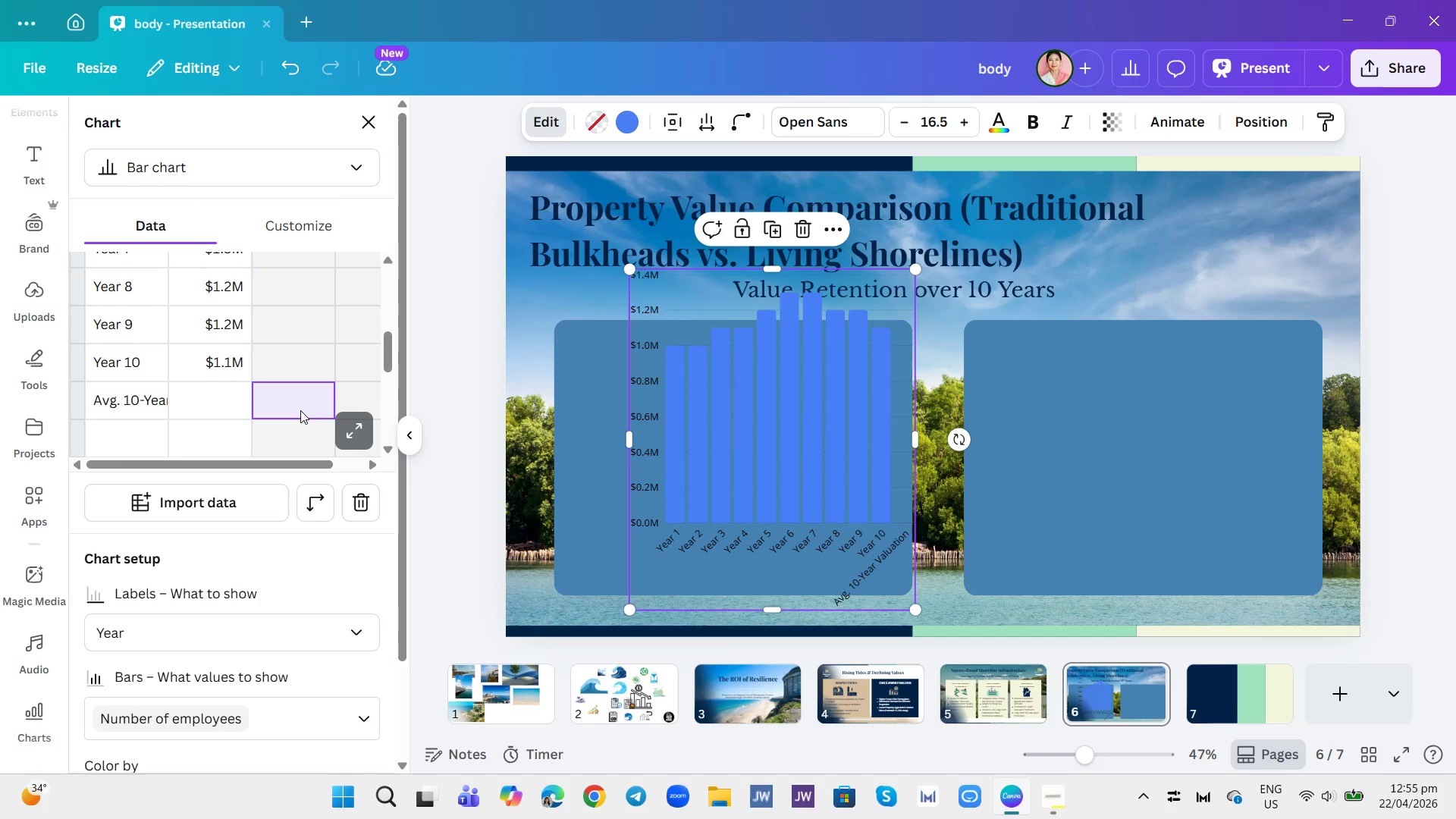 
left_click([300, 410])
 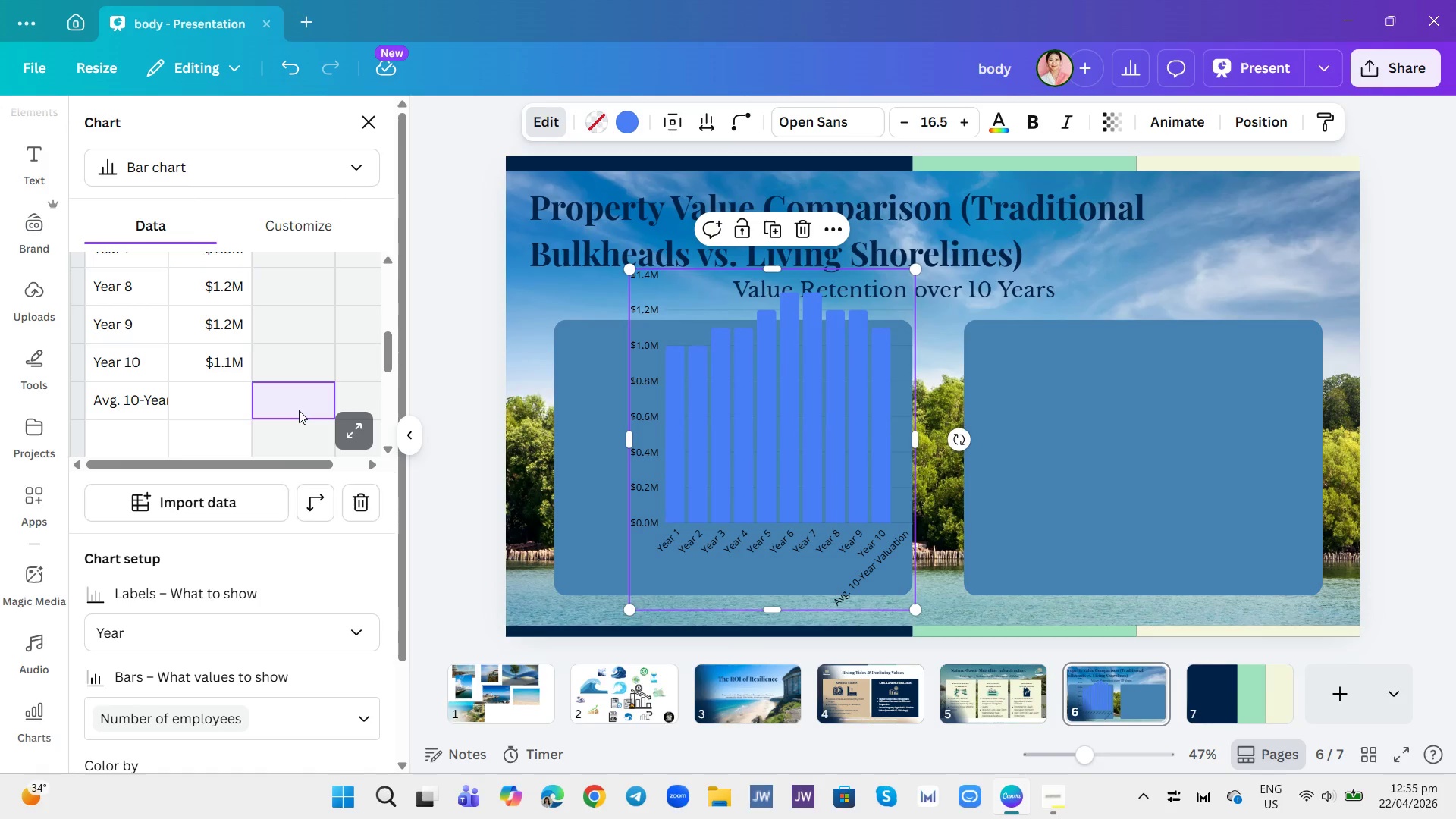 
key(Control+ControlLeft)
 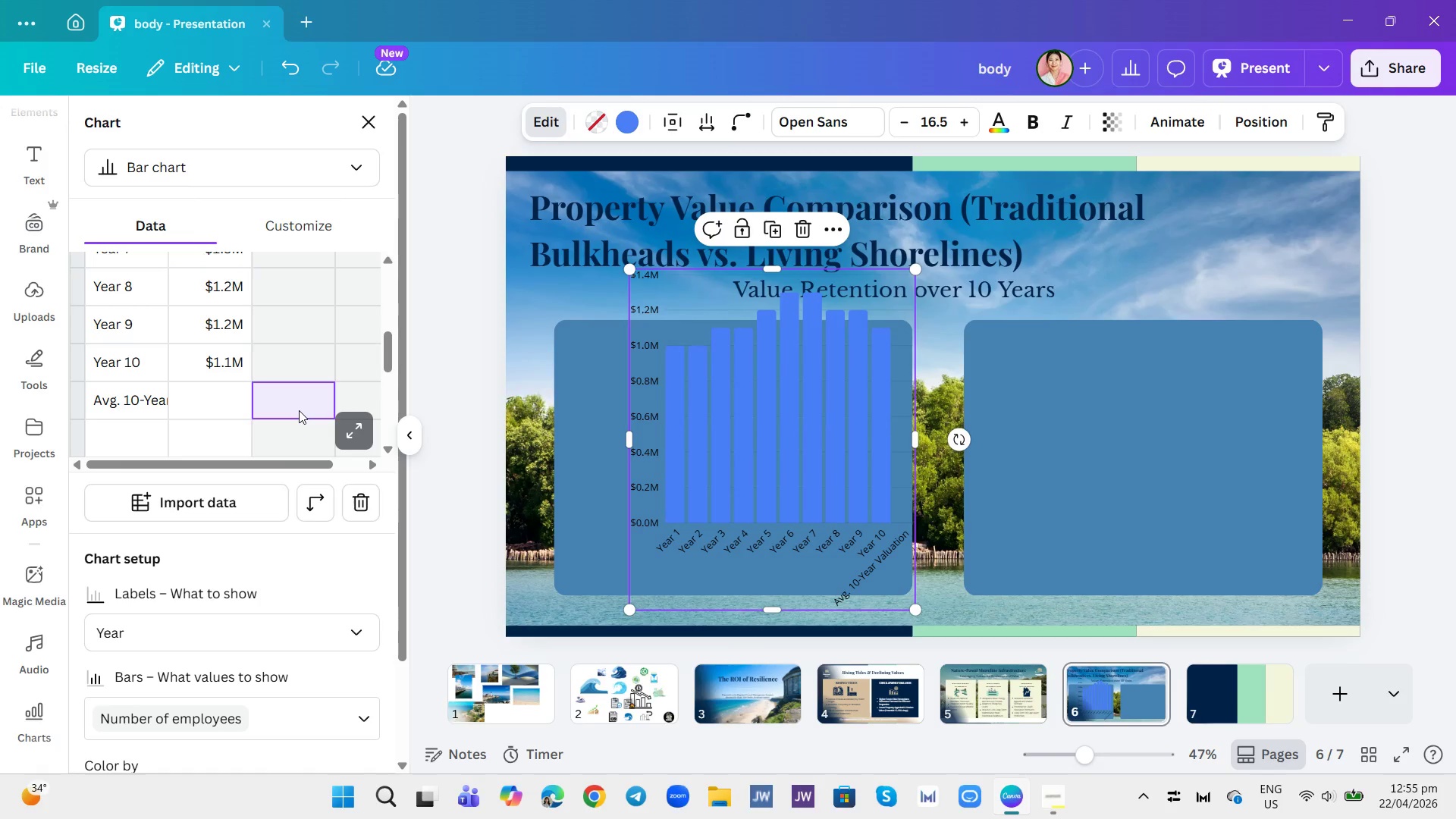 
key(Control+V)
 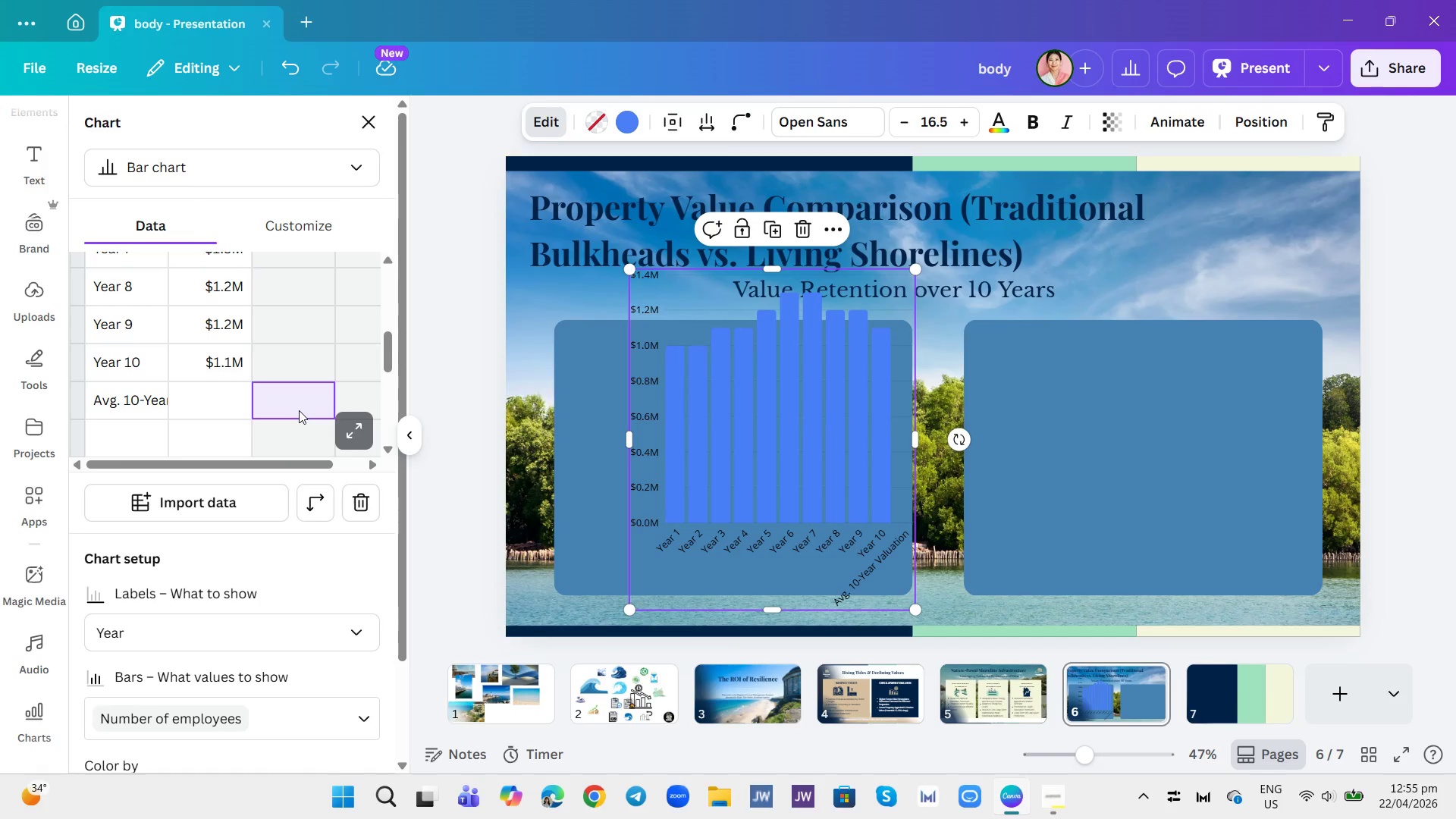 
scroll: coordinate [299, 410], scroll_direction: up, amount: 4.0
 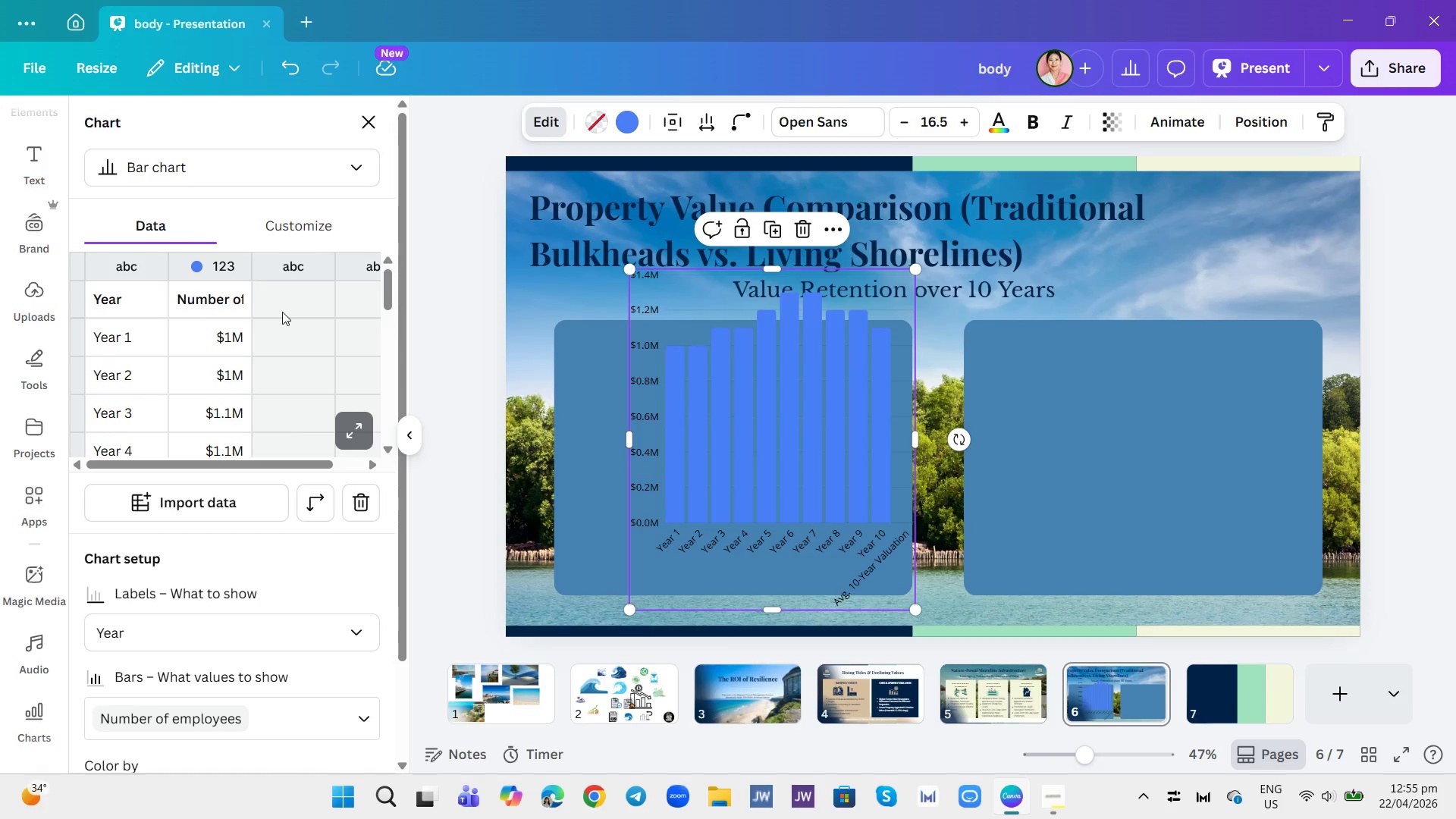 
left_click([282, 311])
 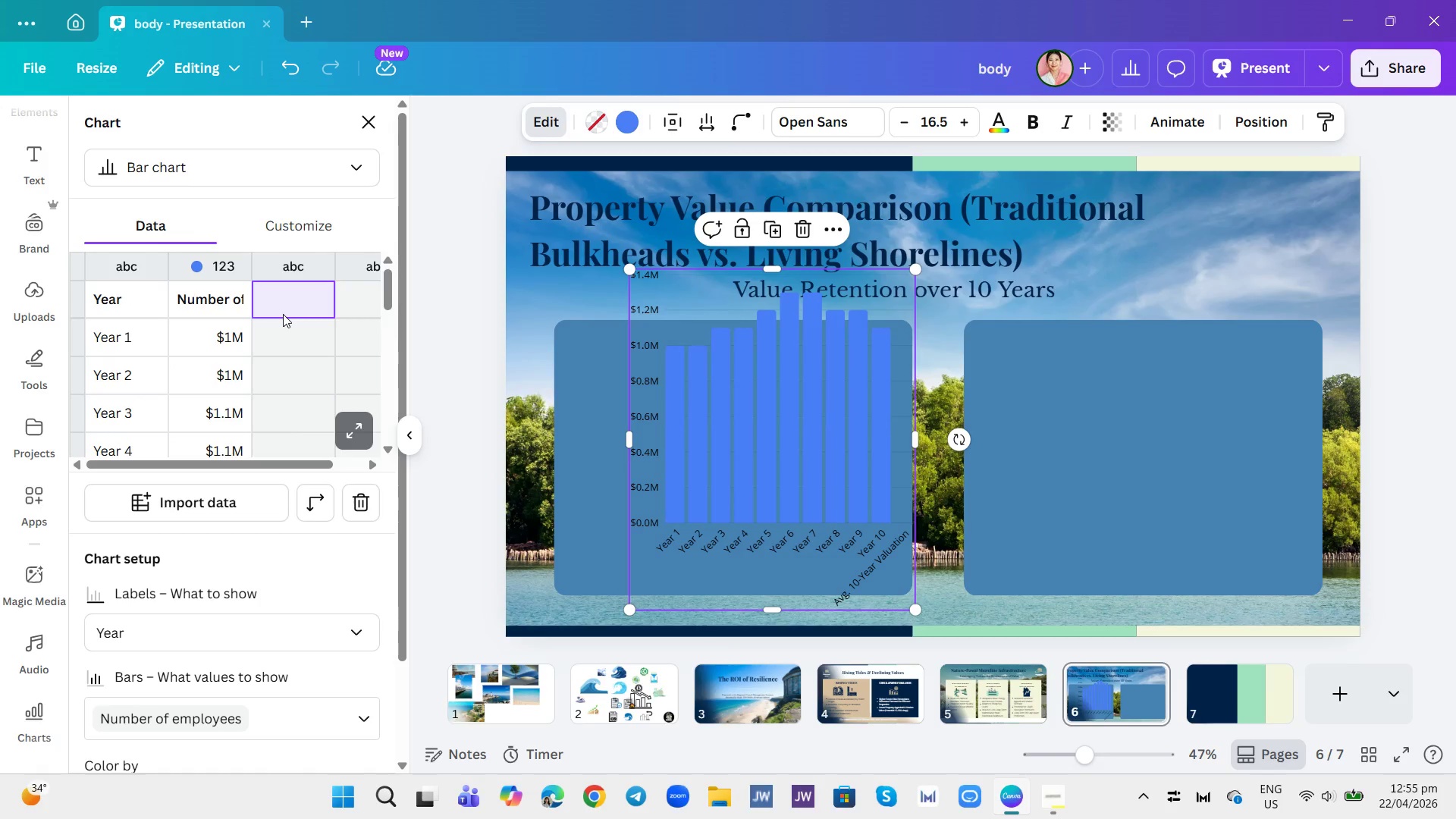 
left_click([283, 314])
 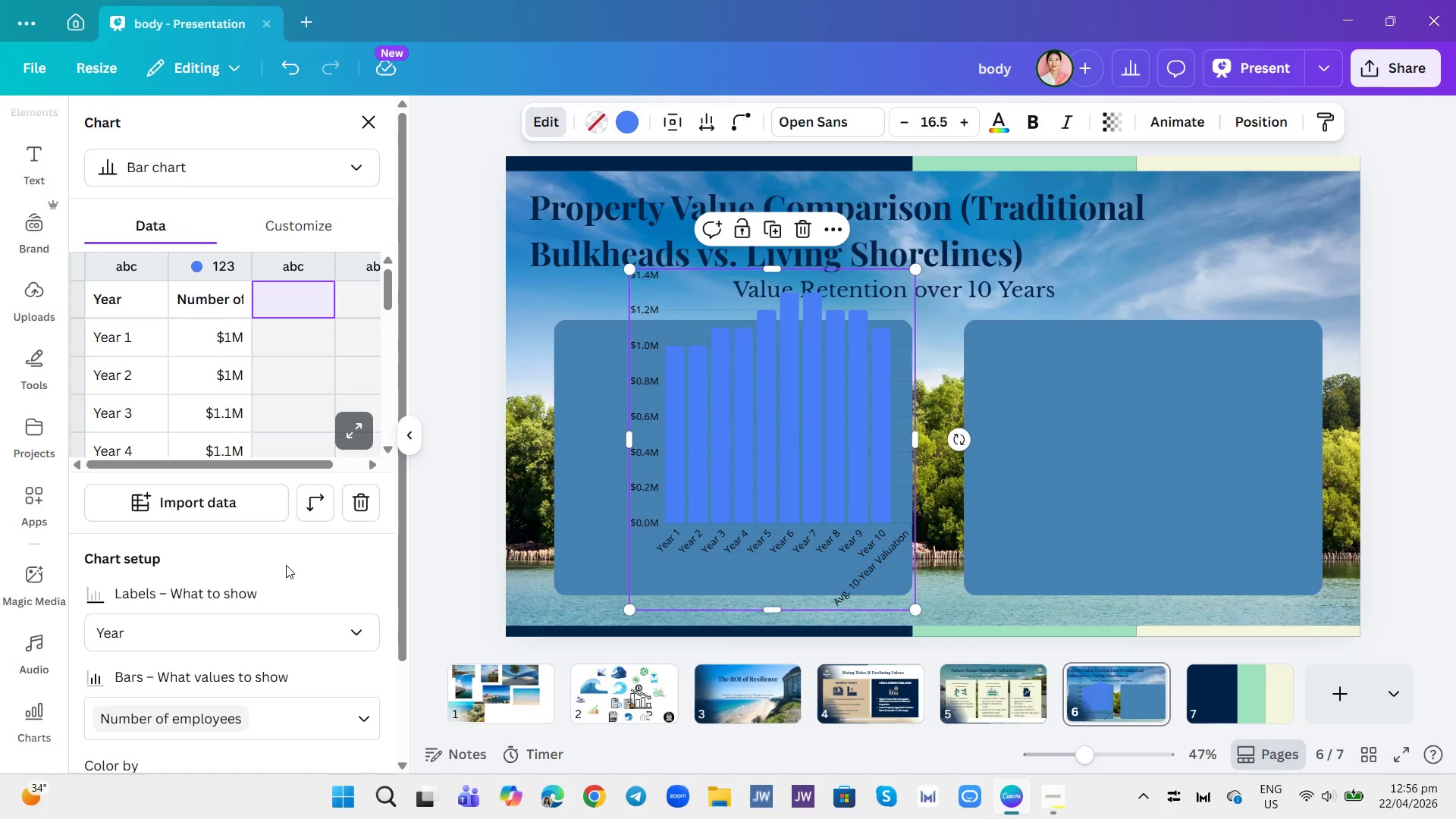 
left_click([306, 309])
 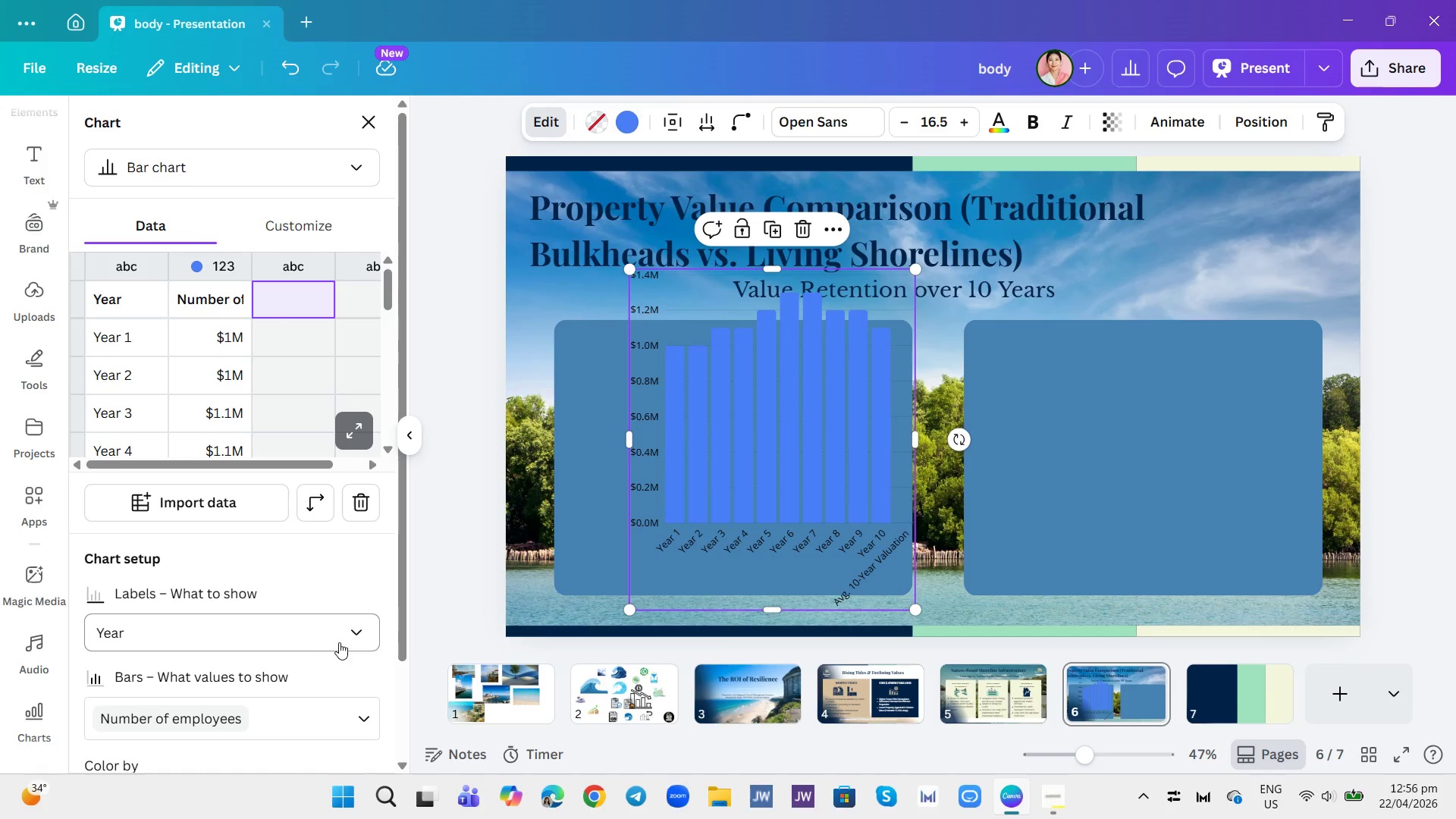 
scroll: coordinate [339, 640], scroll_direction: none, amount: 0.0
 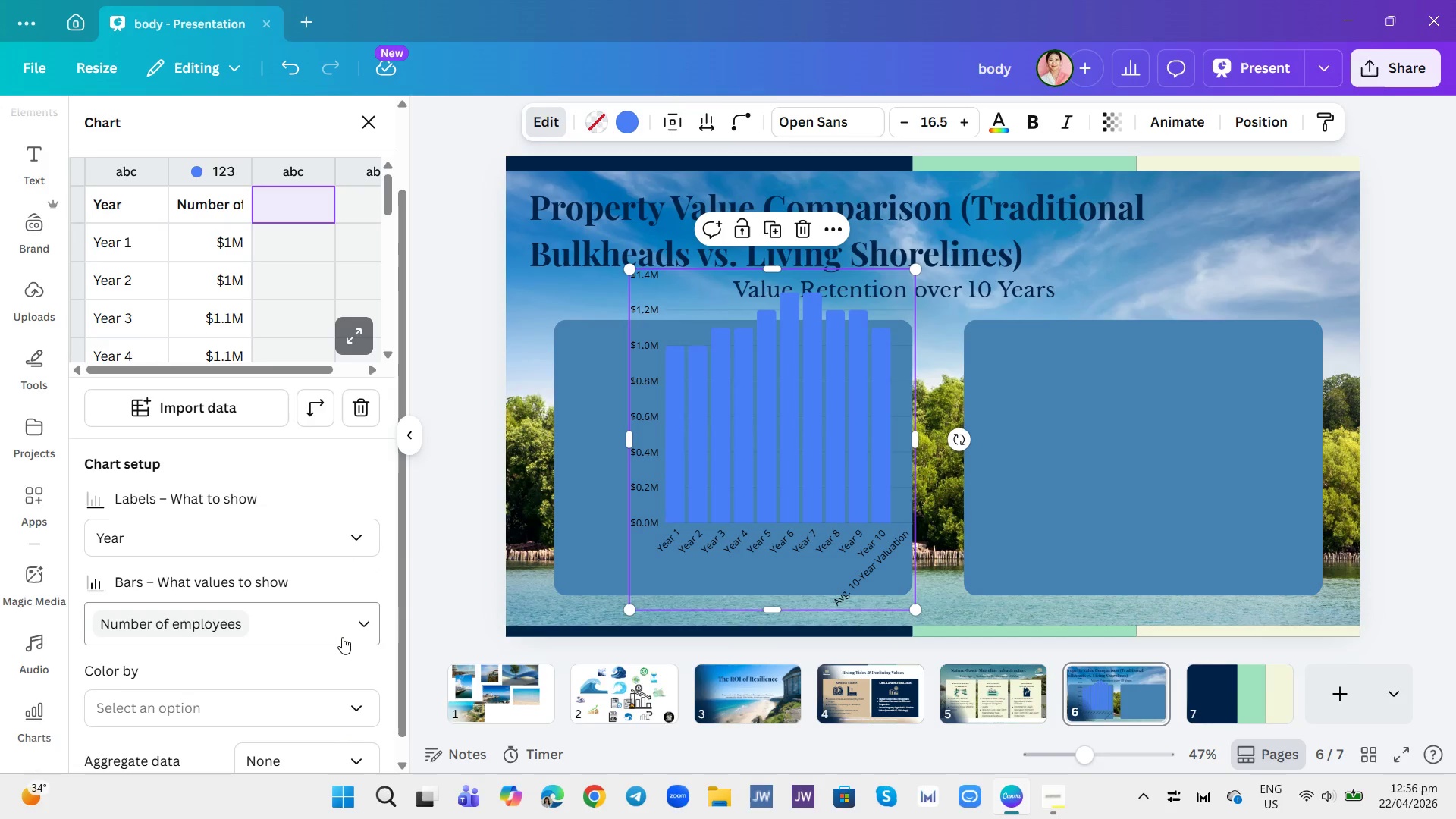 
mouse_move([344, 617])
 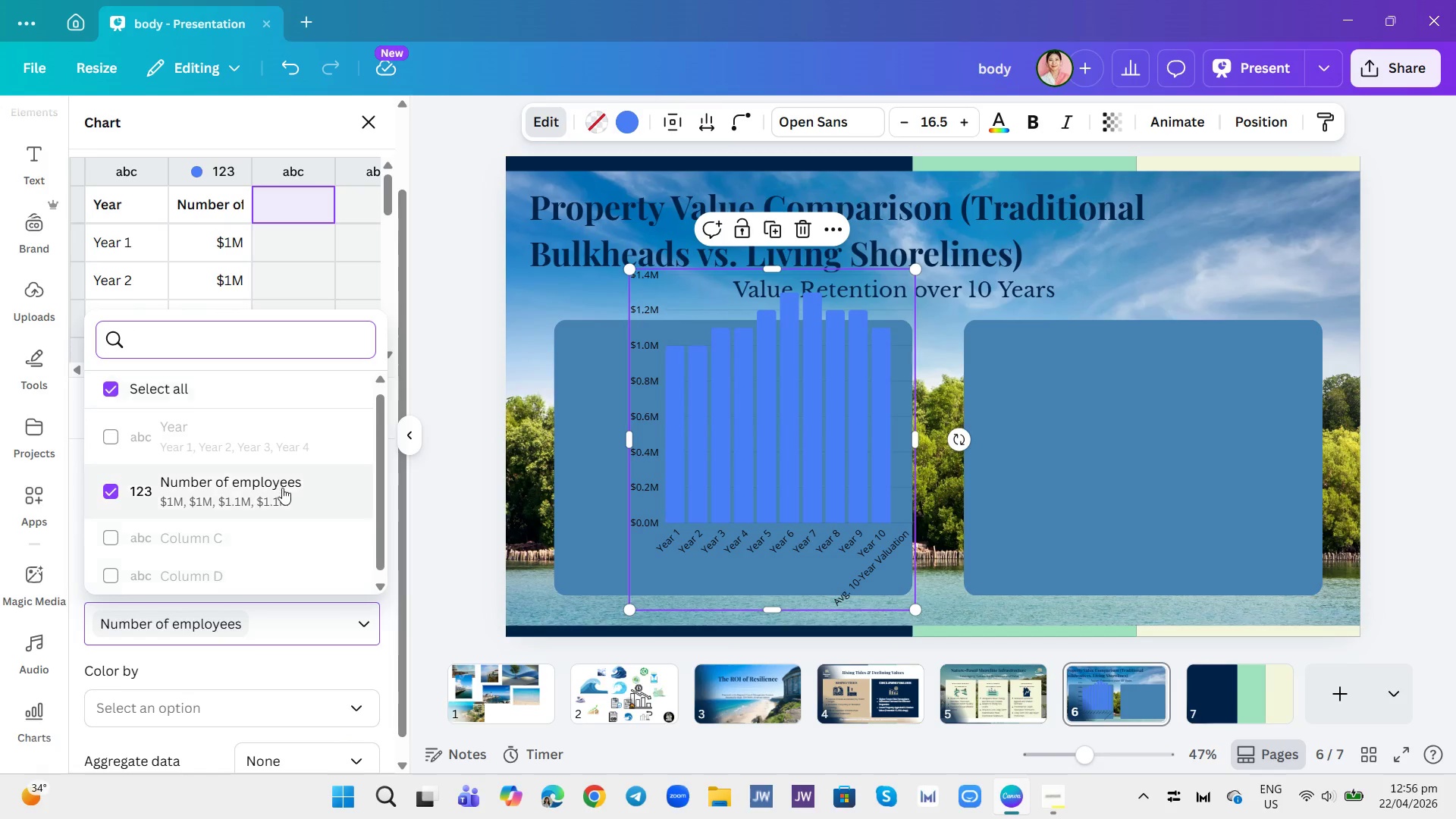 
scroll: coordinate [282, 488], scroll_direction: down, amount: 2.0
 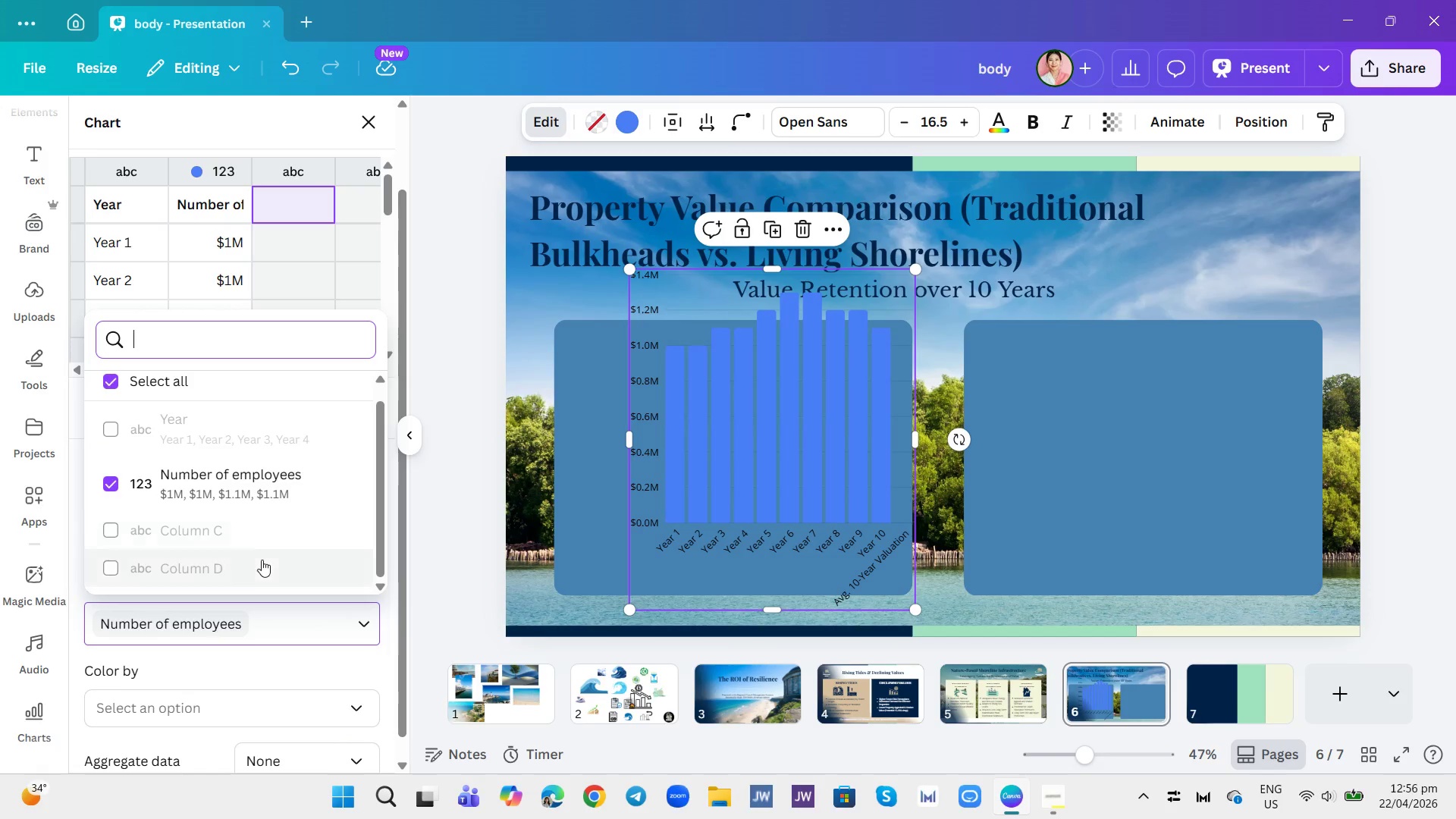 
left_click([262, 529])
 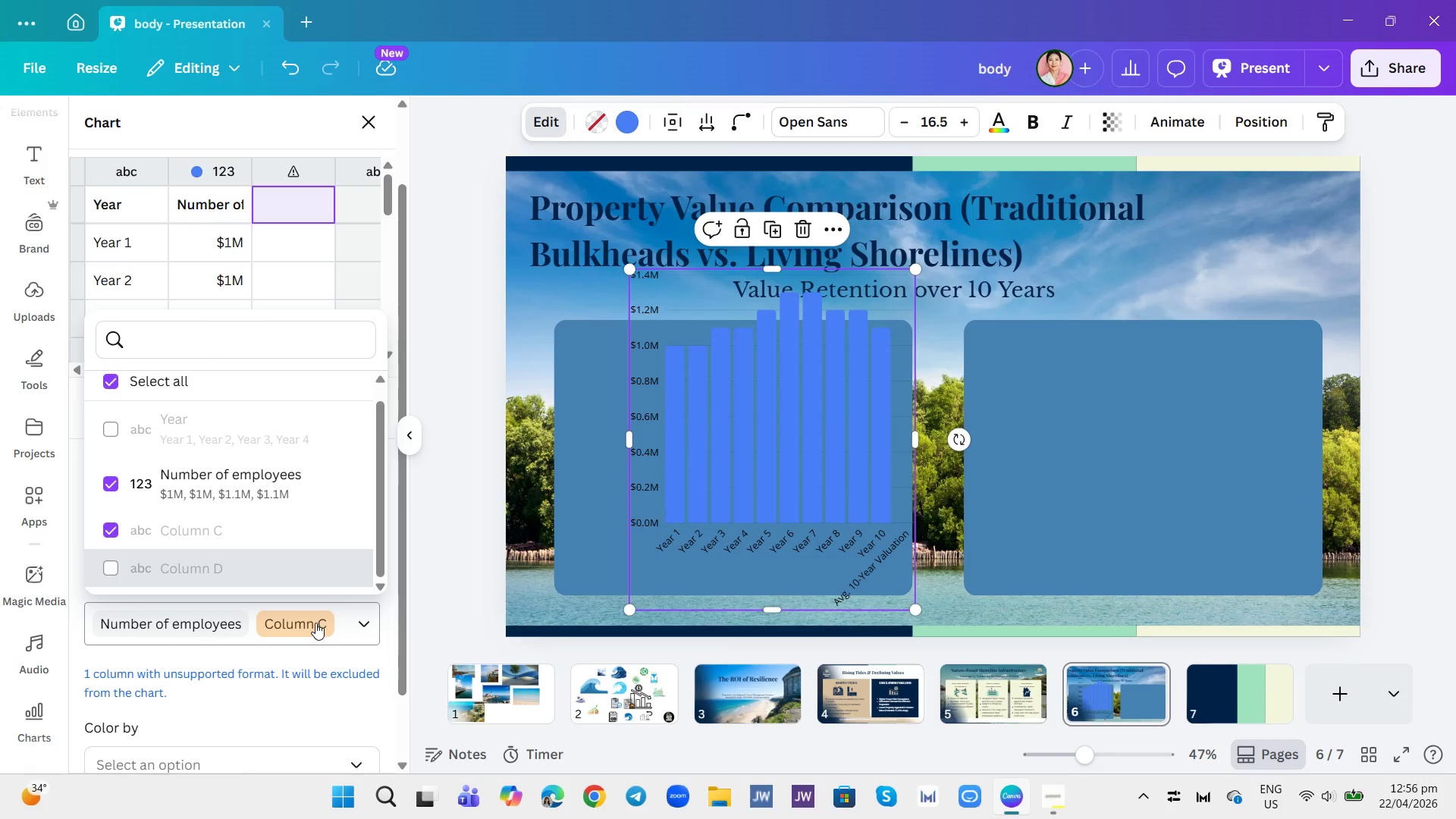 
left_click([230, 619])
 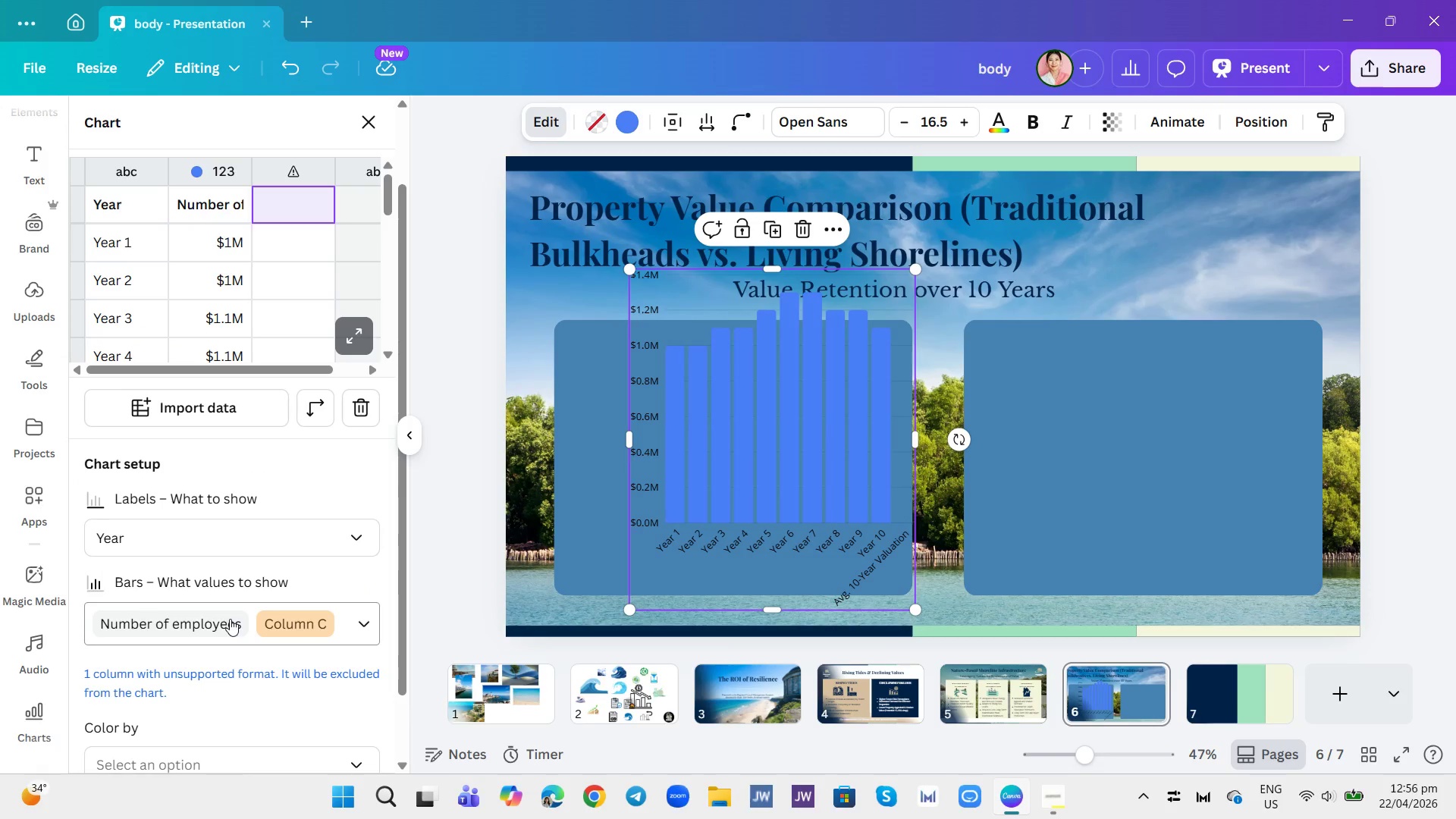 
left_click([230, 619])
 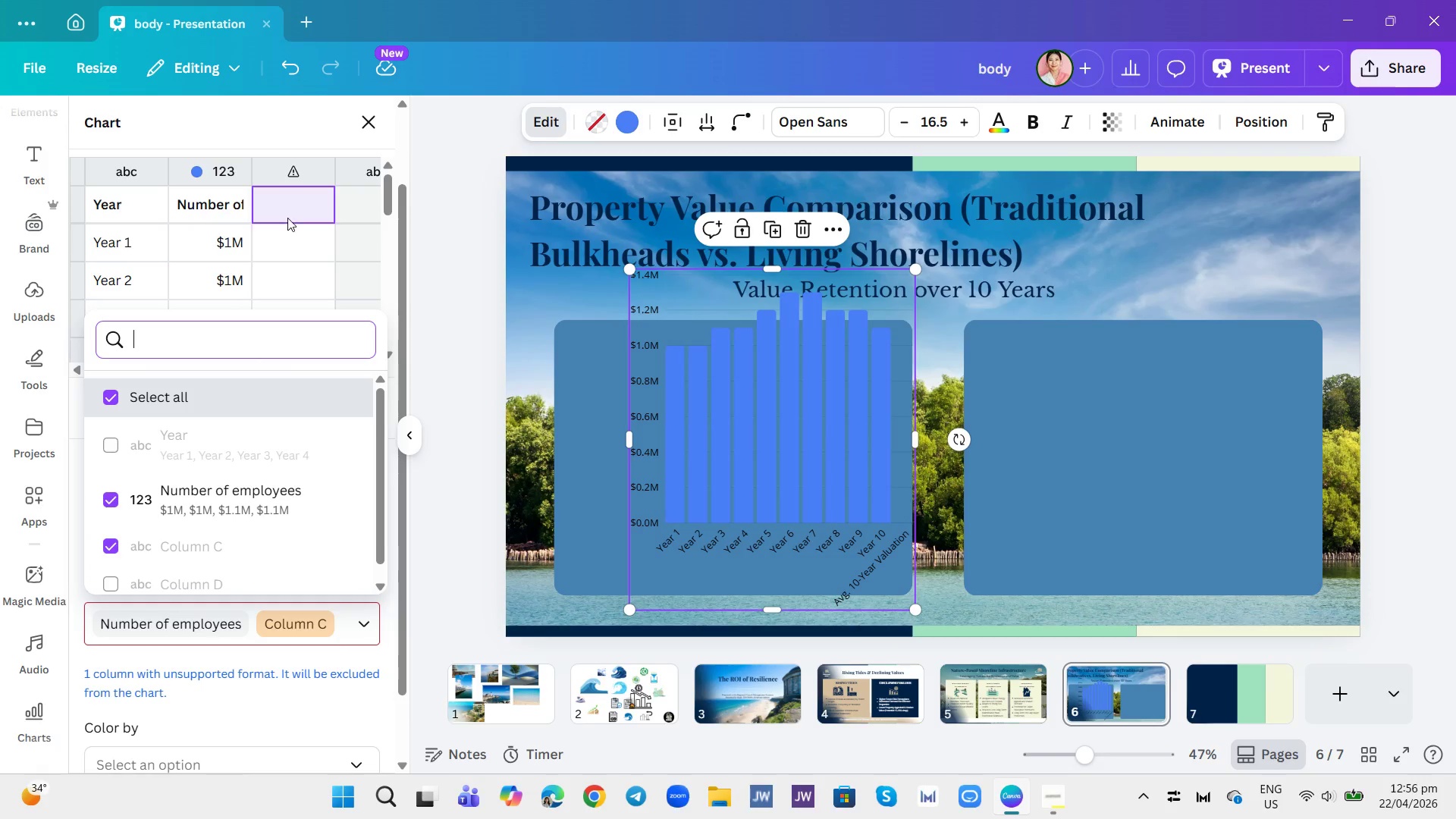 
double_click([290, 209])
 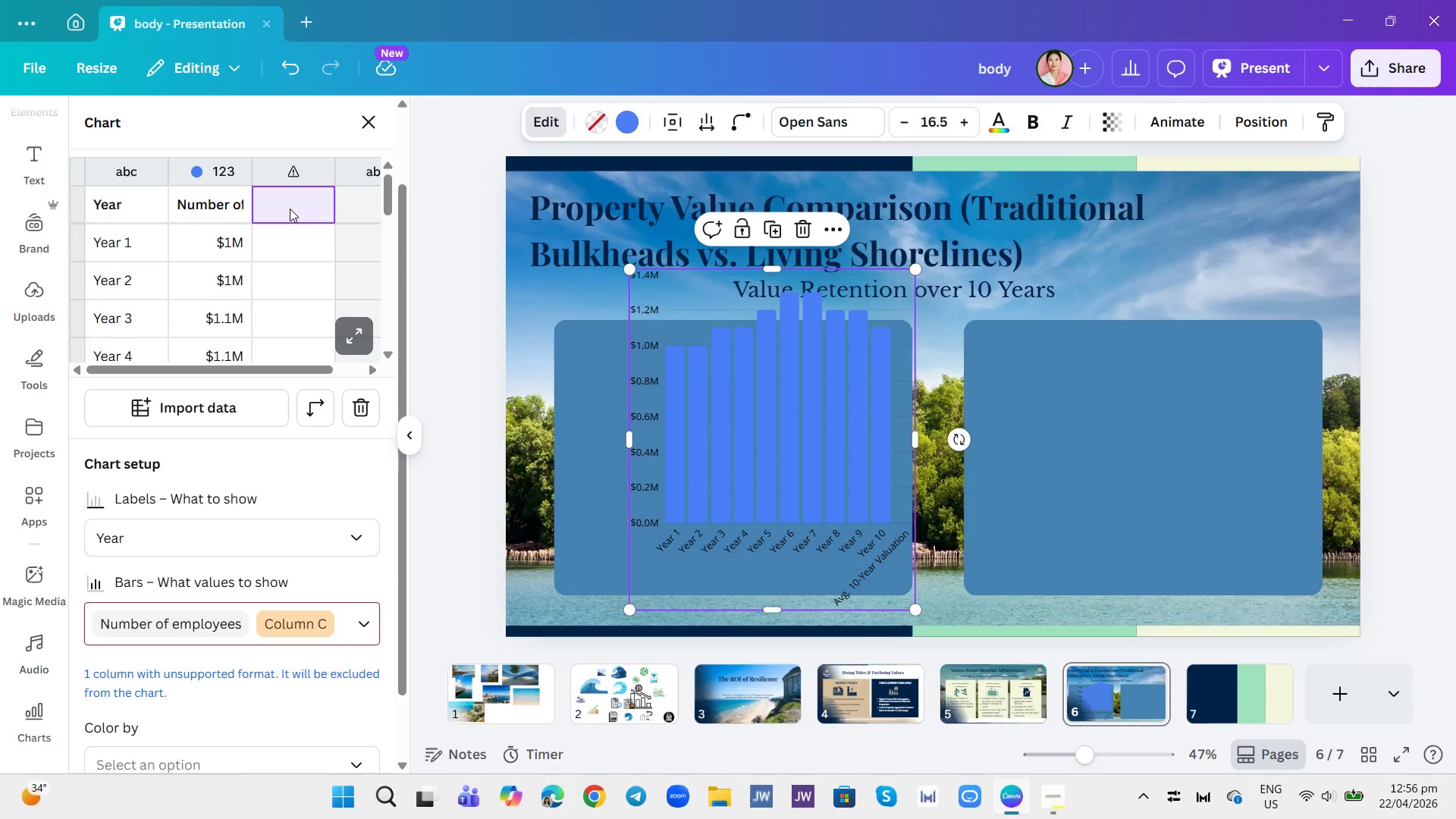 
left_click([290, 209])
 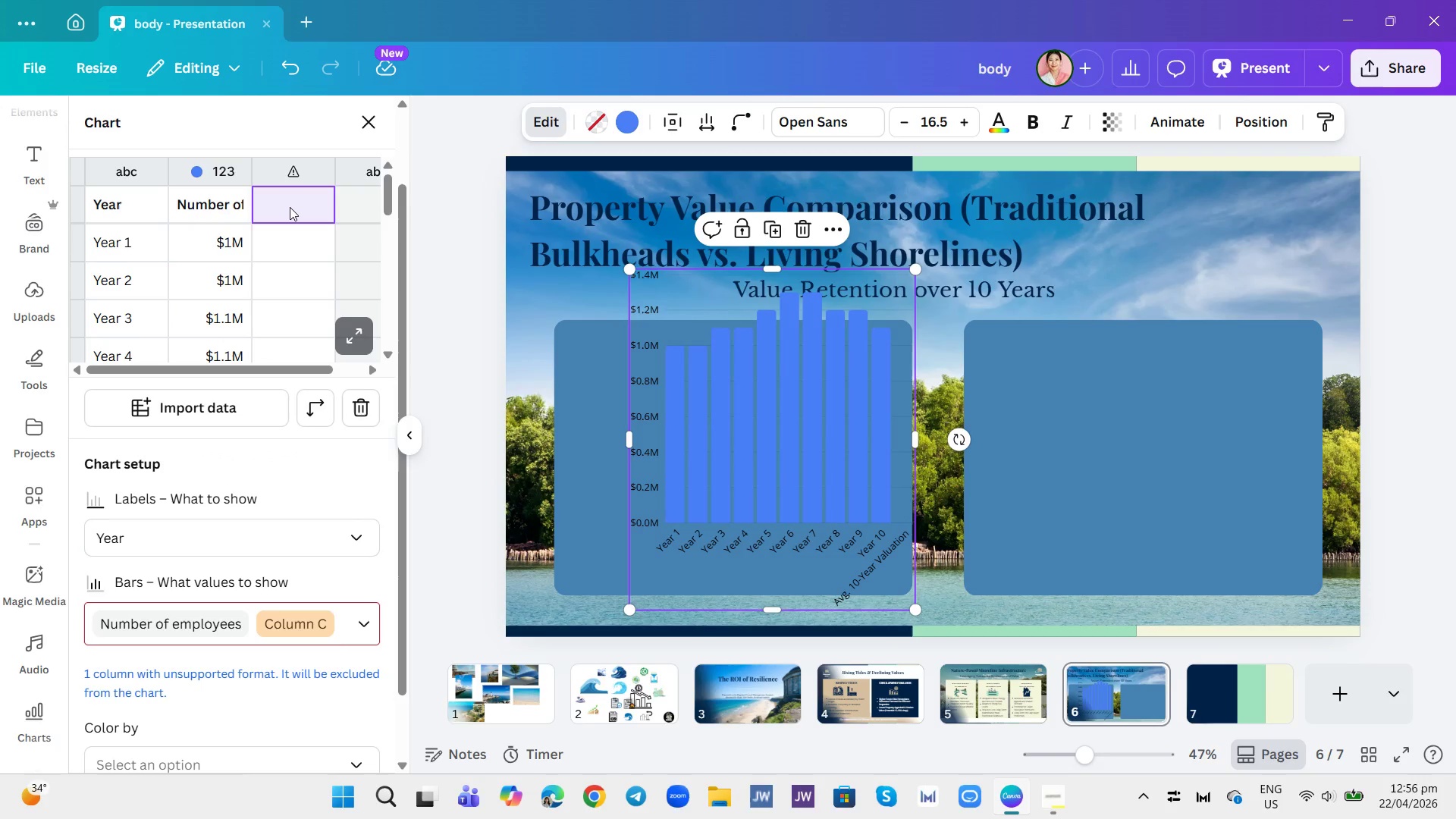 
double_click([290, 207])
 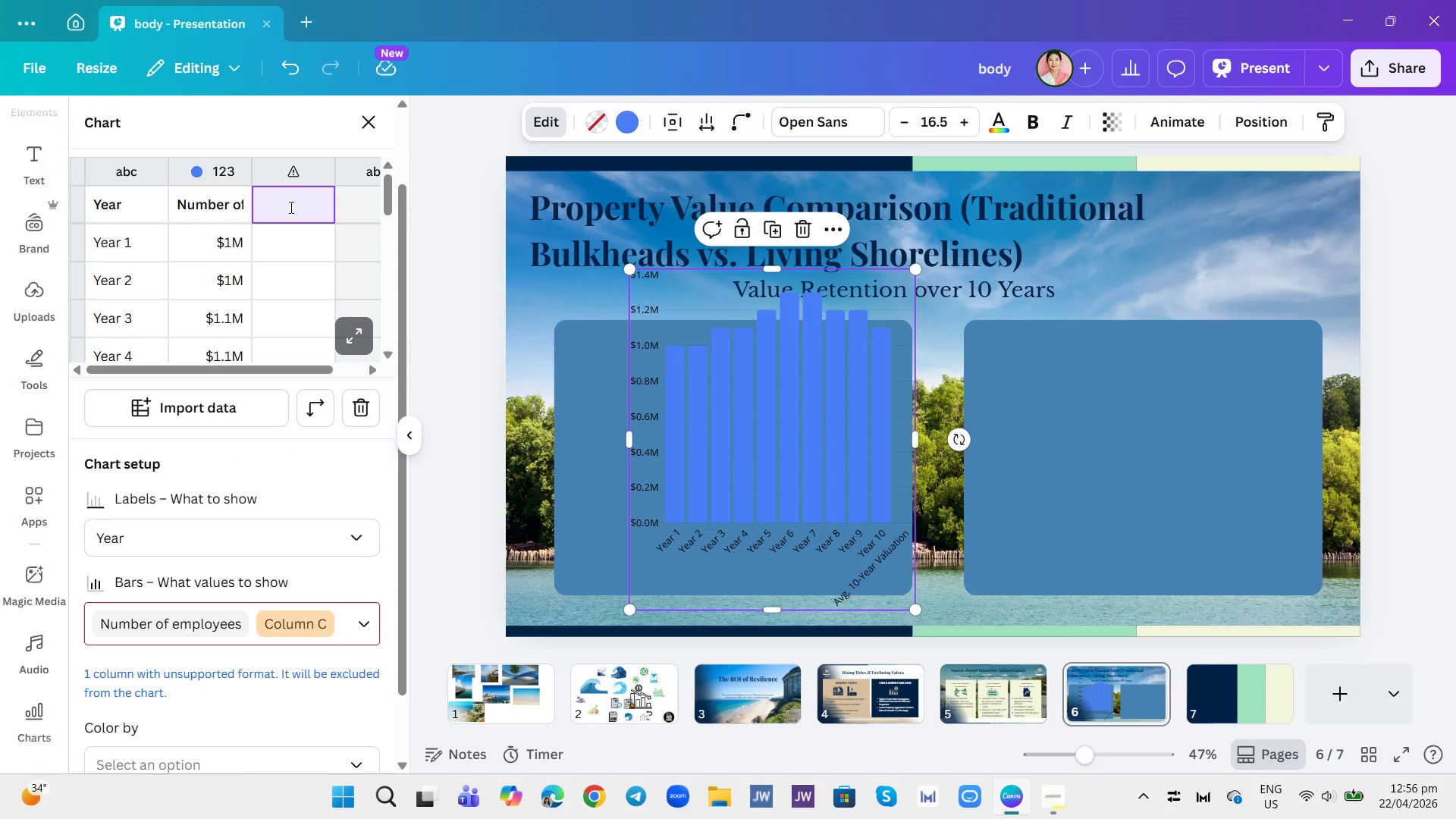 
type(Avg.)
 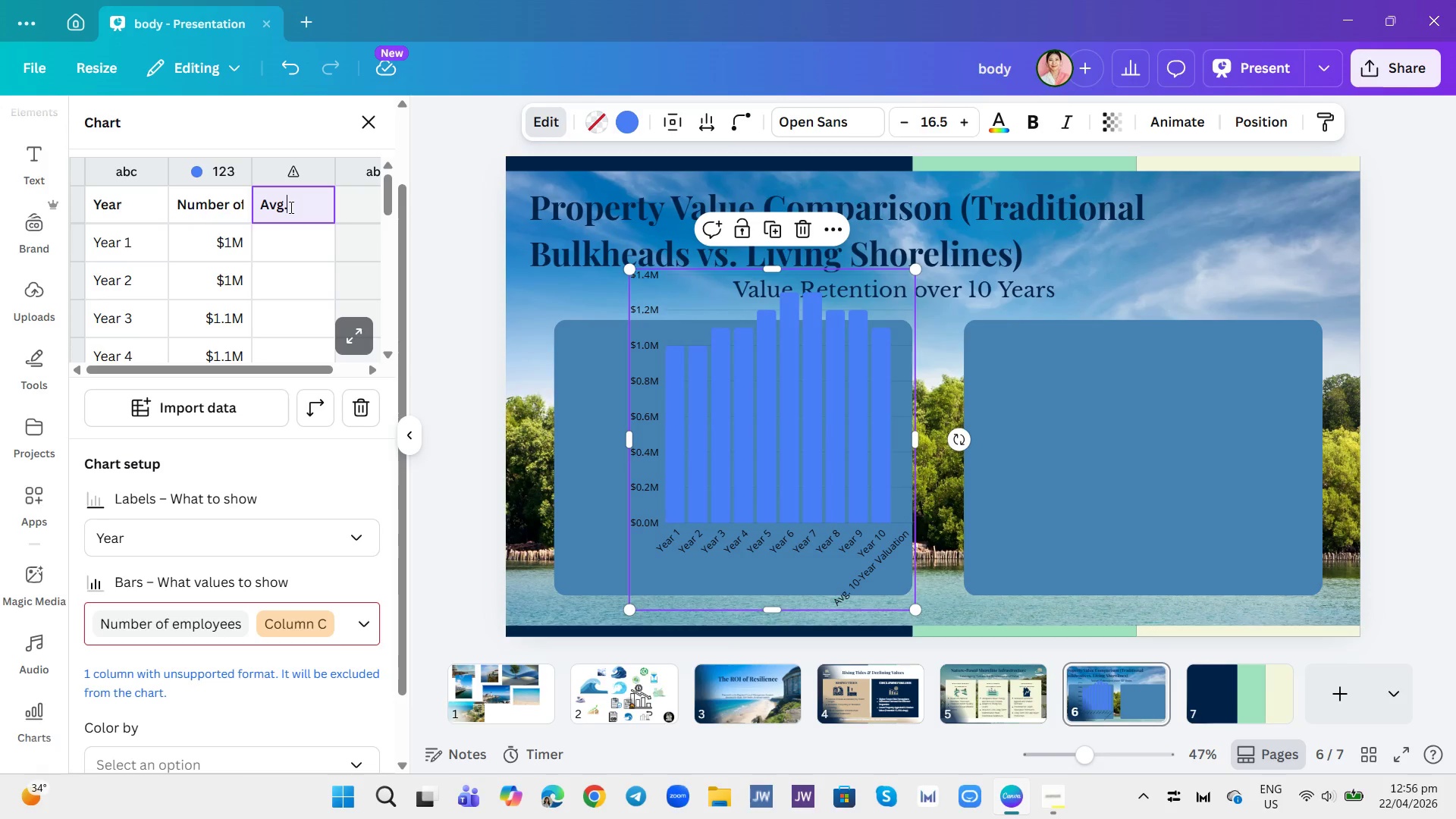 
scroll: coordinate [283, 296], scroll_direction: down, amount: 3.0
 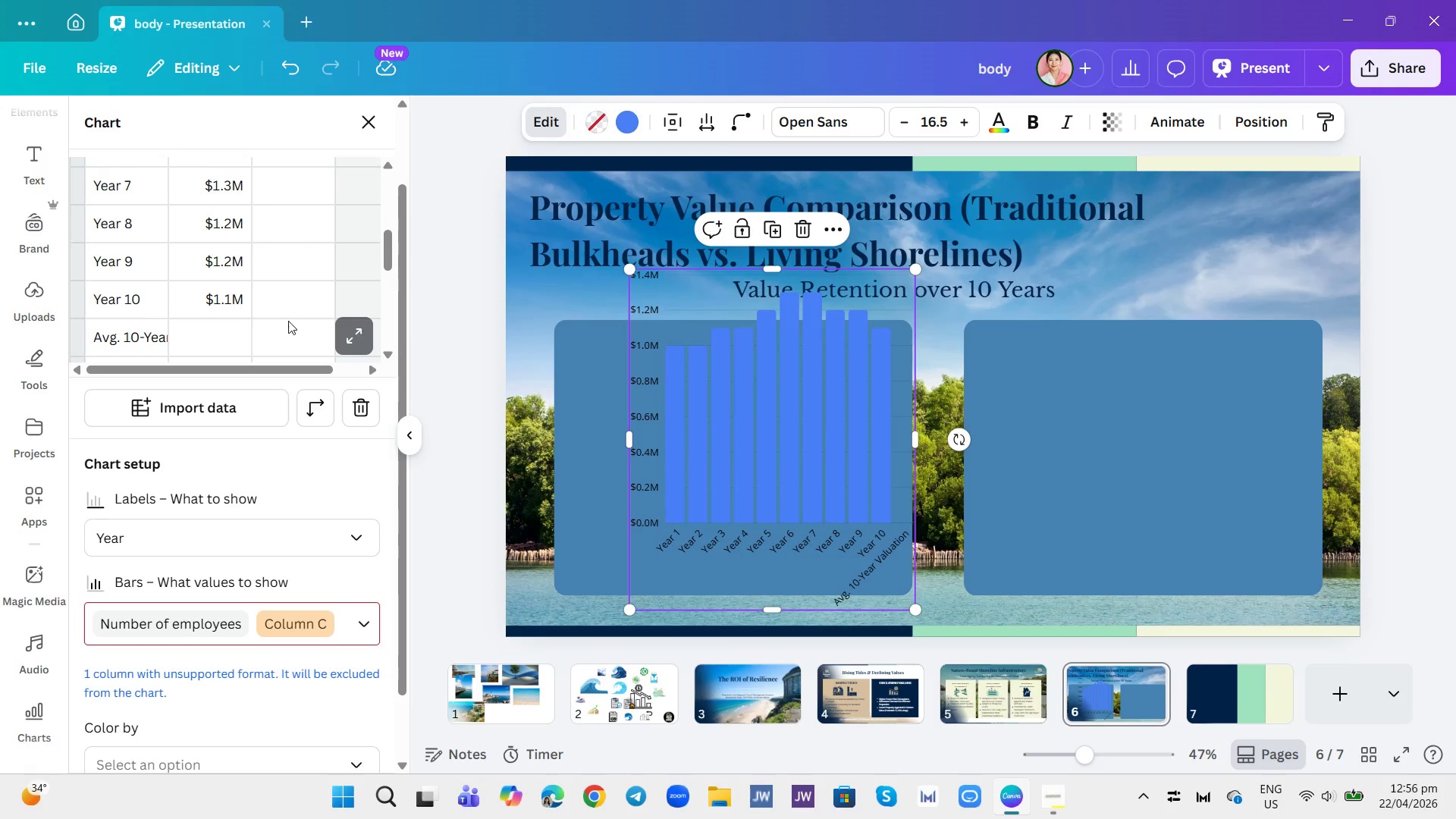 
left_click([290, 325])
 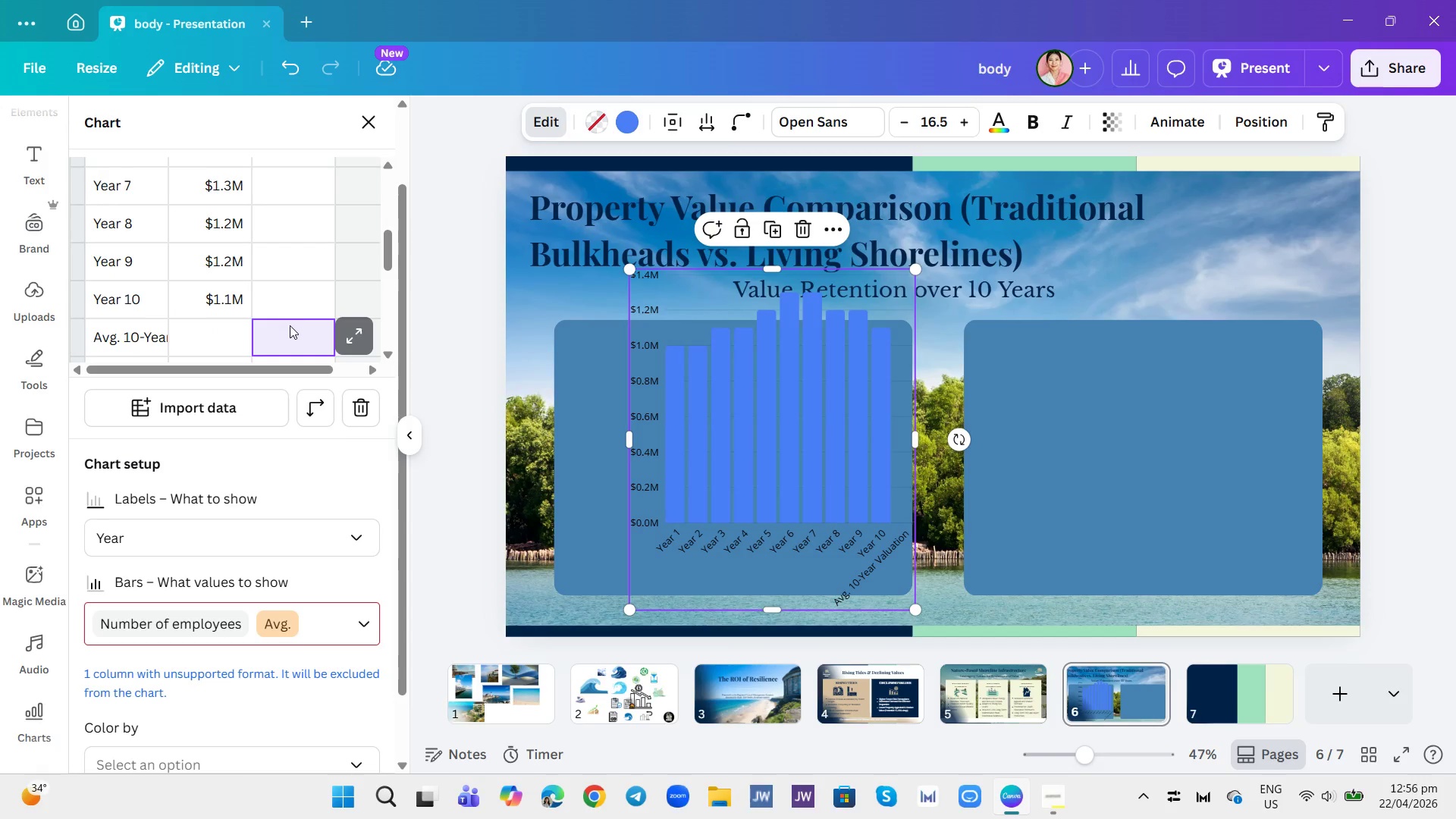 
key(Control+V)
 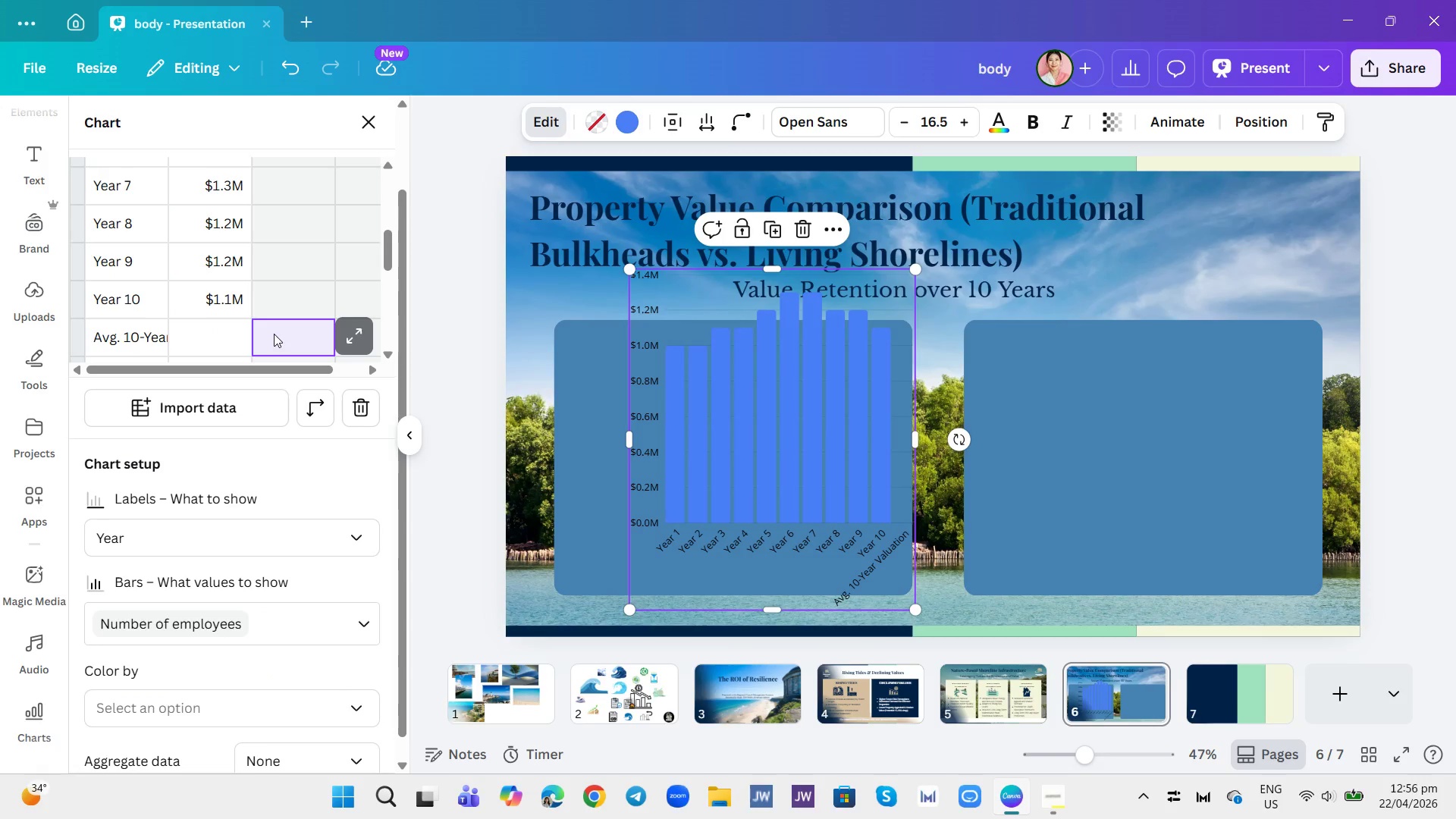 
key(1)
 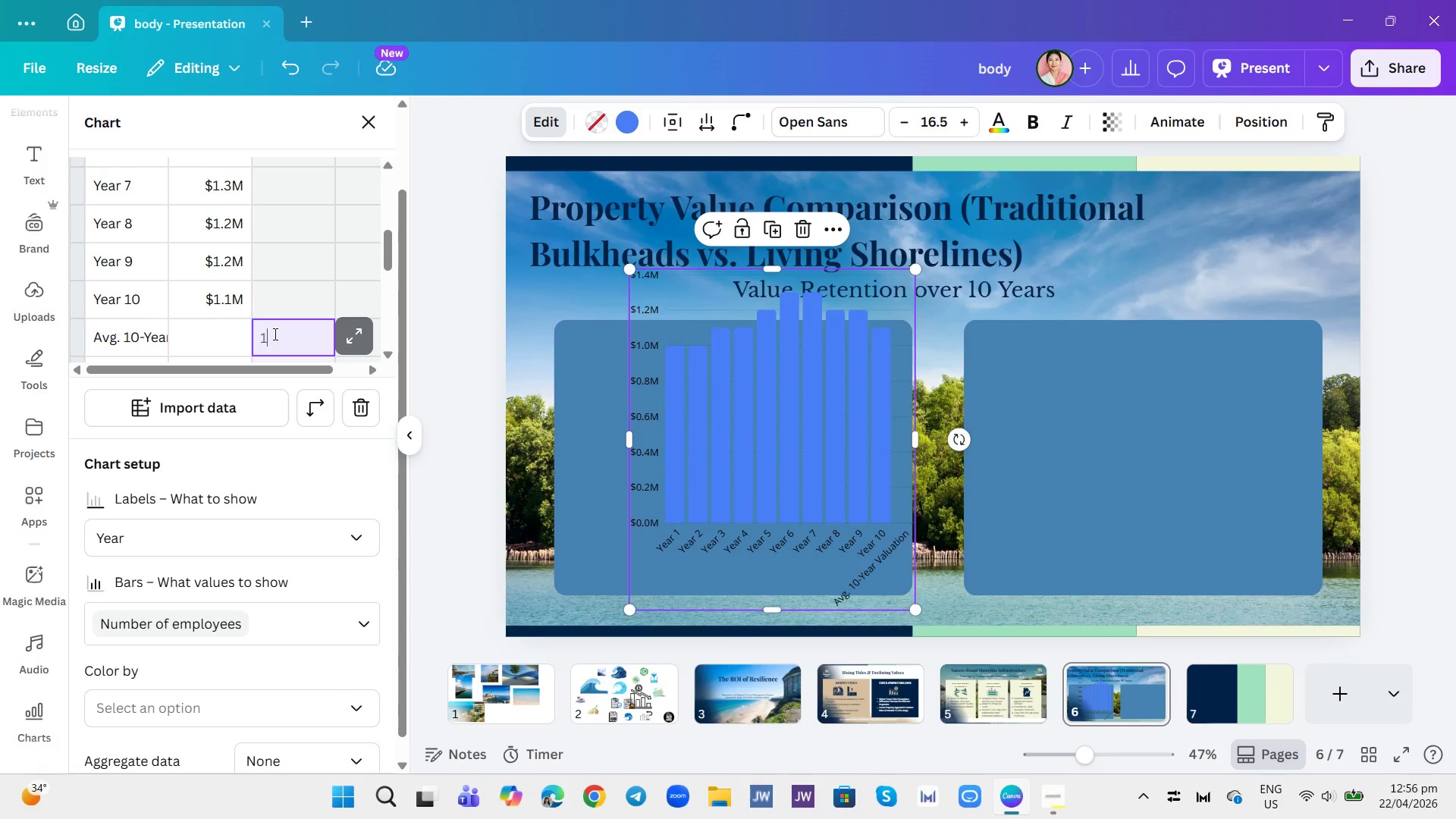 
key(Comma)
 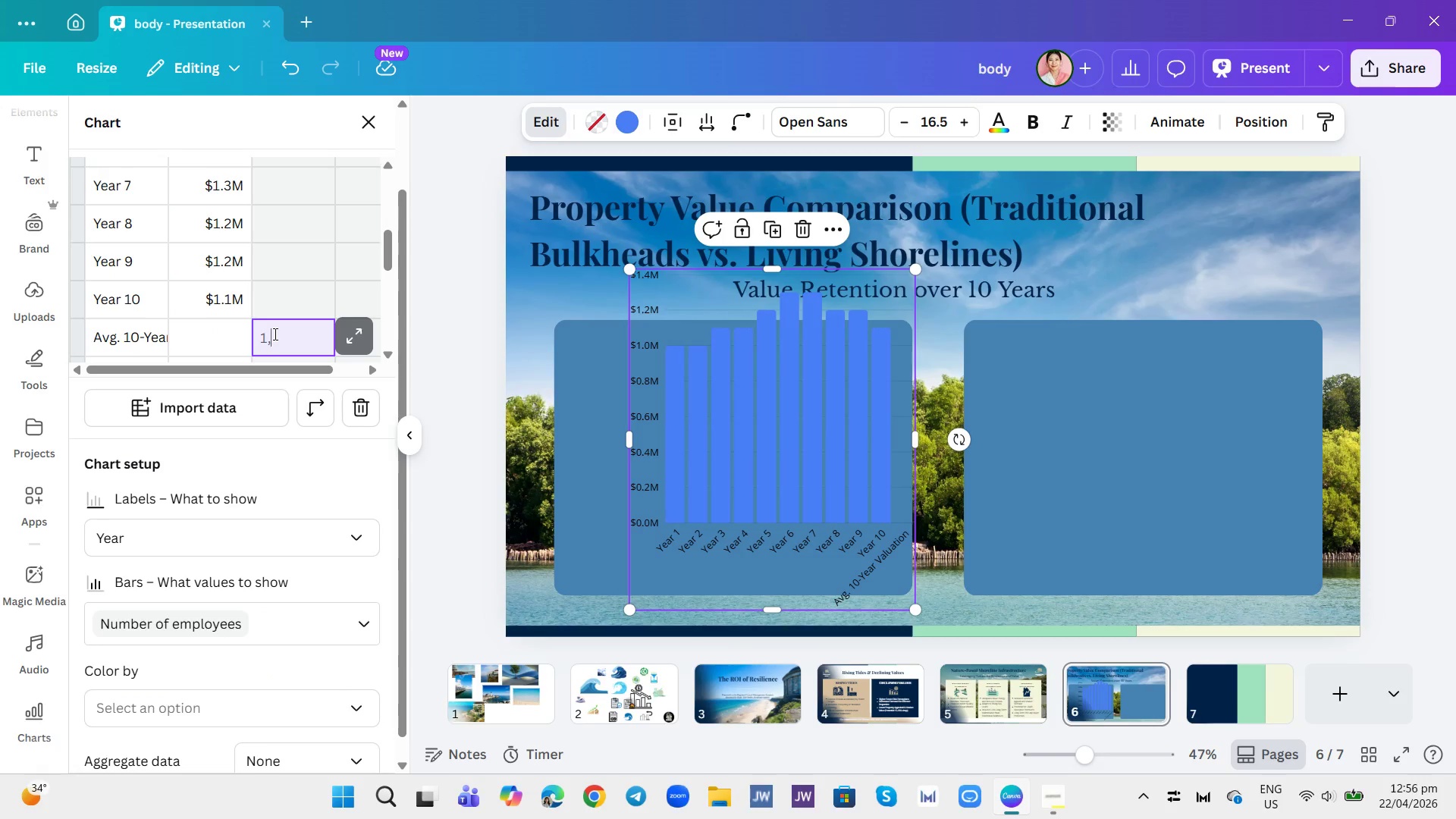 
key(Backspace)
 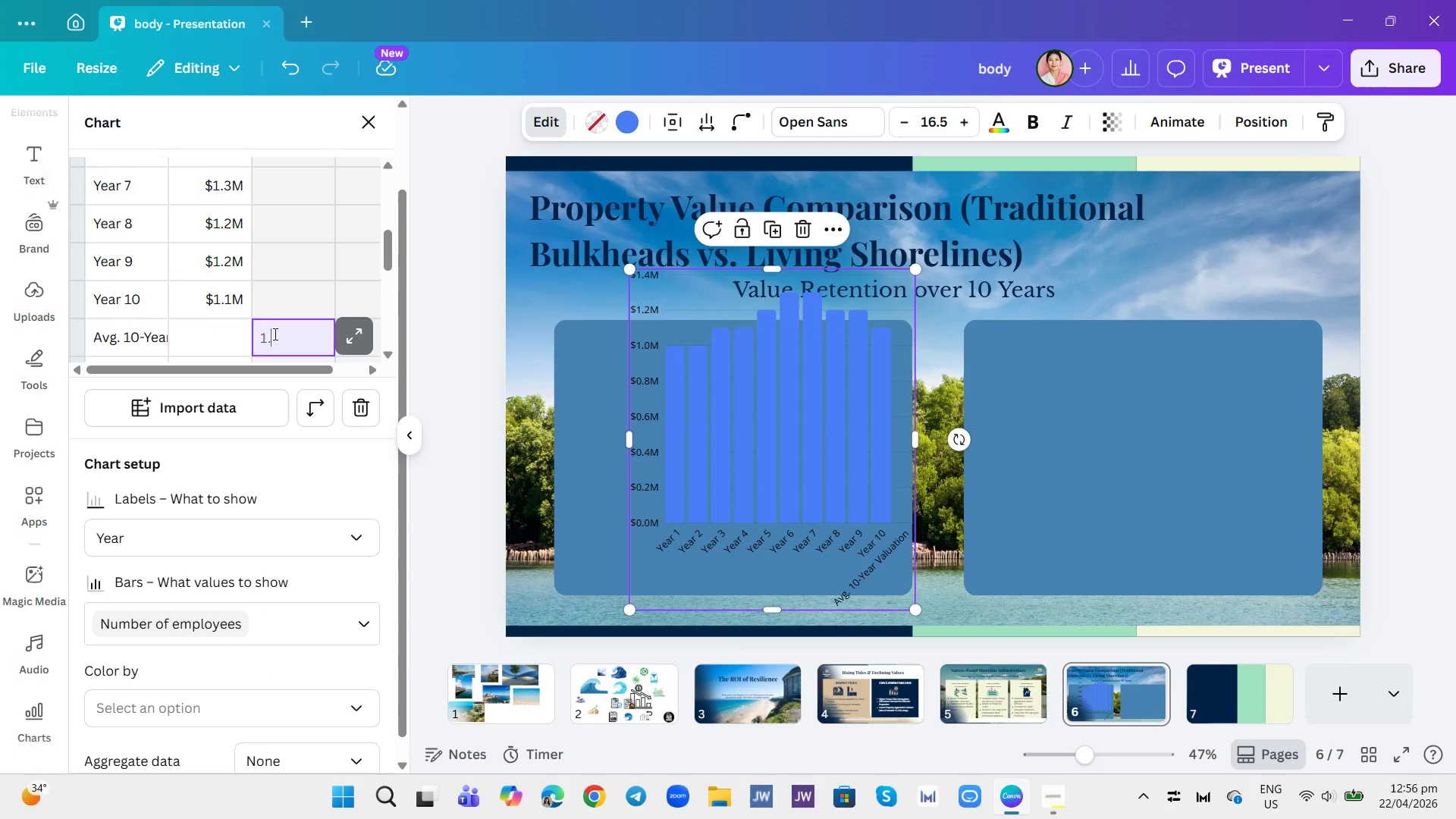 
key(Period)
 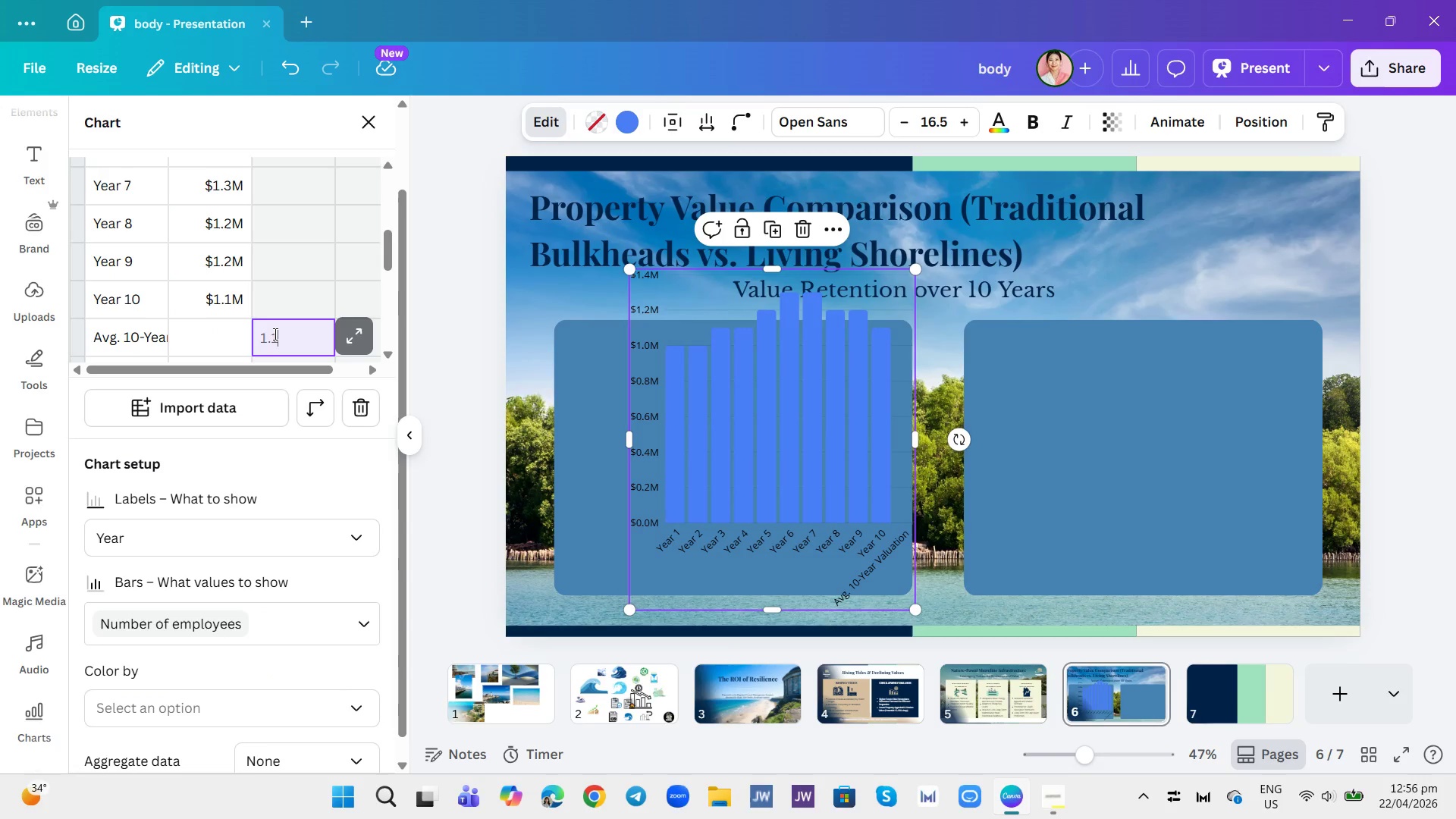 
key(1)
 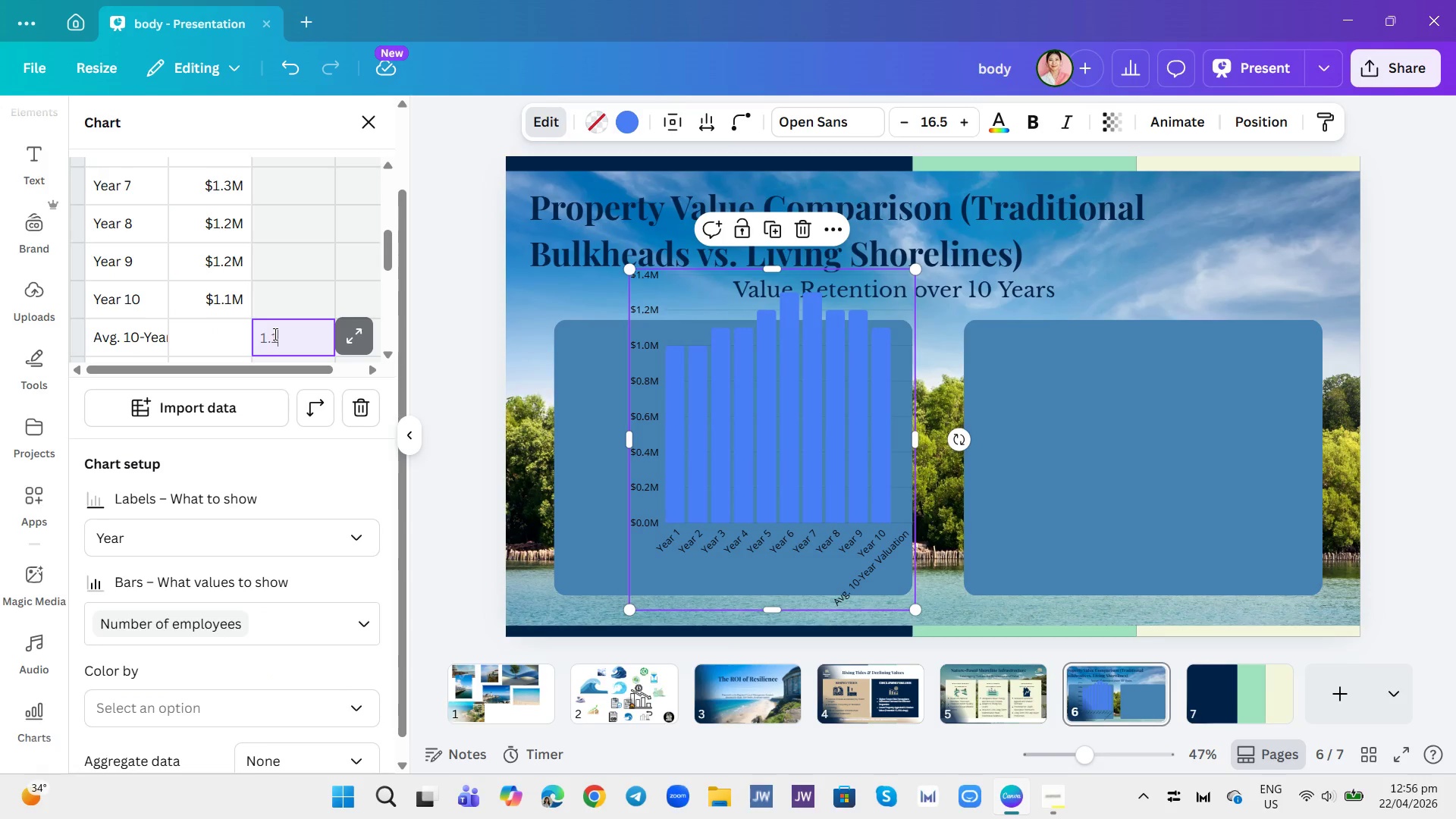 
key(Enter)
 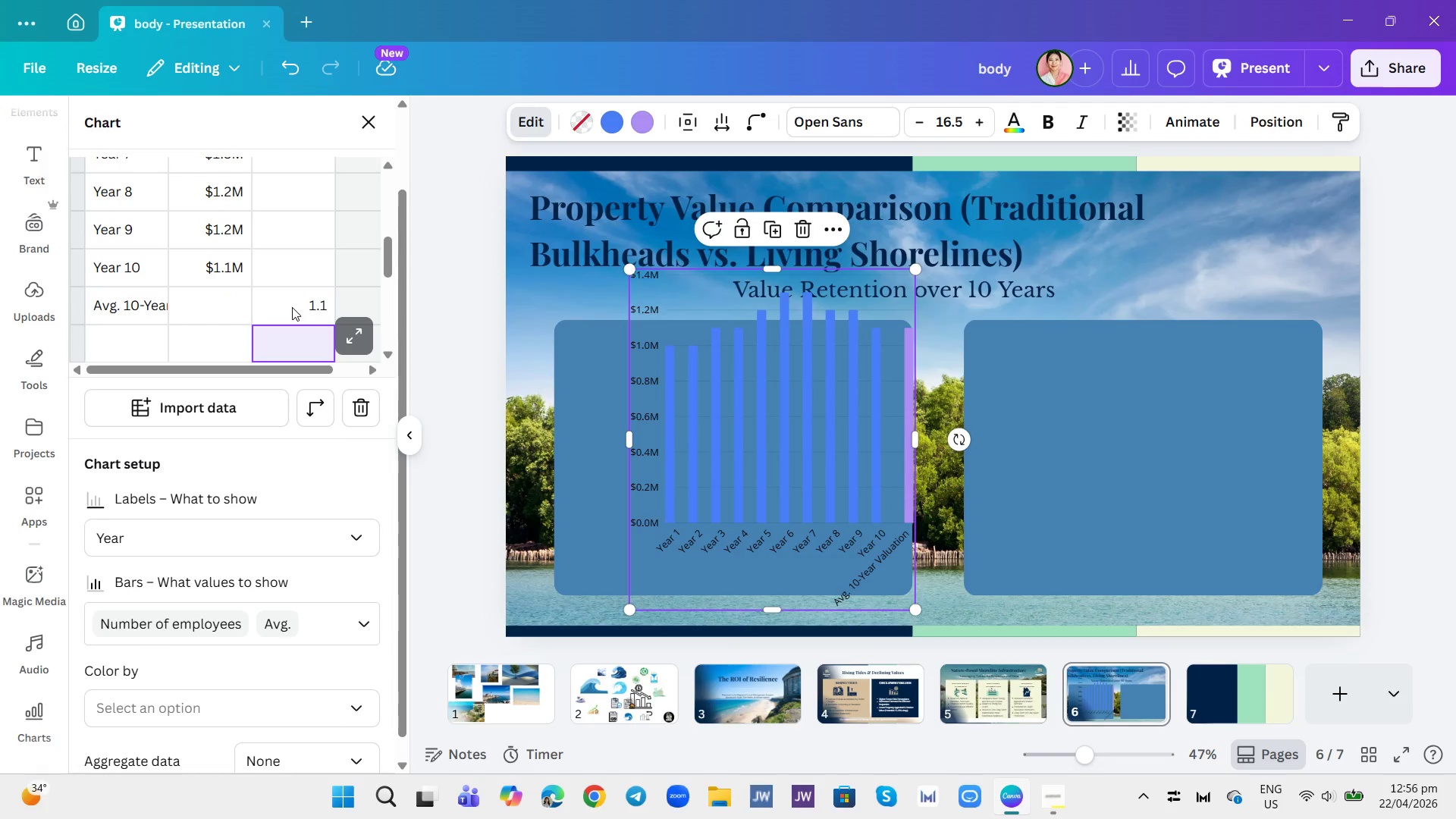 
wait(5.36)
 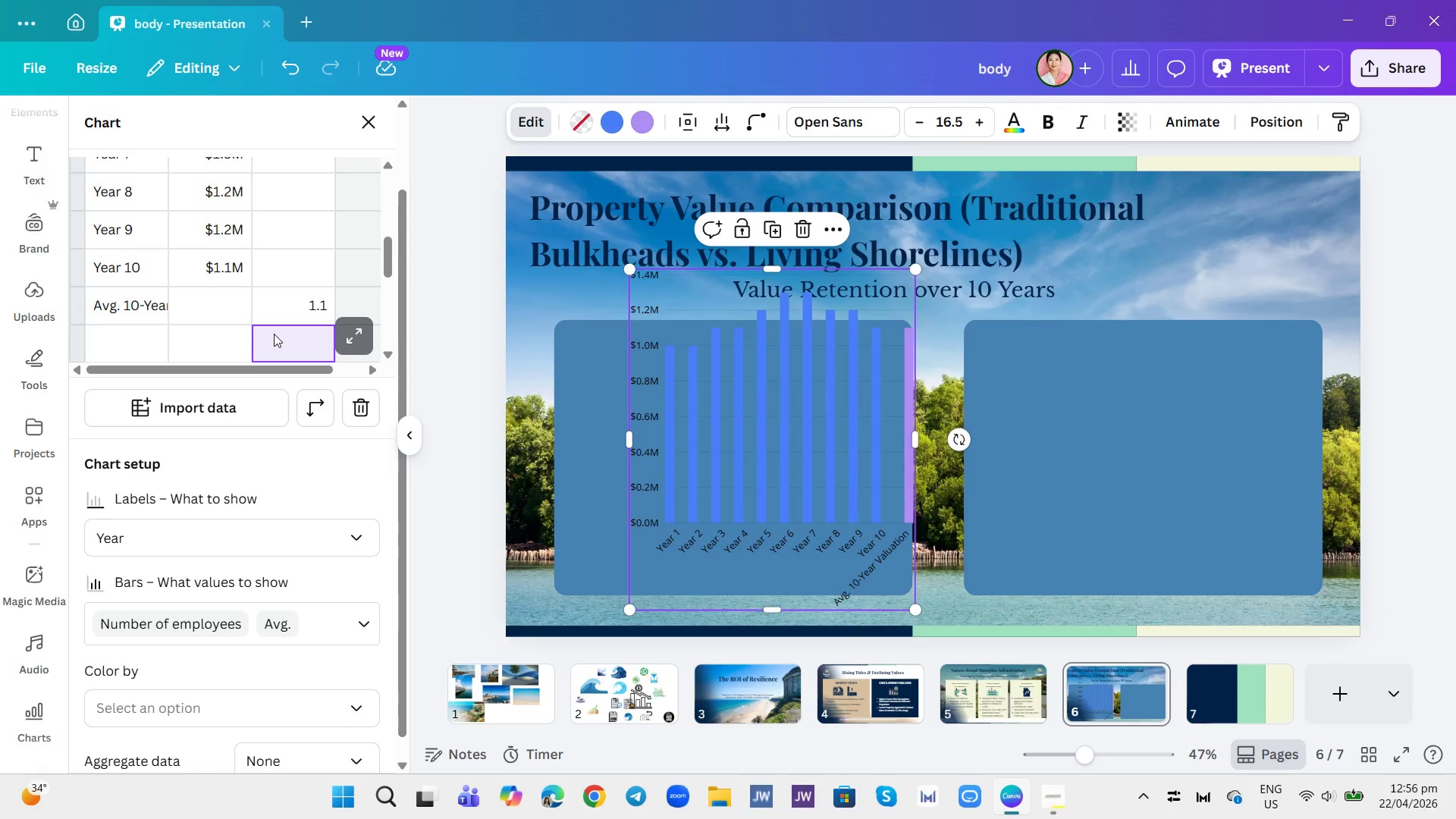 
scroll: coordinate [292, 306], scroll_direction: none, amount: 0.0
 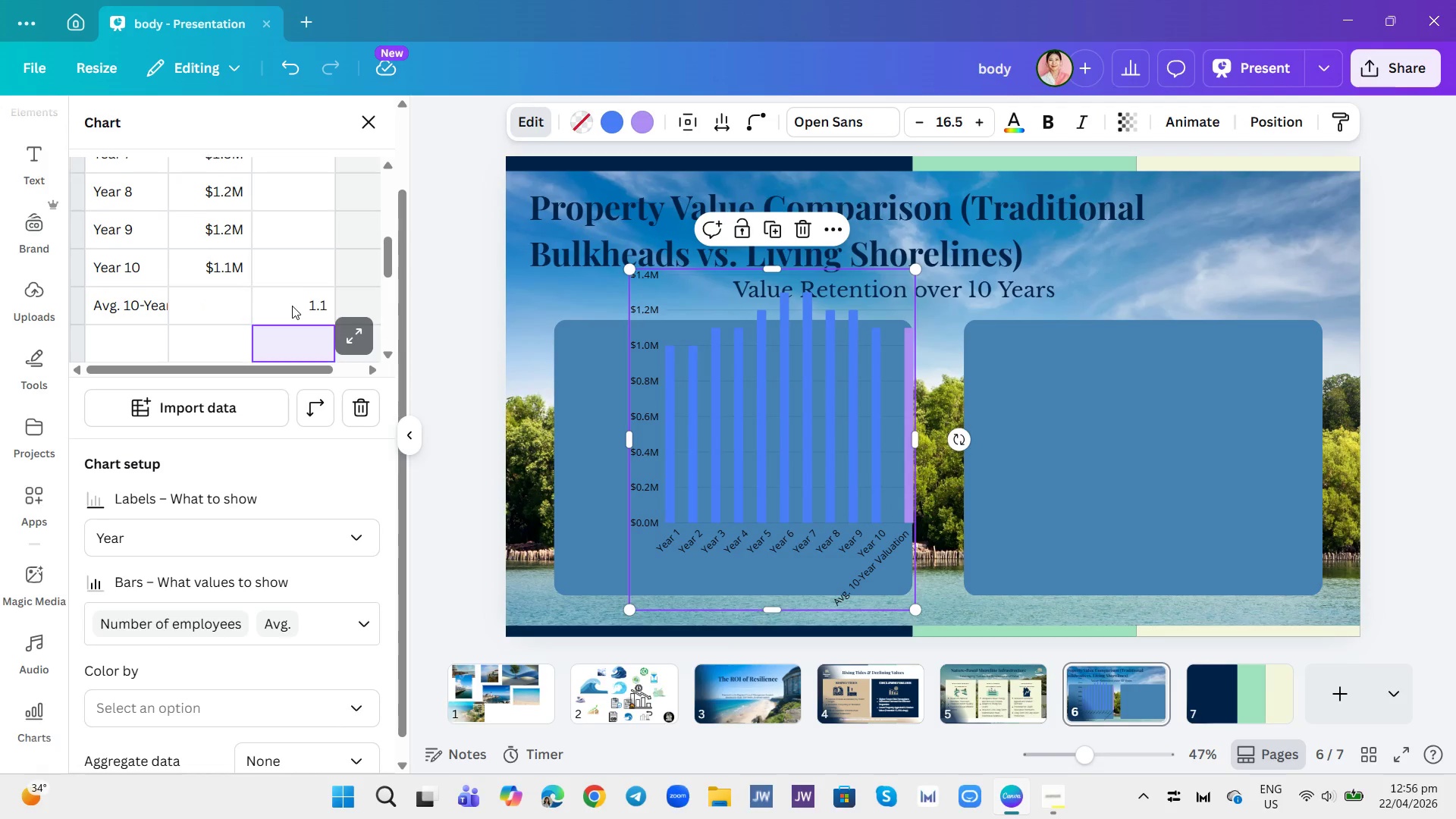 
right_click([292, 306])
 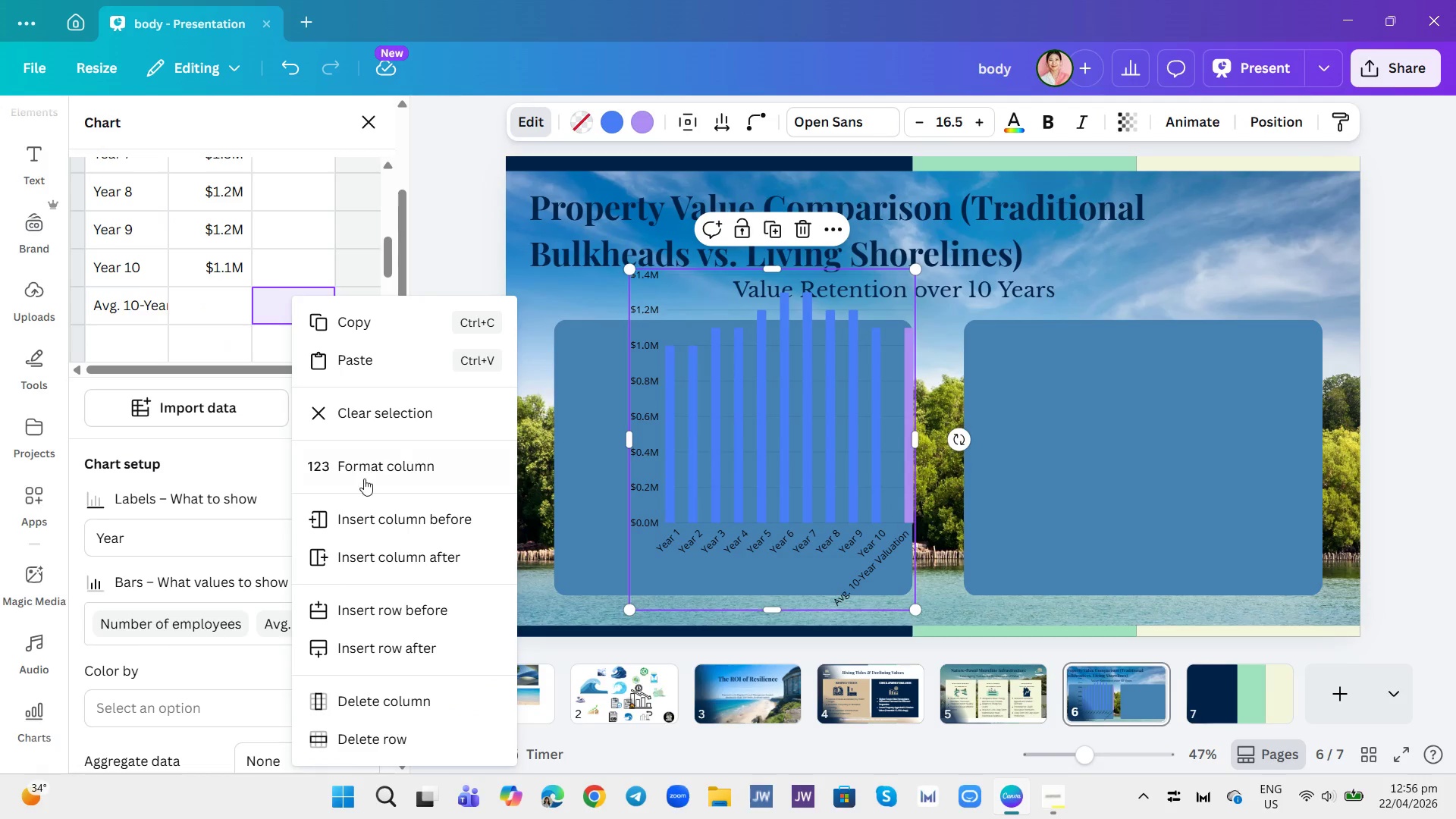 
left_click([362, 475])
 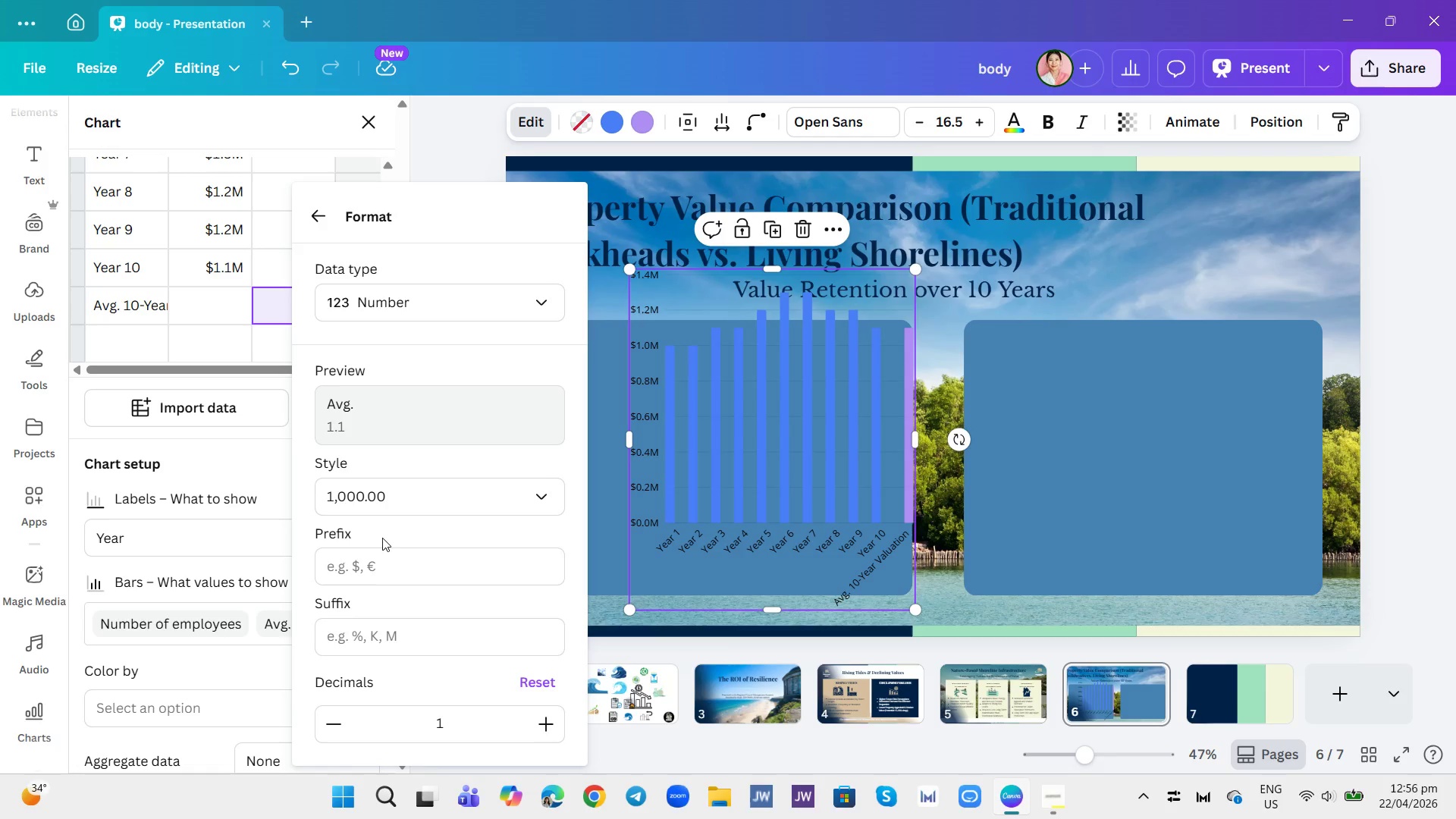 
left_click([387, 566])
 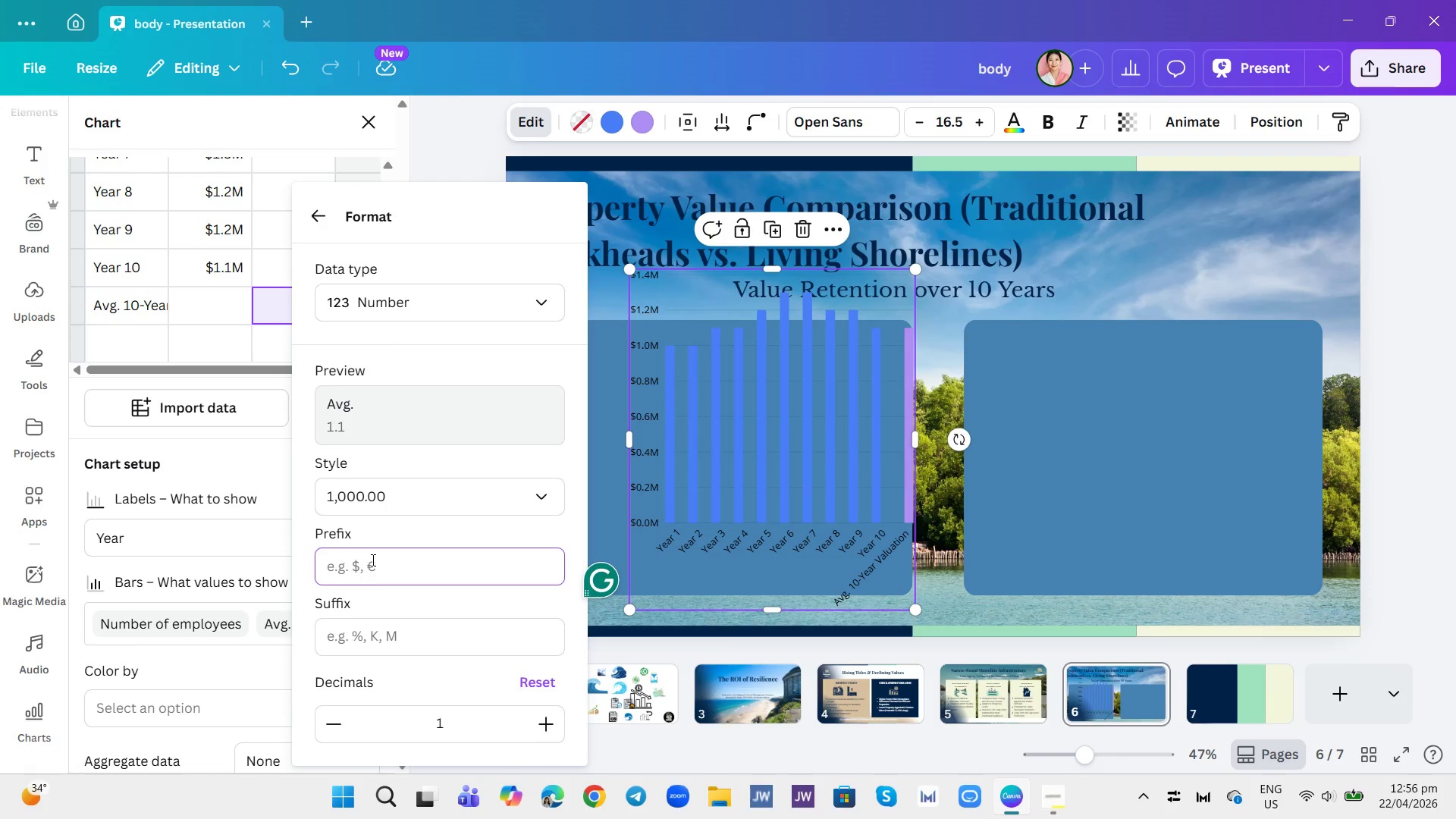 
key(Shift+ShiftRight)
 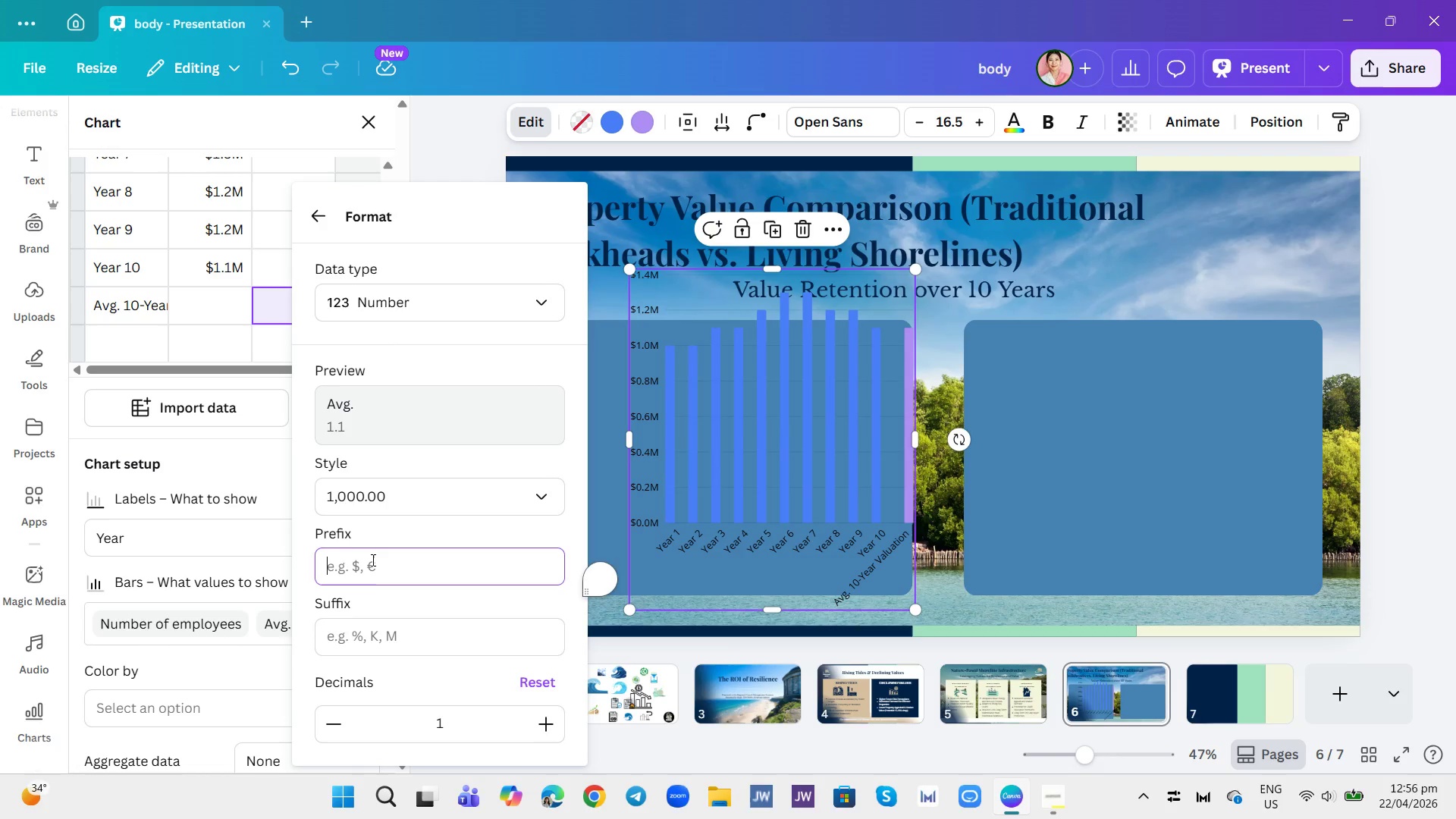 
key(Shift+4)
 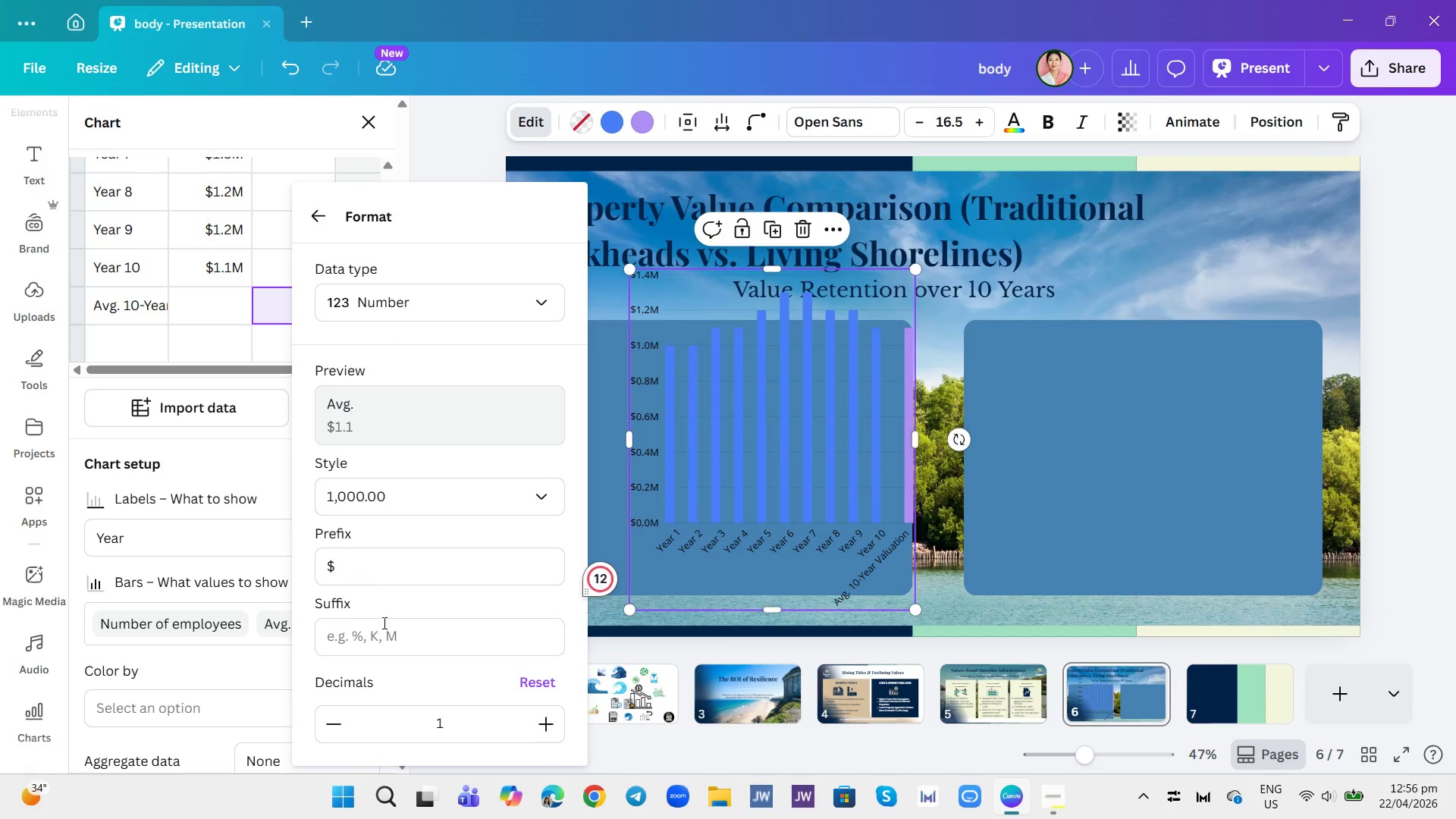 
left_click([388, 632])
 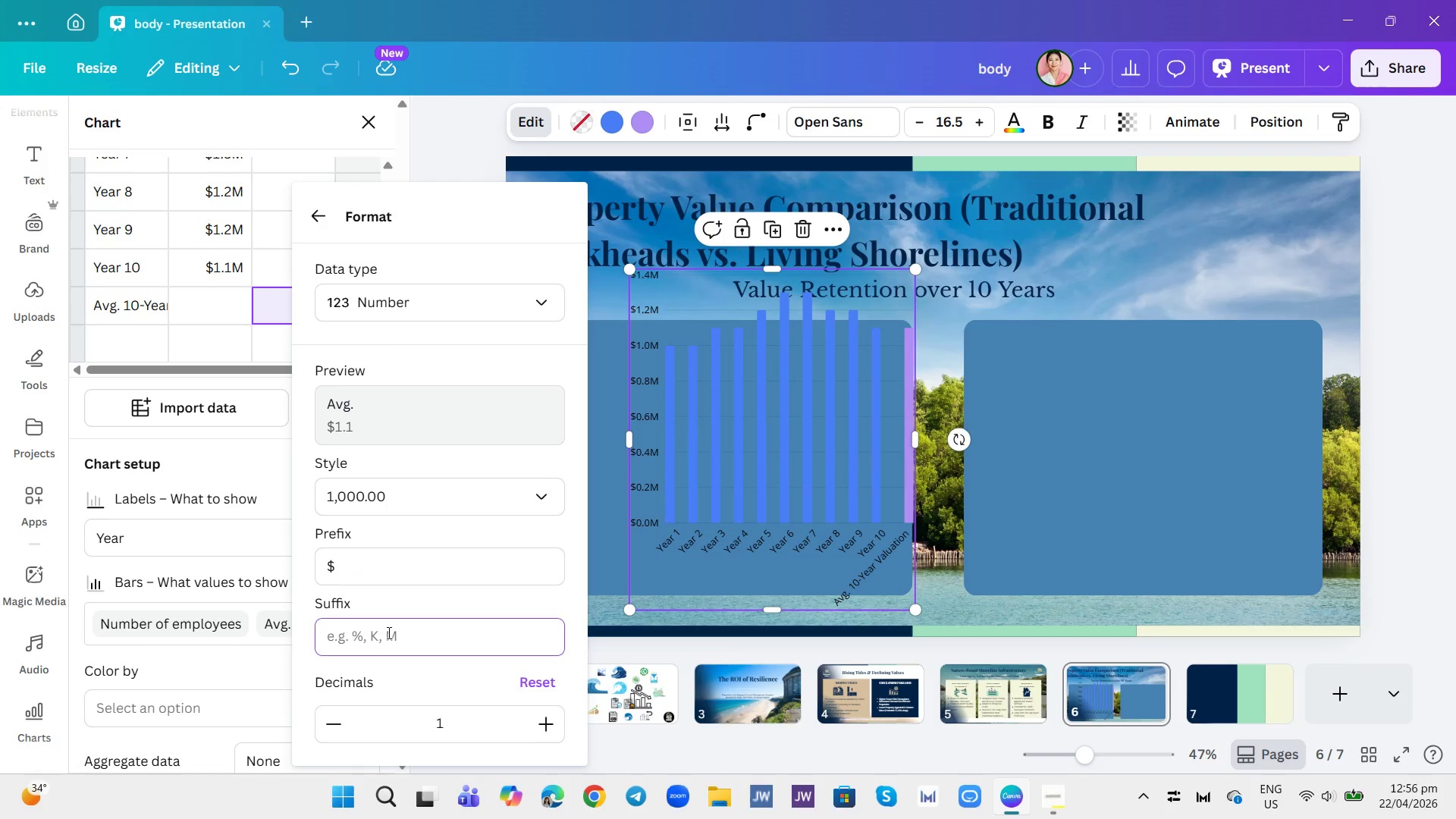 
key(Shift+ShiftRight)
 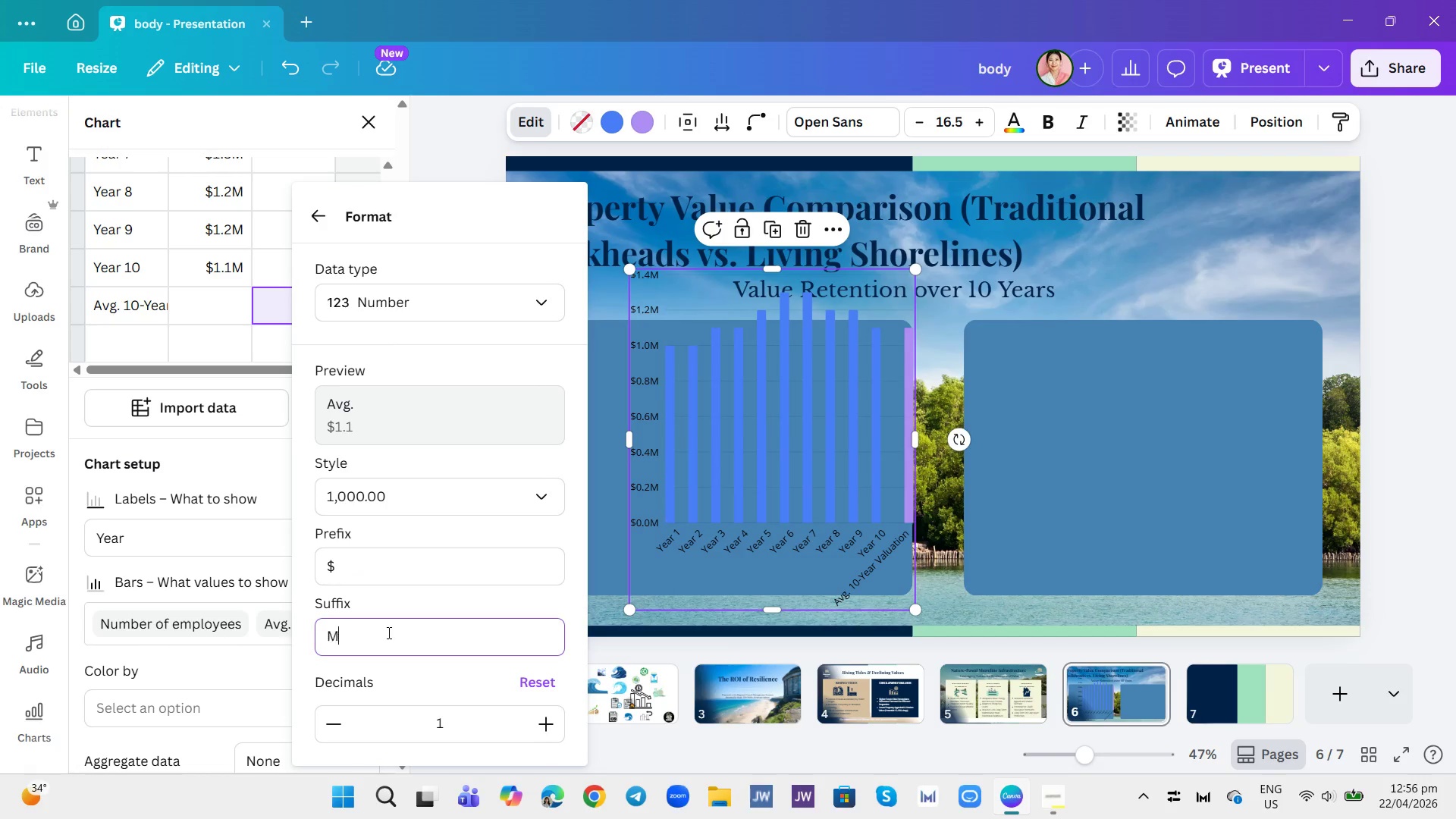 
key(Shift+M)
 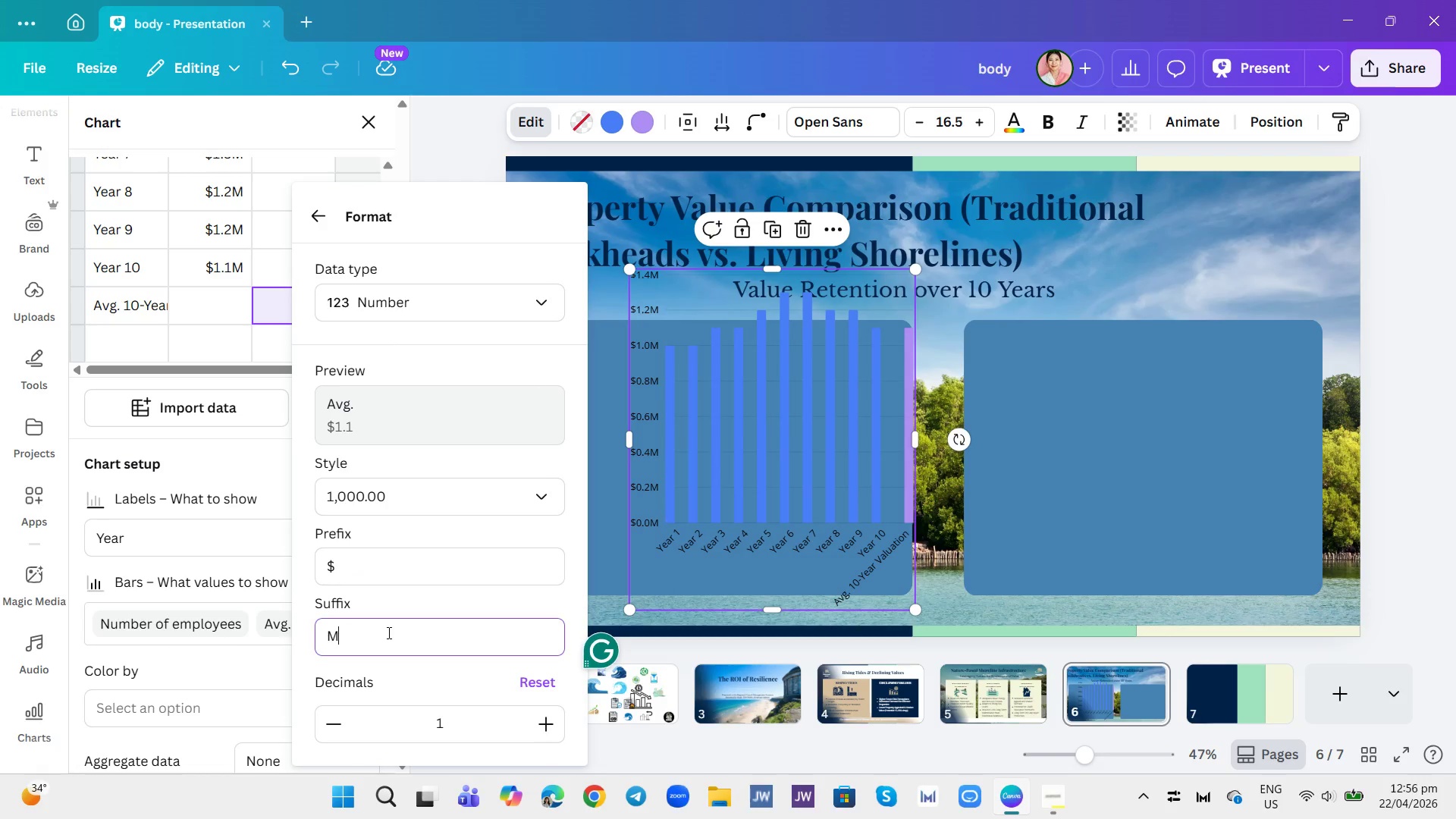 
key(Enter)
 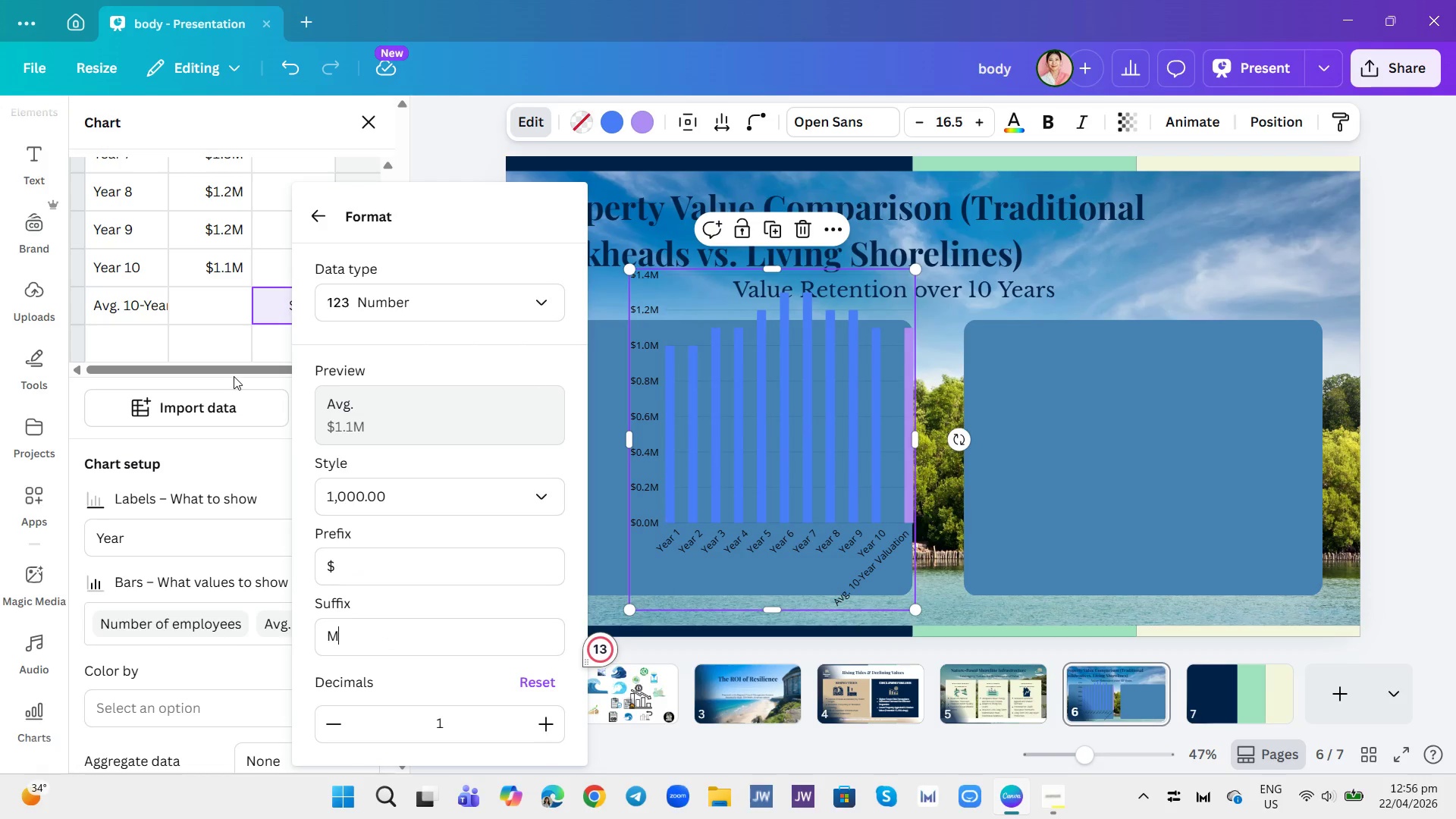 
wait(5.12)
 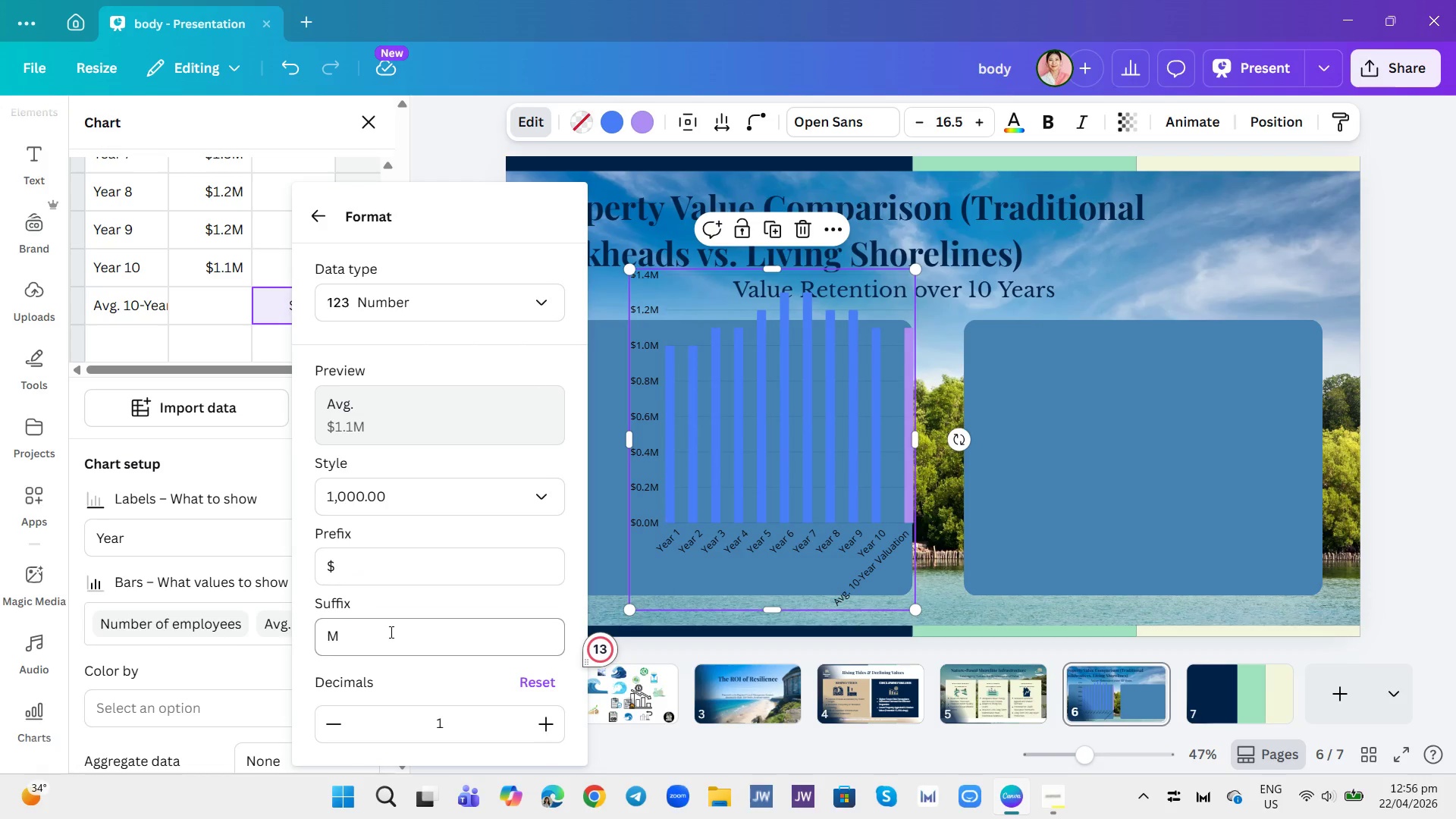 
key(Enter)
 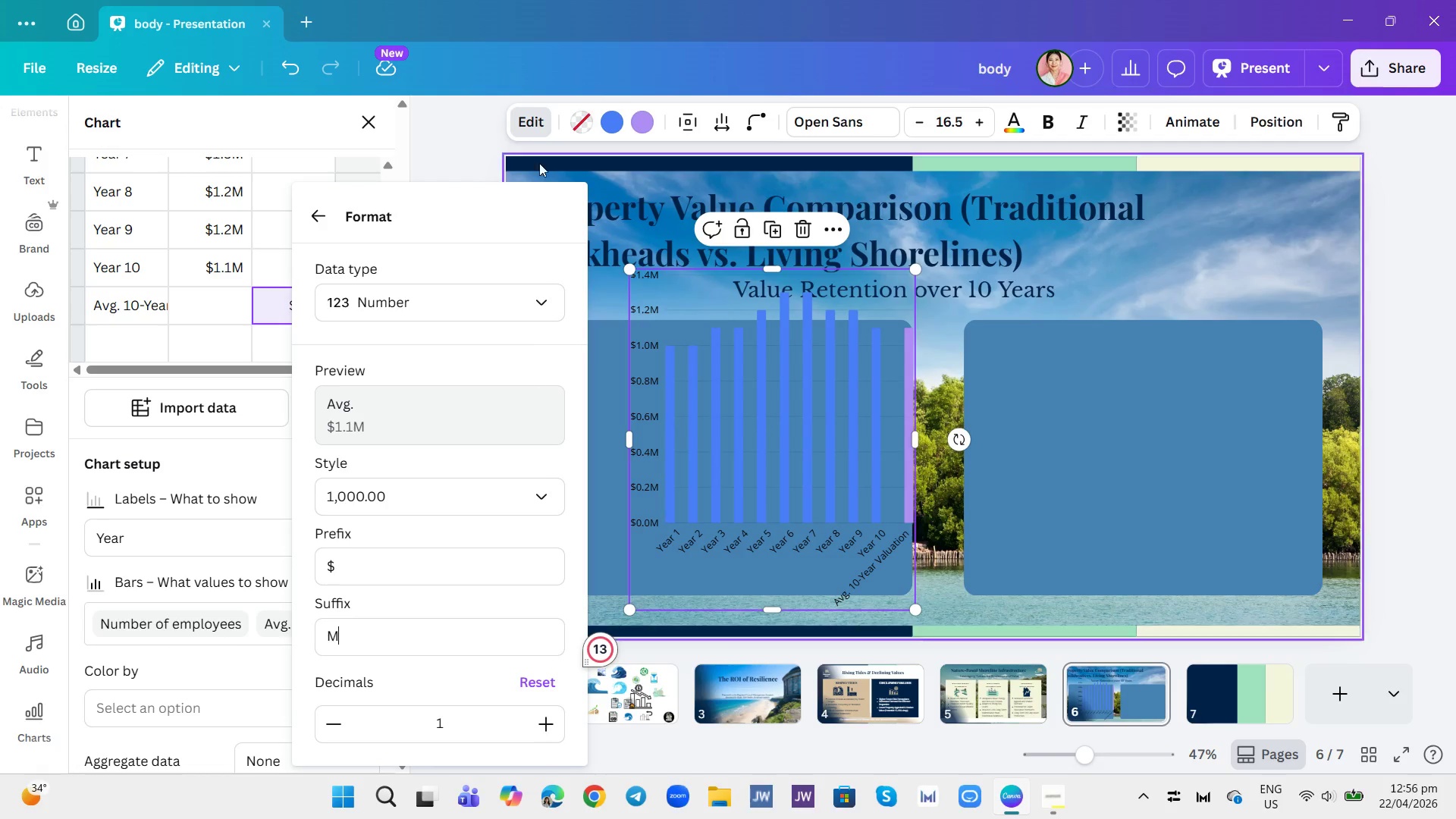 
left_click([438, 155])
 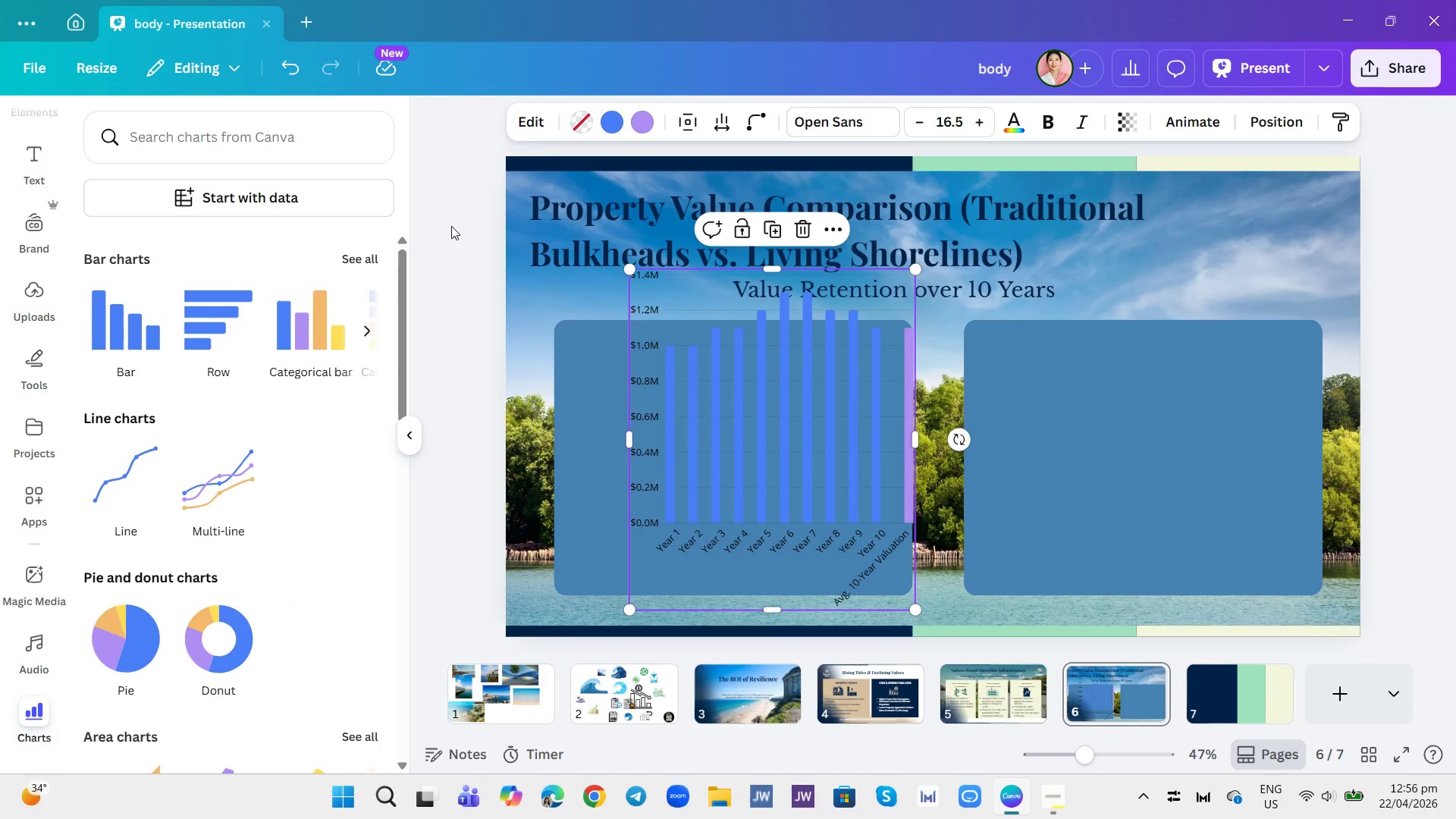 
left_click([532, 121])
 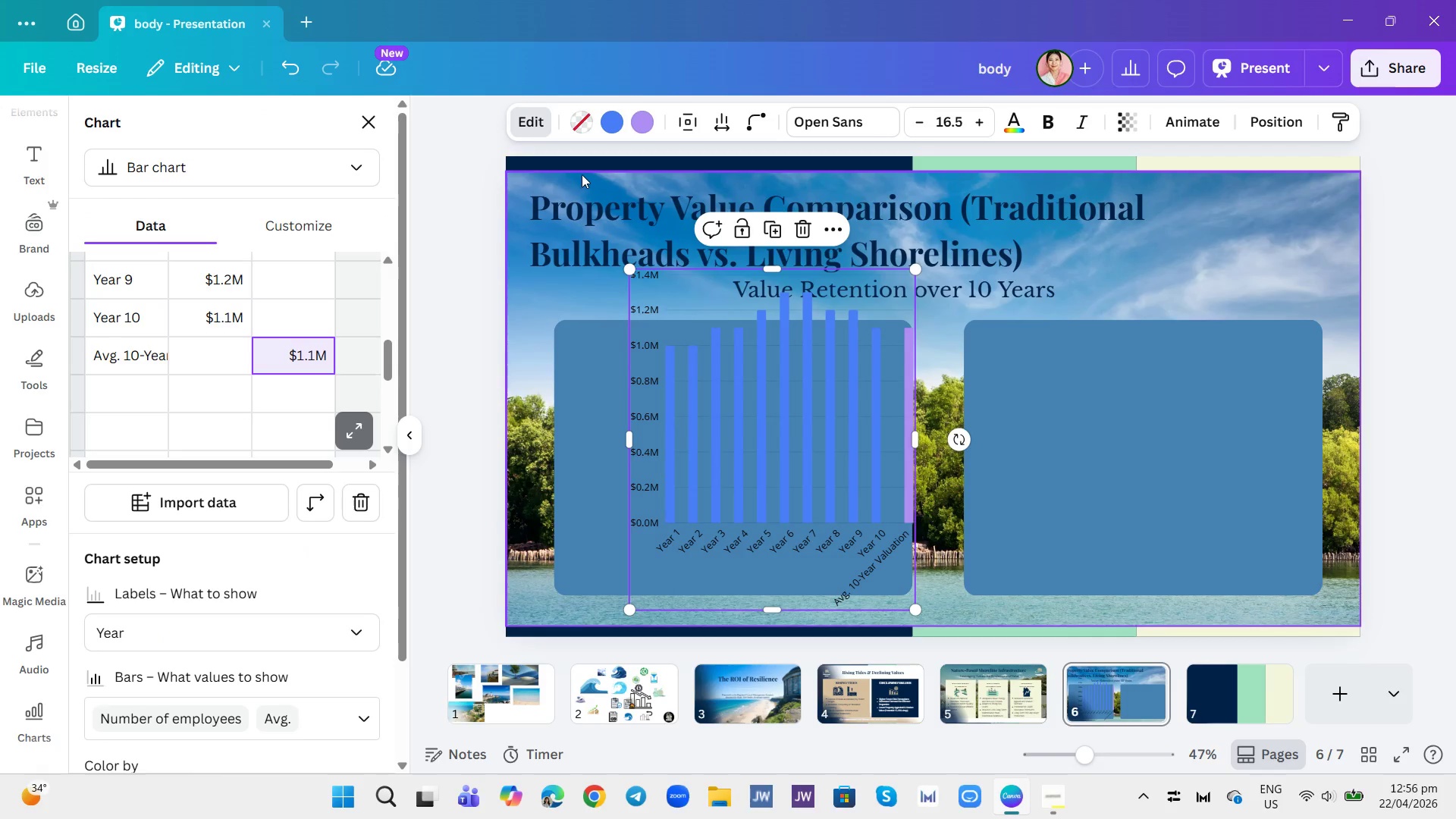 
left_click([614, 119])
 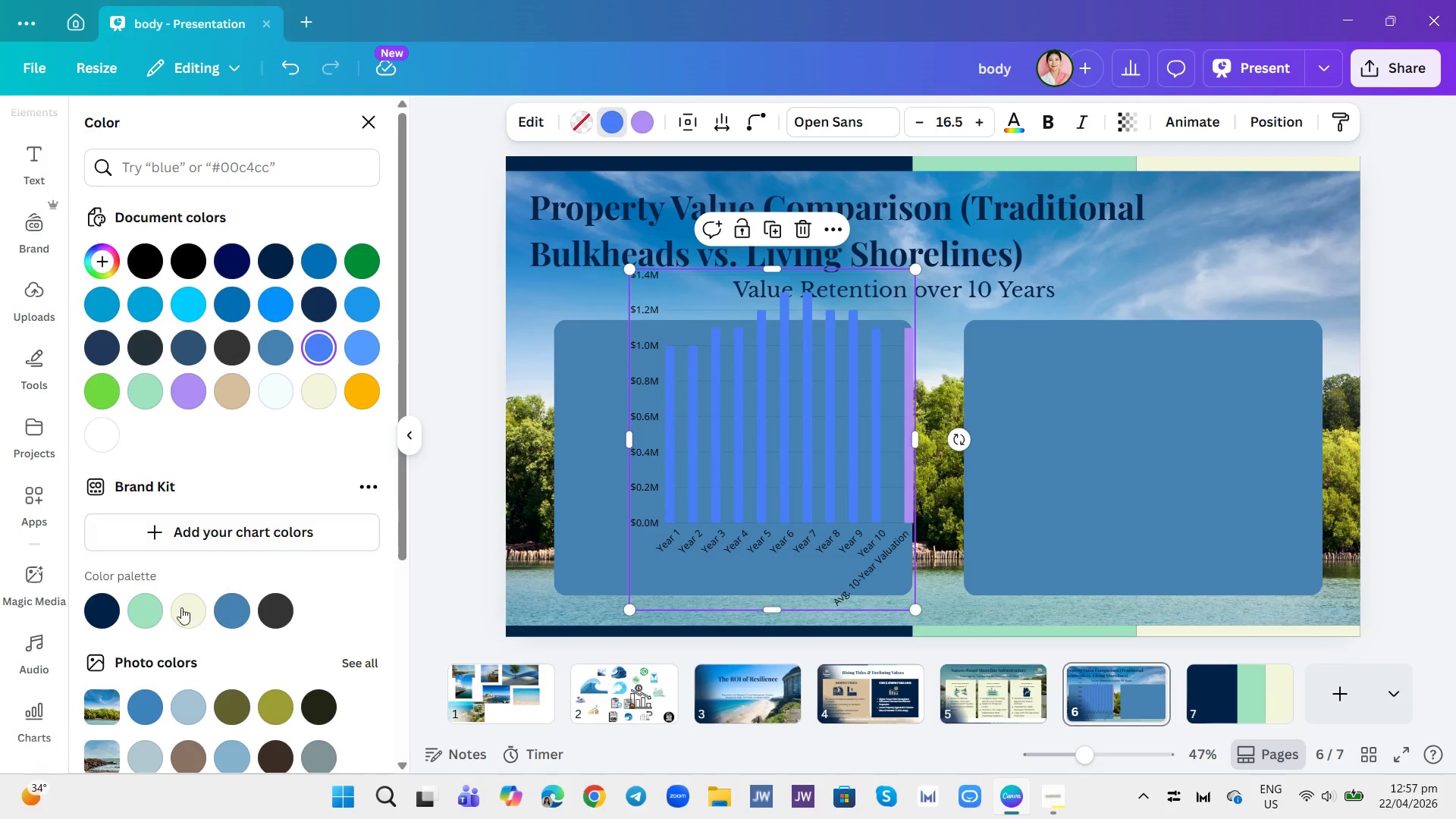 
left_click([155, 606])
 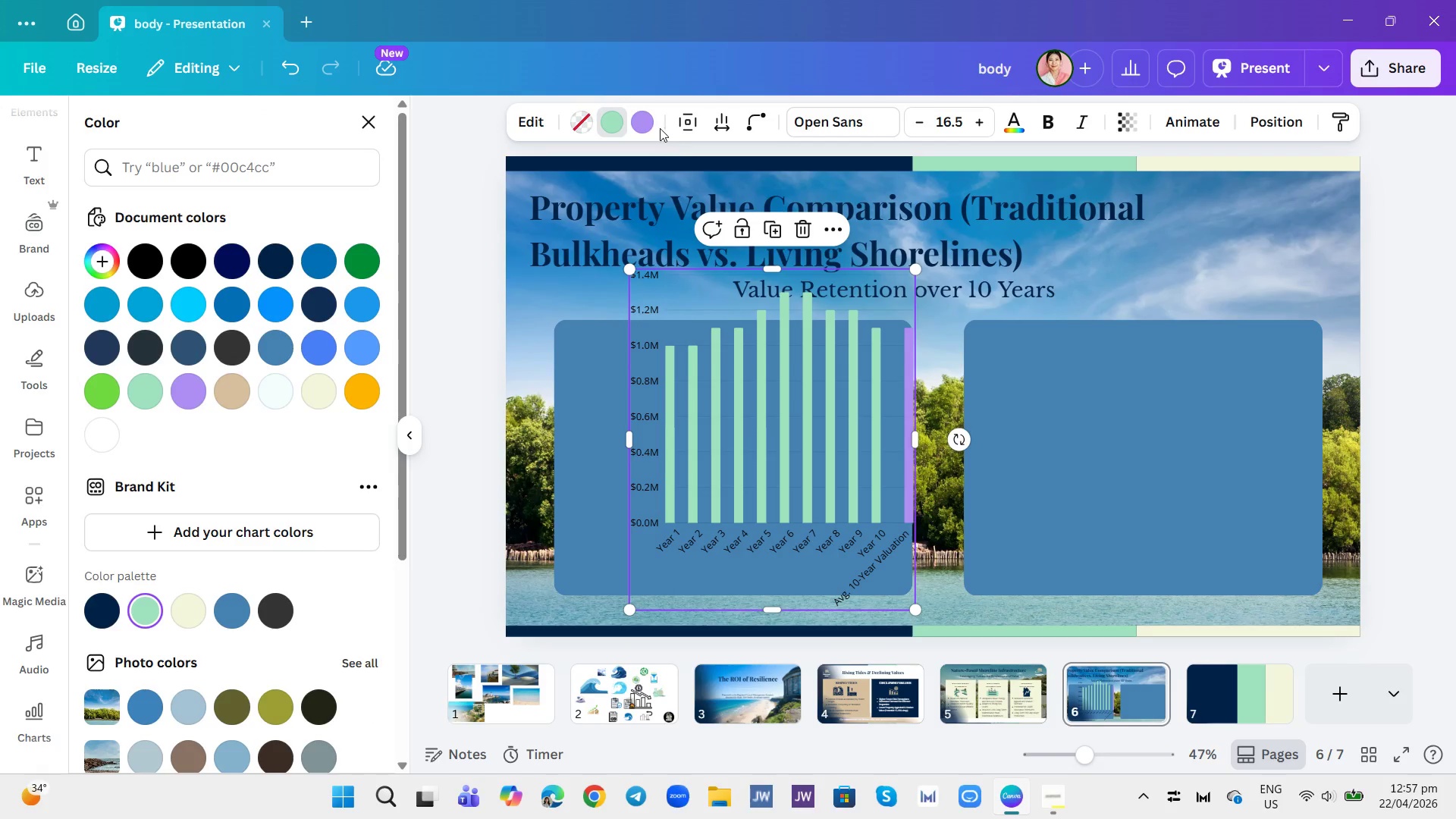 
left_click([650, 116])
 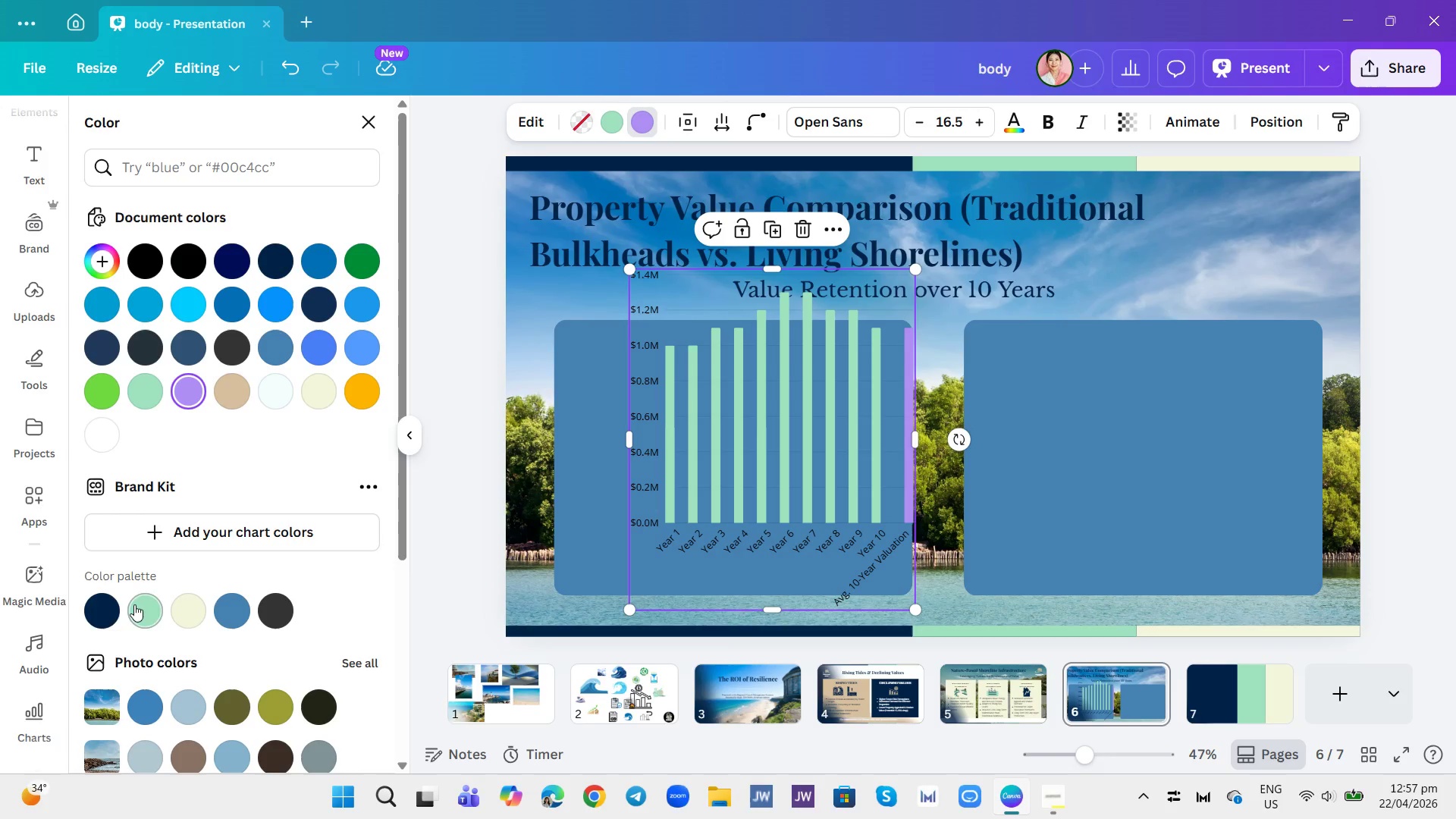 
left_click([104, 609])
 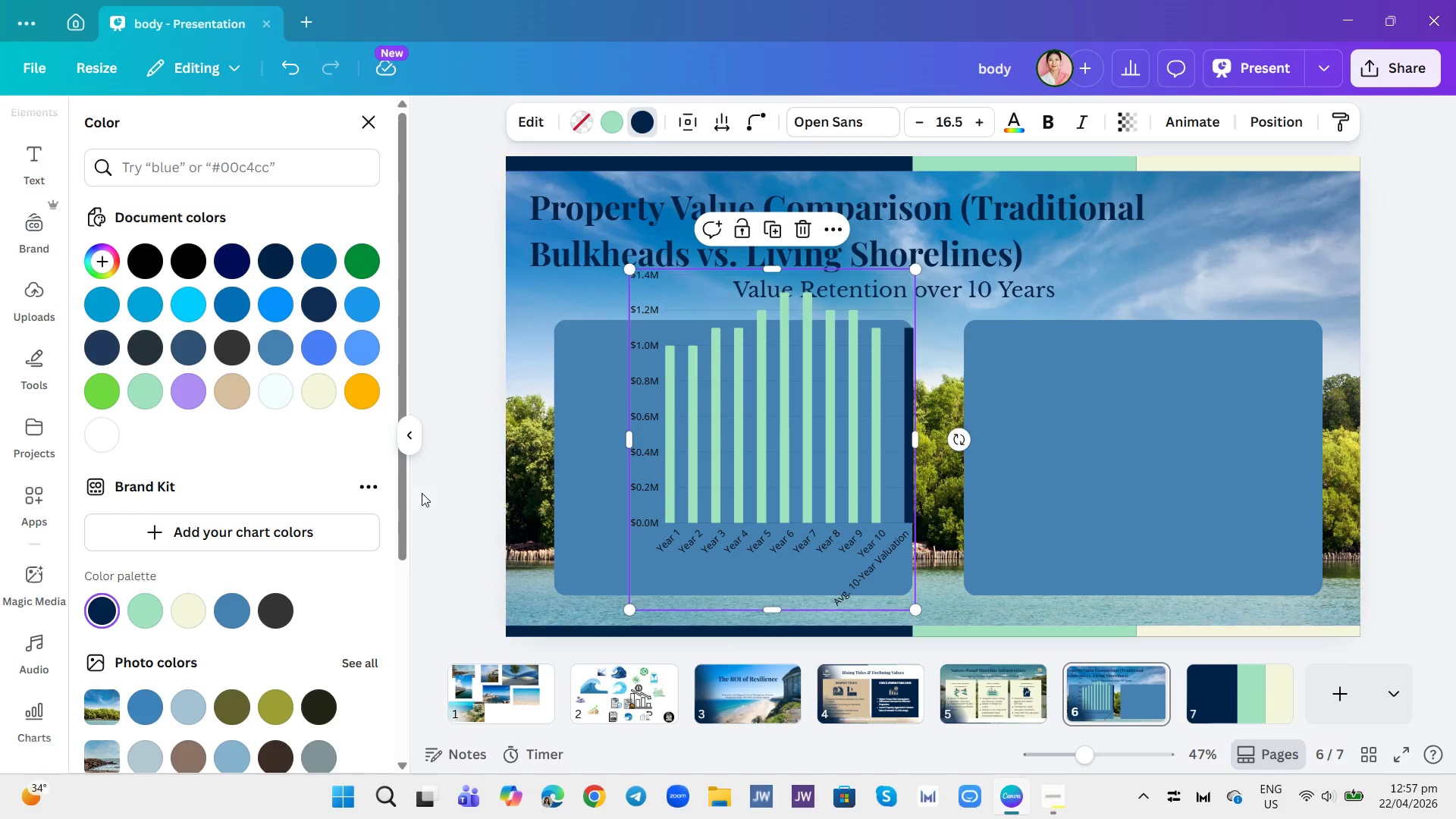 
wait(5.69)
 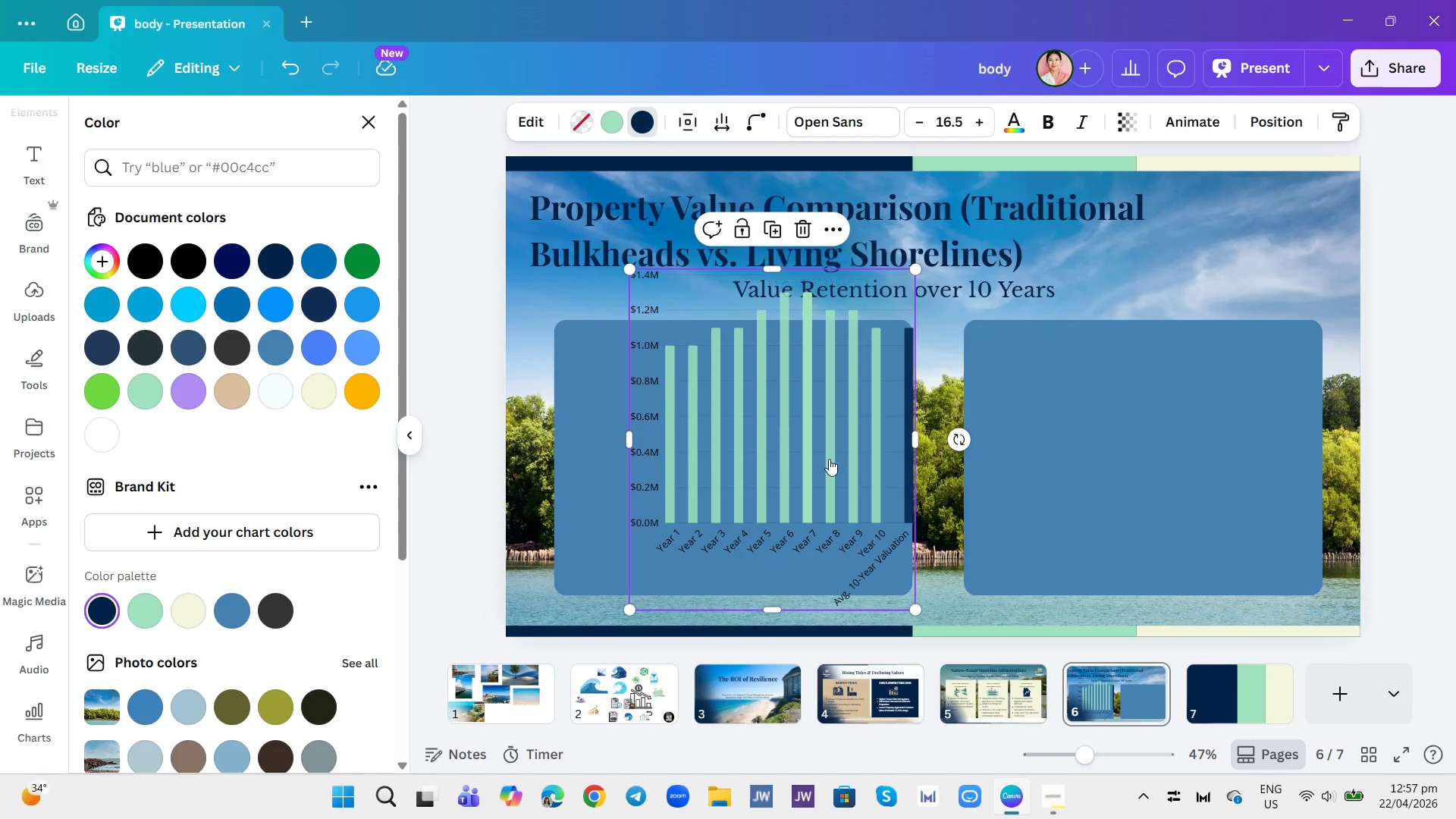 
left_click([536, 123])
 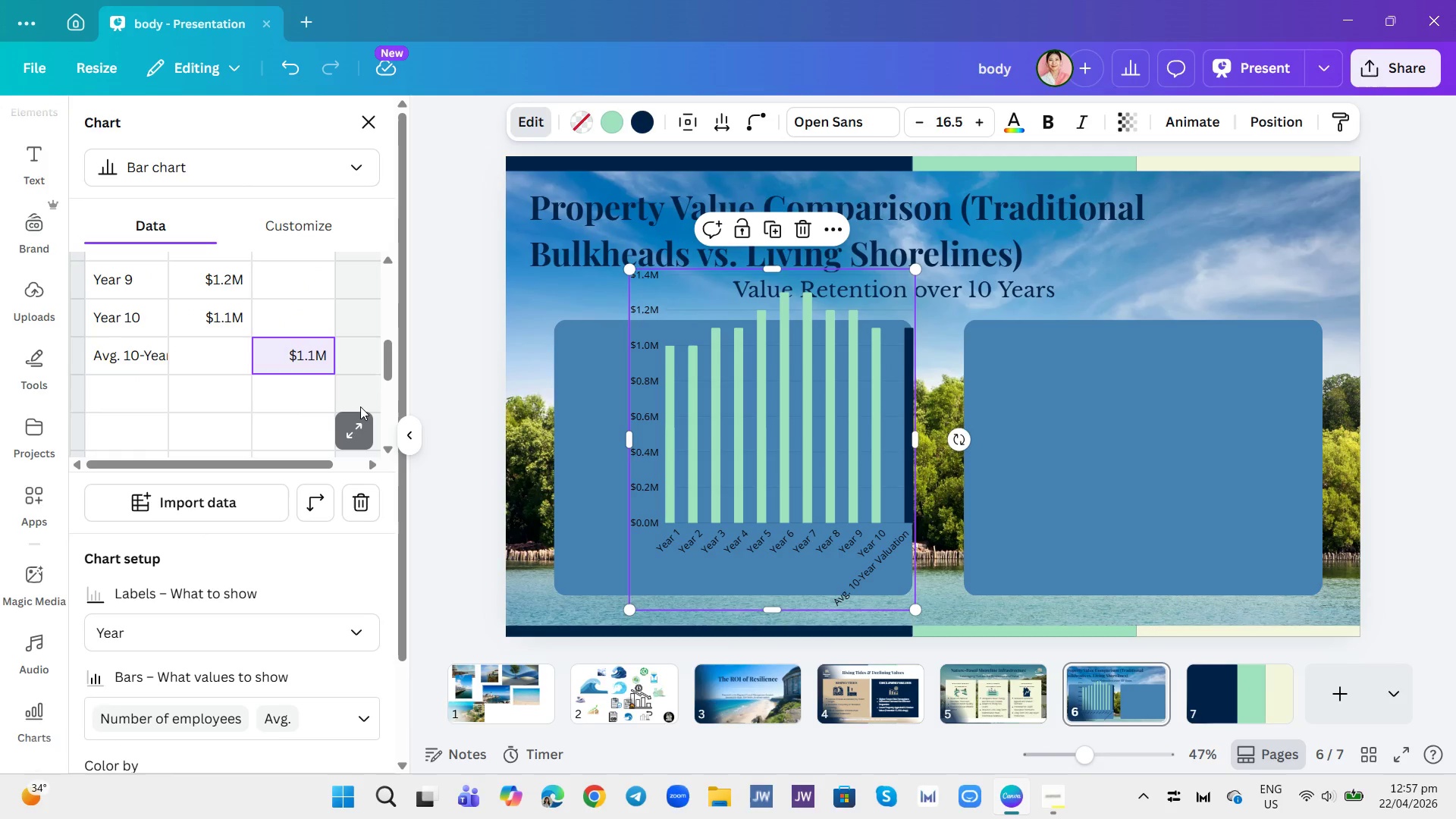 
left_click([303, 224])
 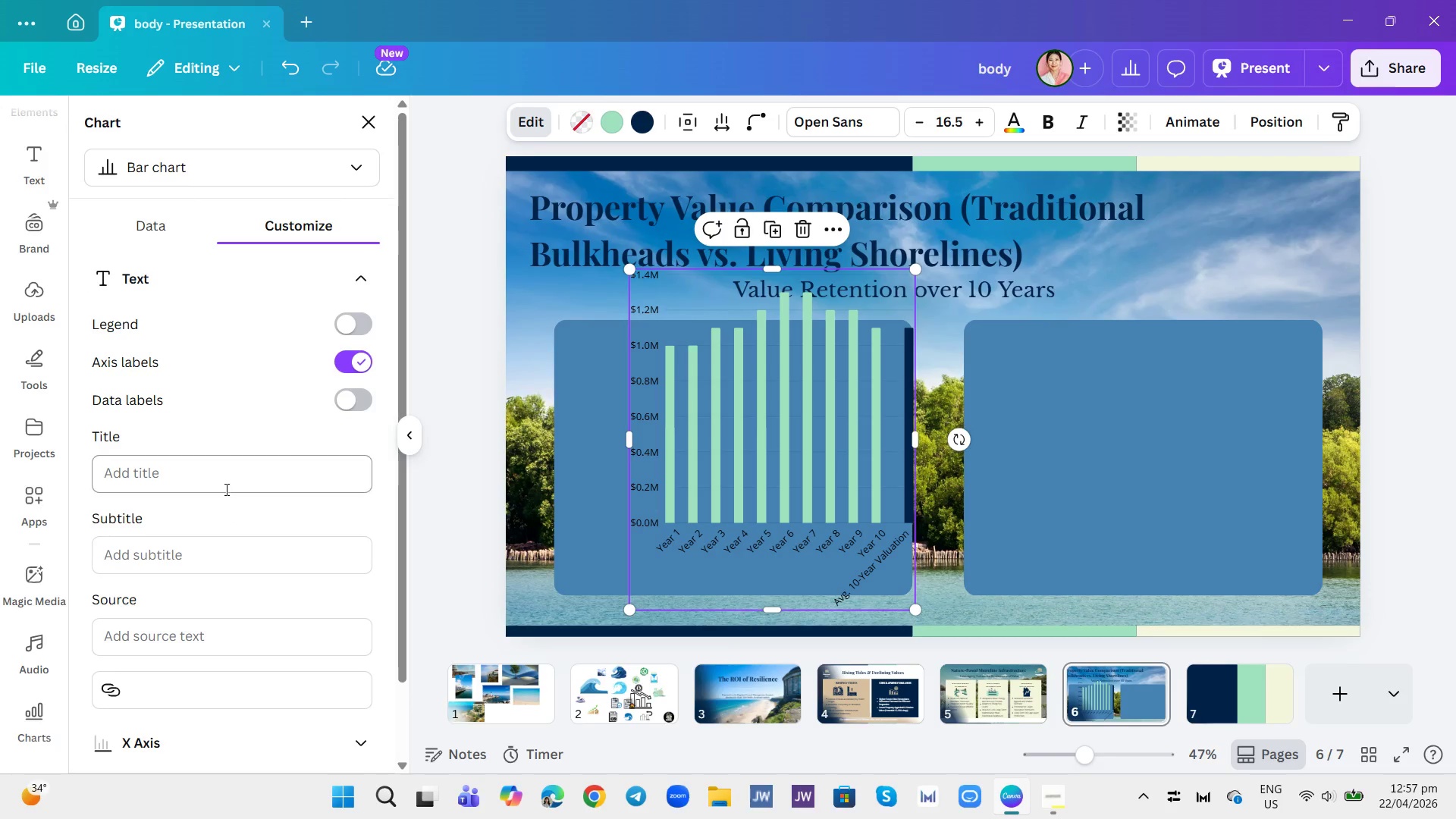 
left_click([225, 479])
 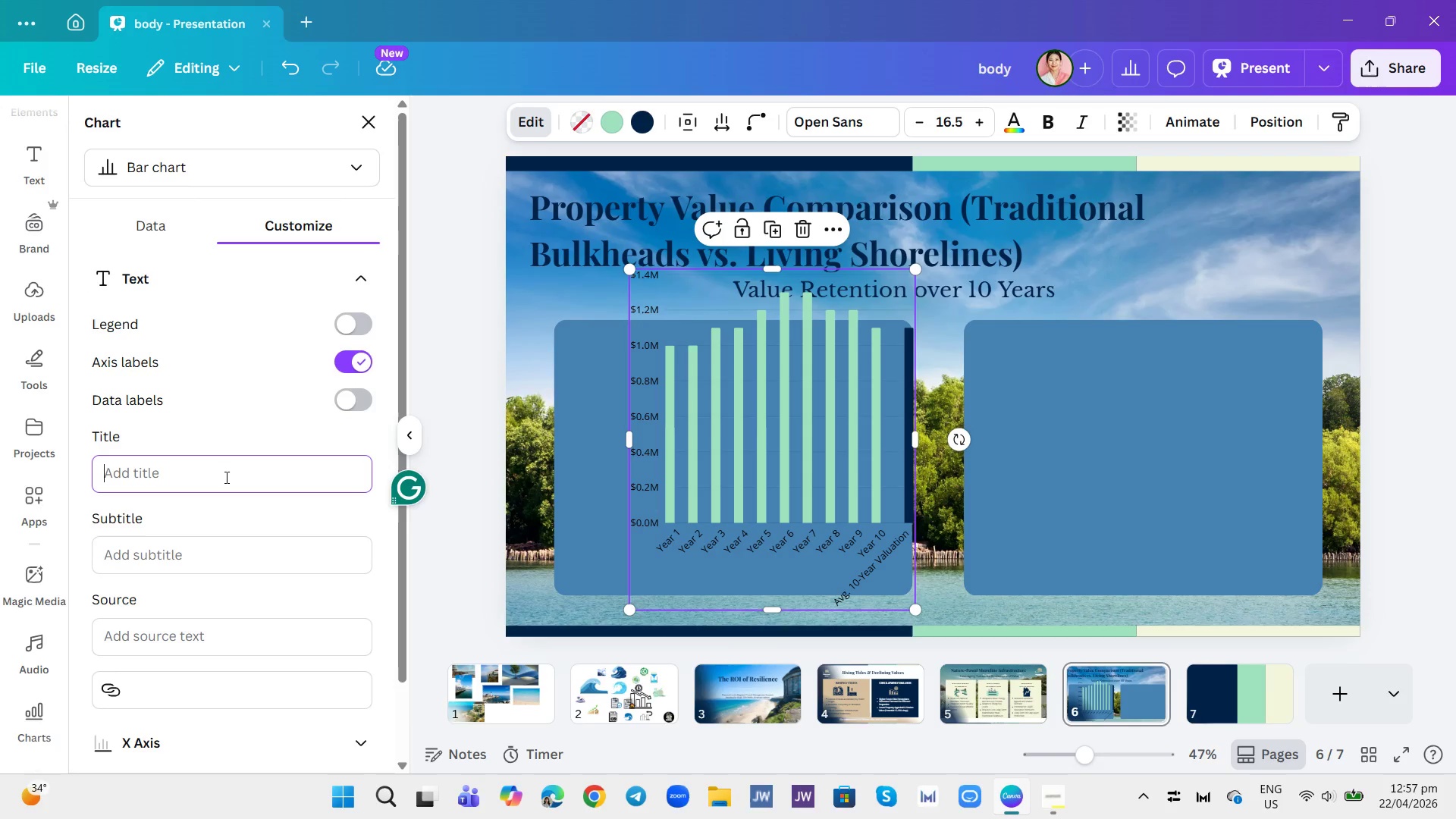 
type(TRADITIONAL BULKHEADS)
 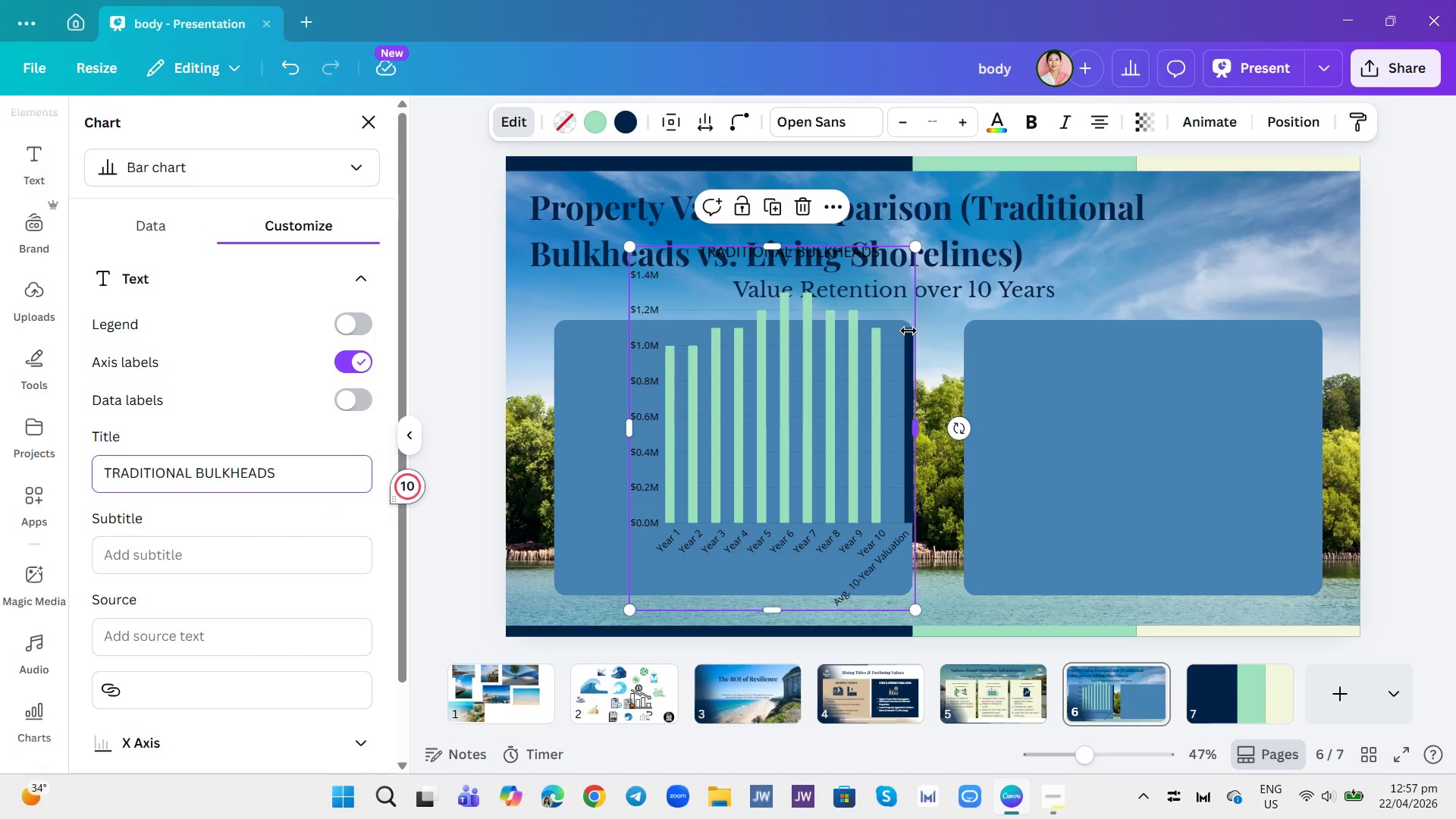 
wait(5.39)
 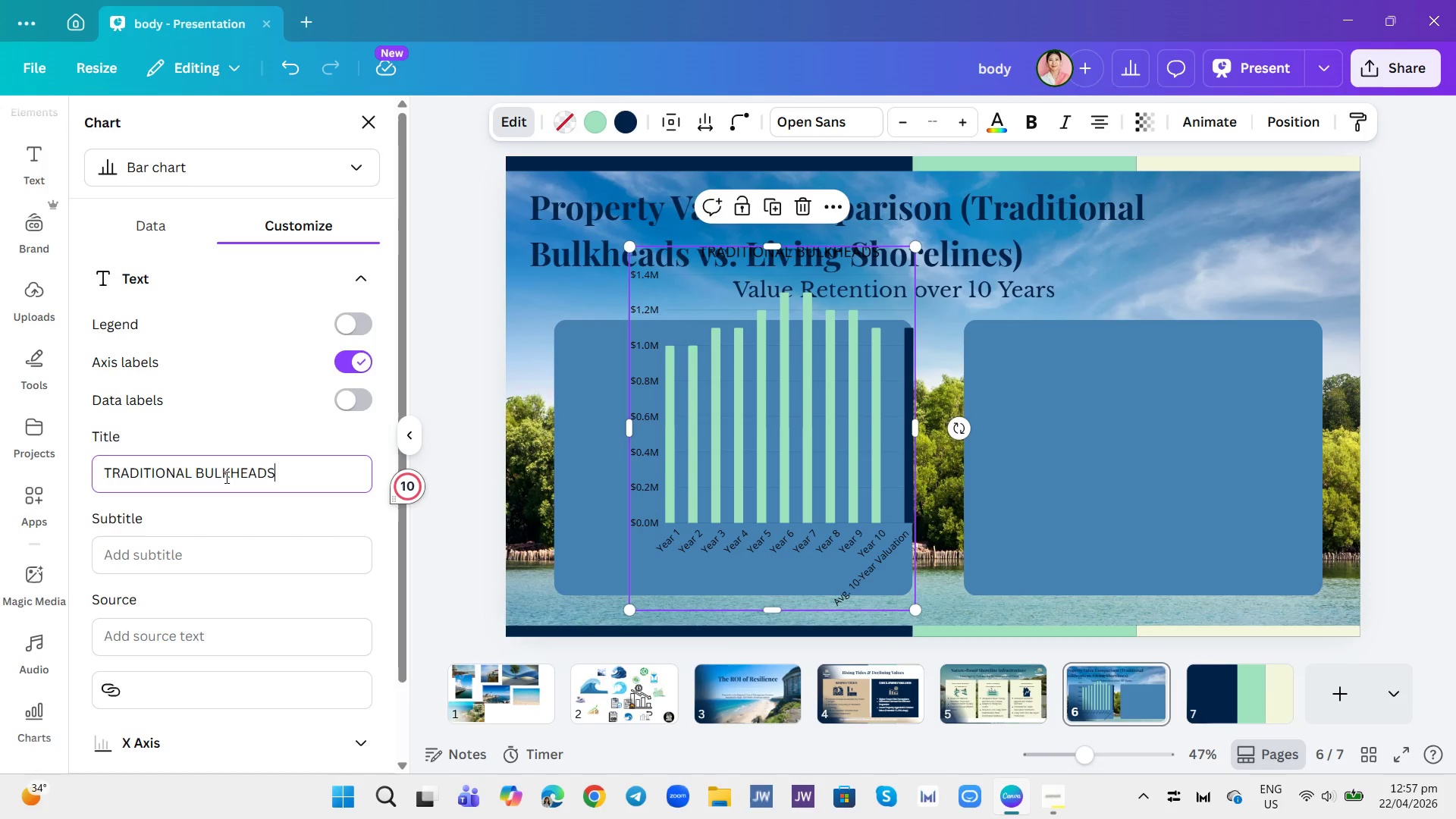 
left_click([932, 521])
 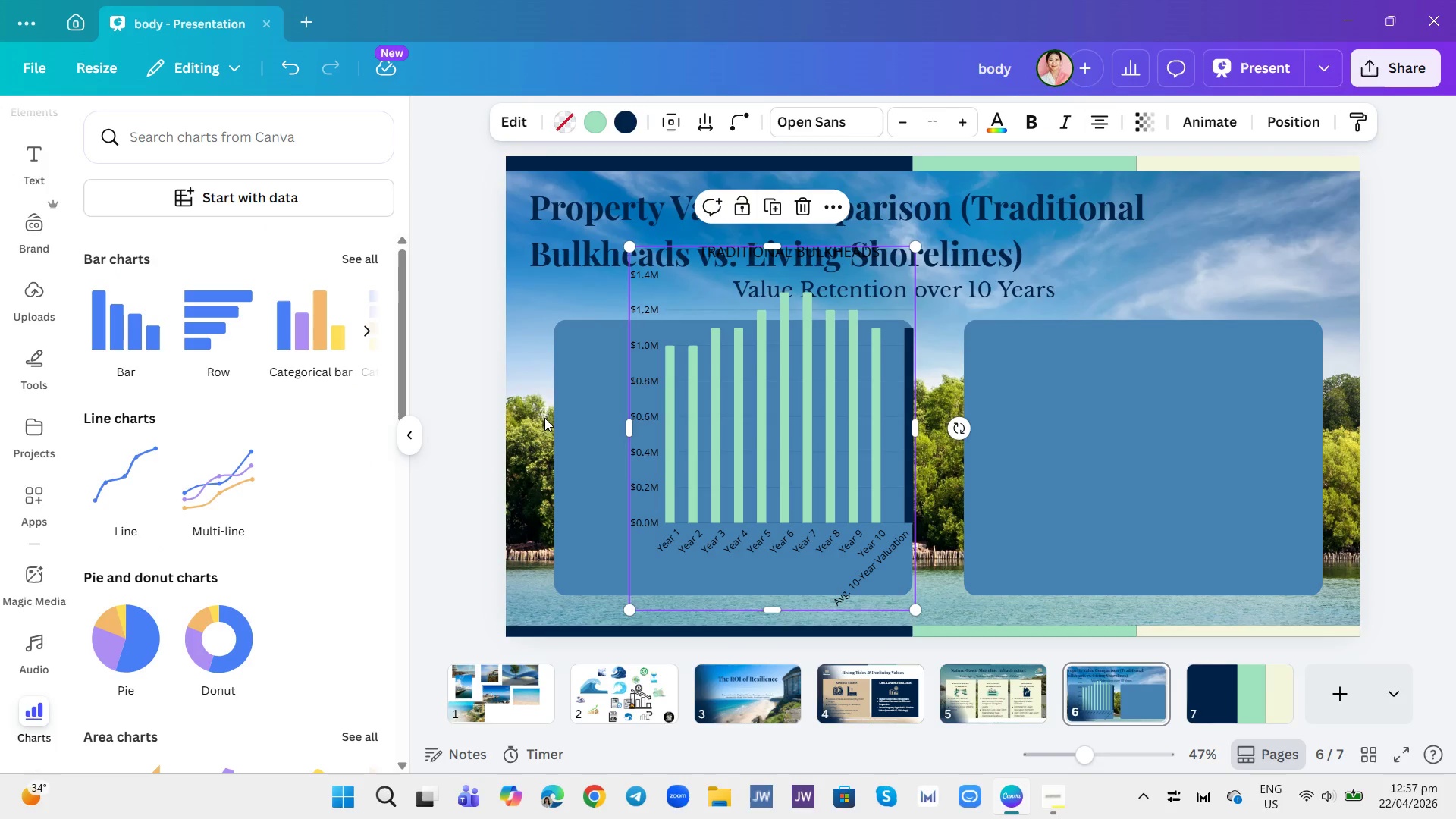 
left_click([515, 120])
 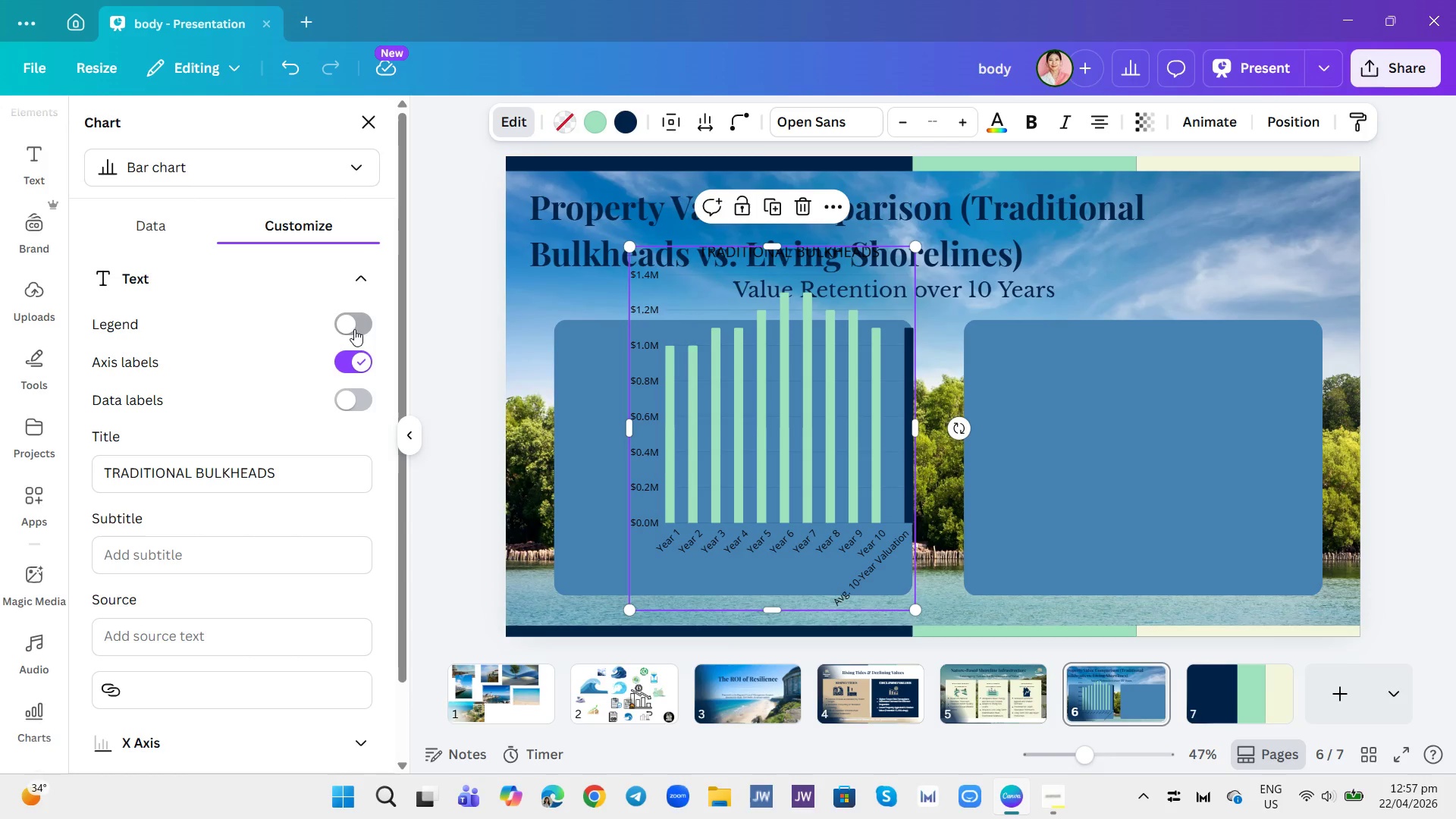 
left_click([342, 313])
 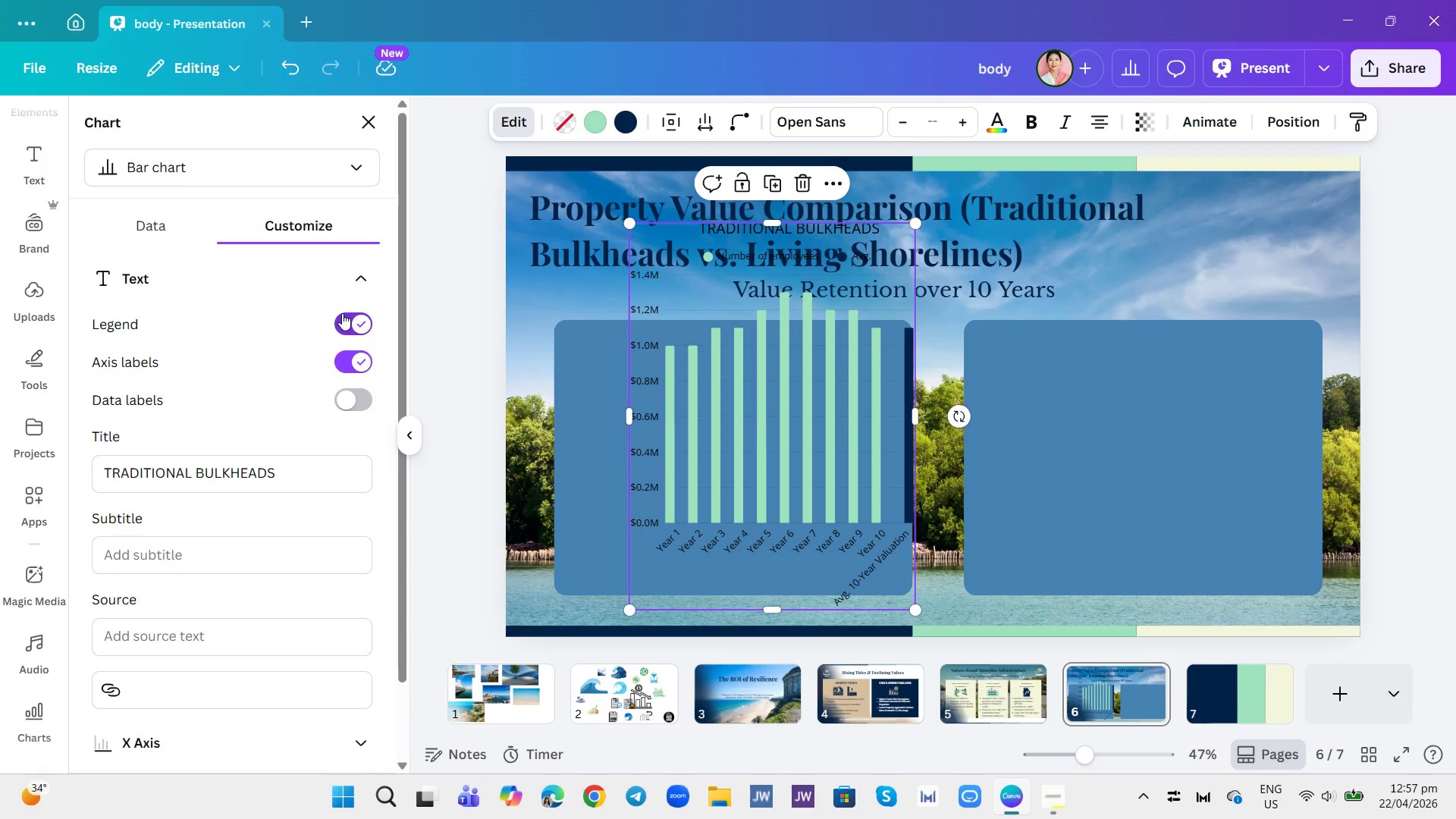 
left_click([342, 313])
 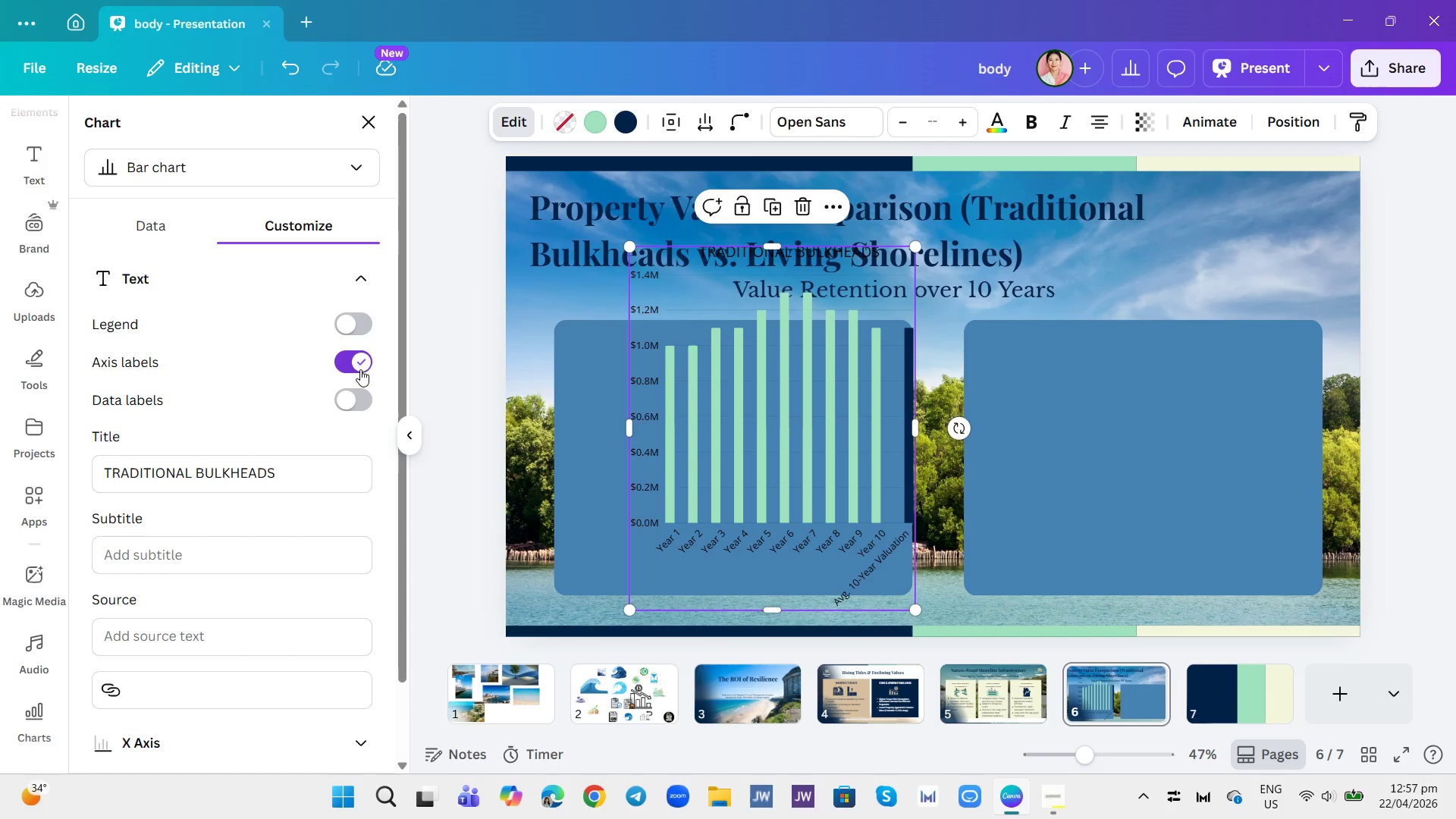 
left_click([350, 396])
 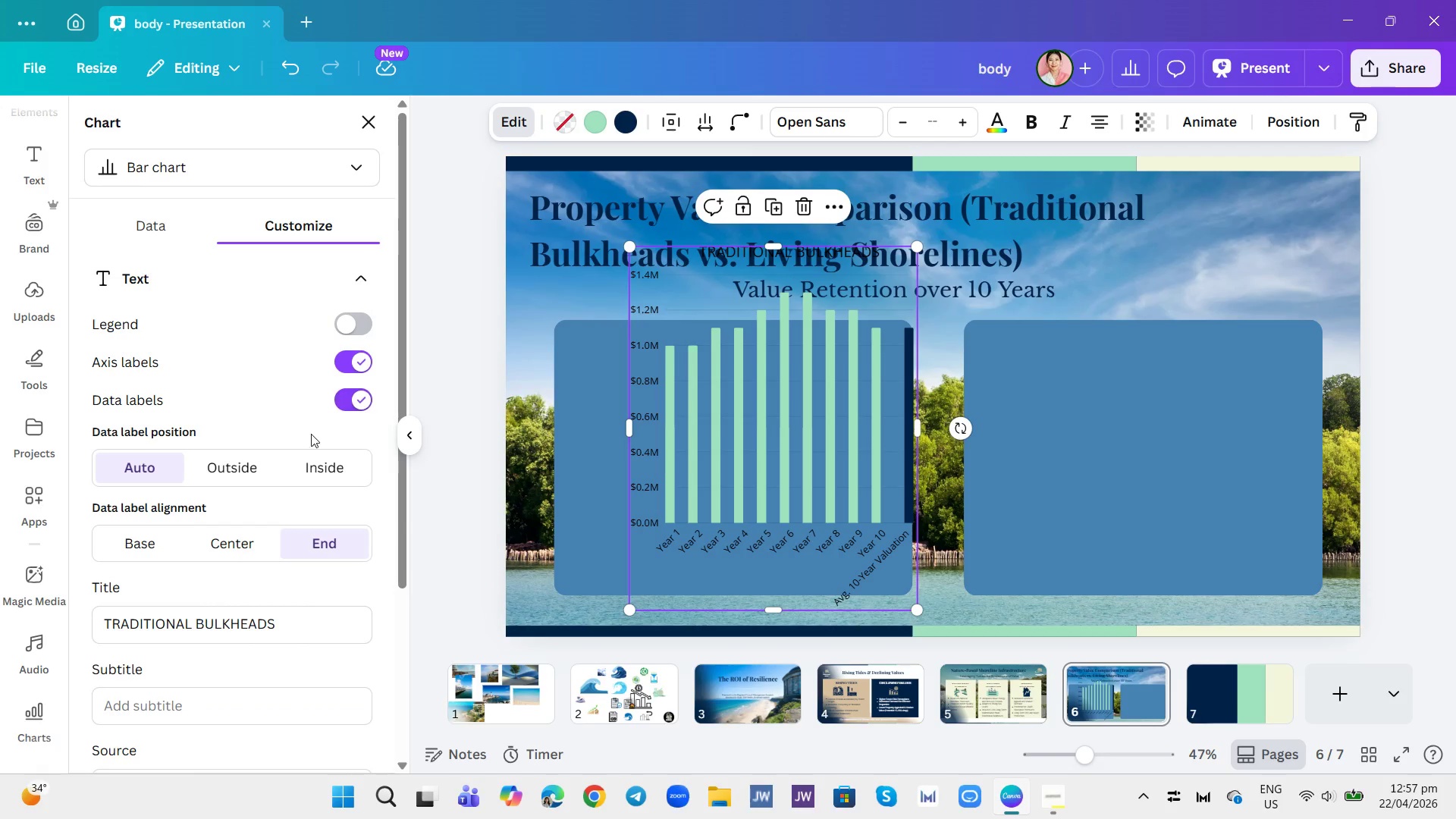 
left_click([225, 471])
 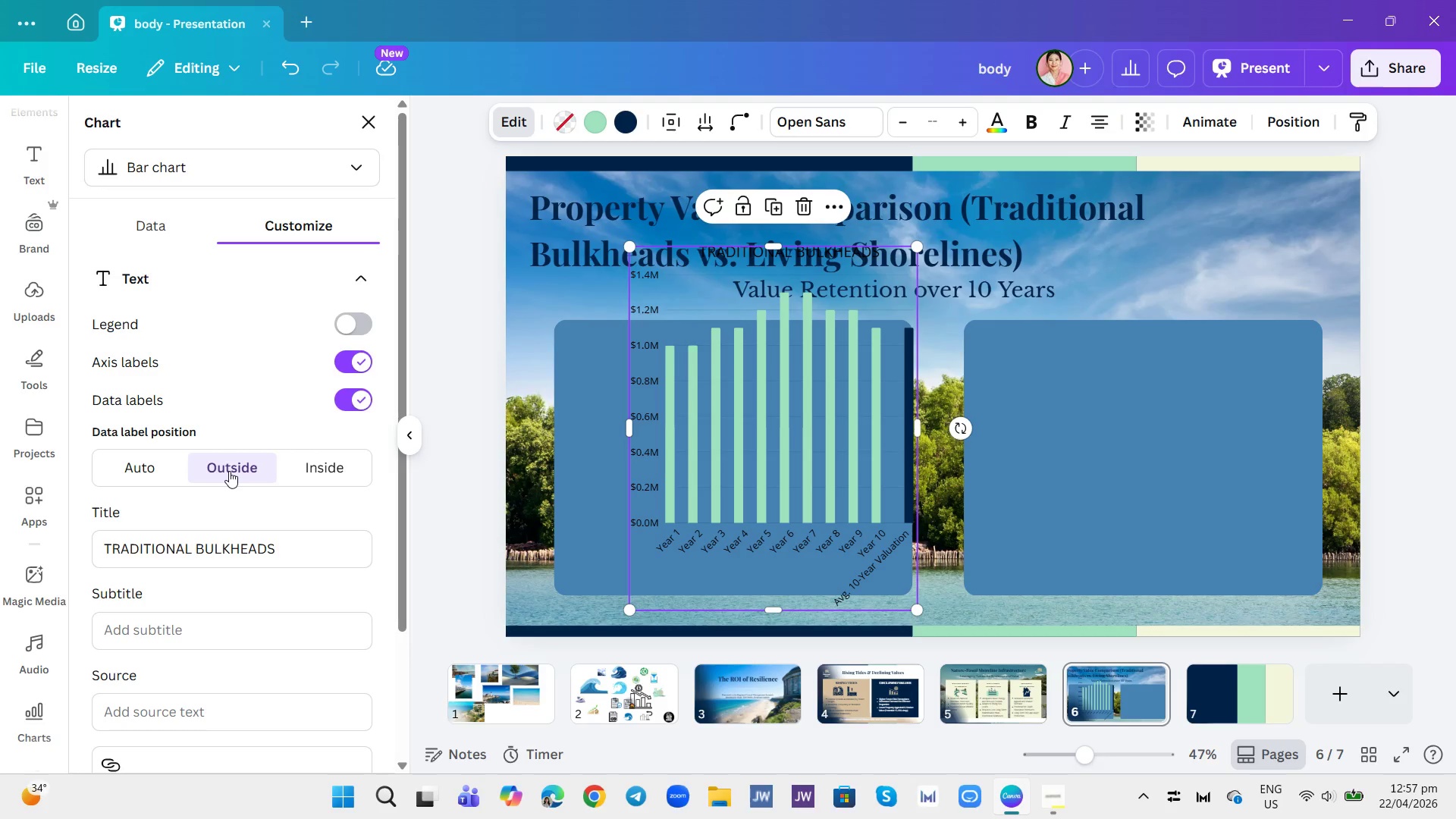 
wait(7.44)
 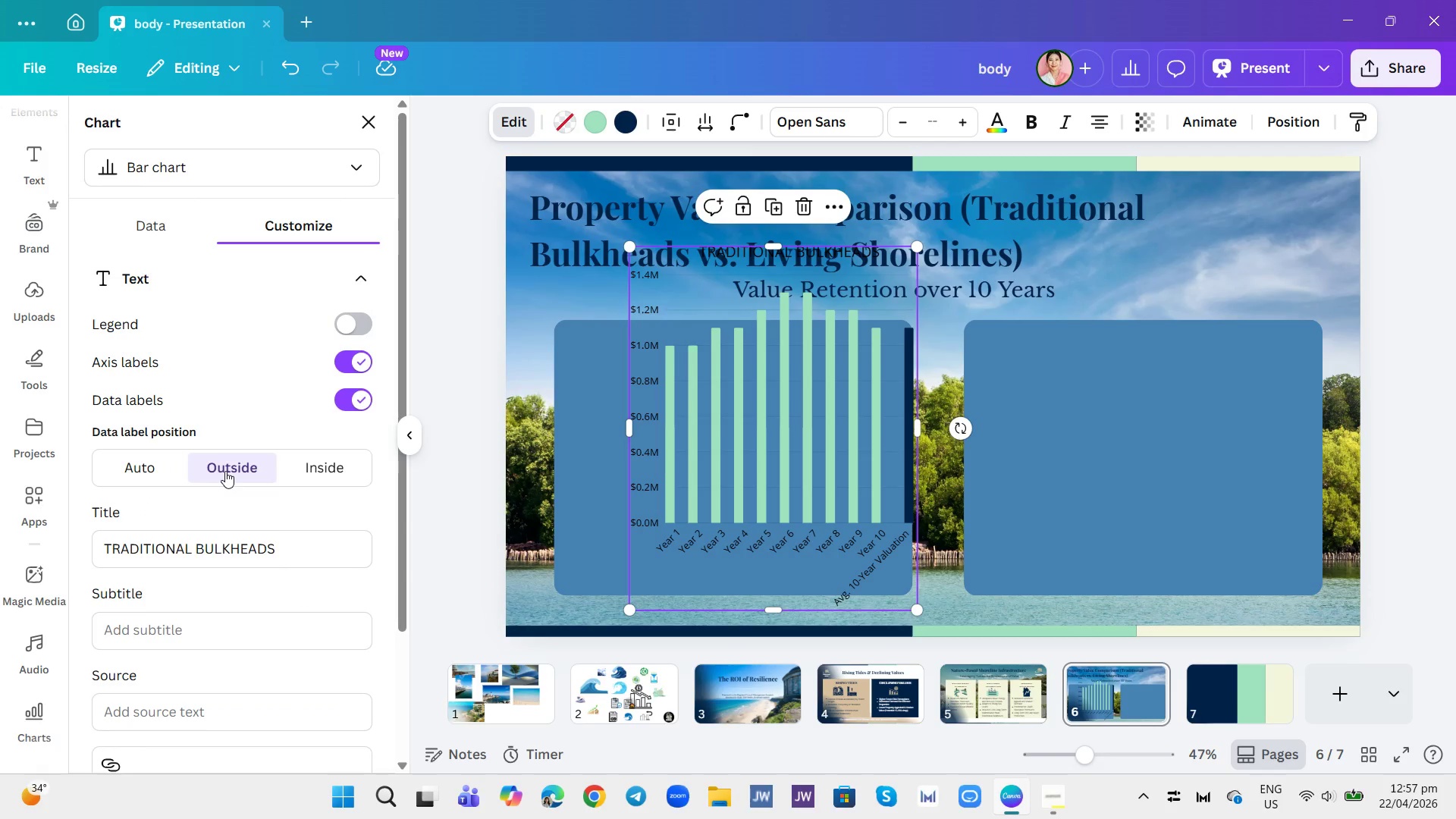 
scroll: coordinate [410, 563], scroll_direction: down, amount: 3.0
 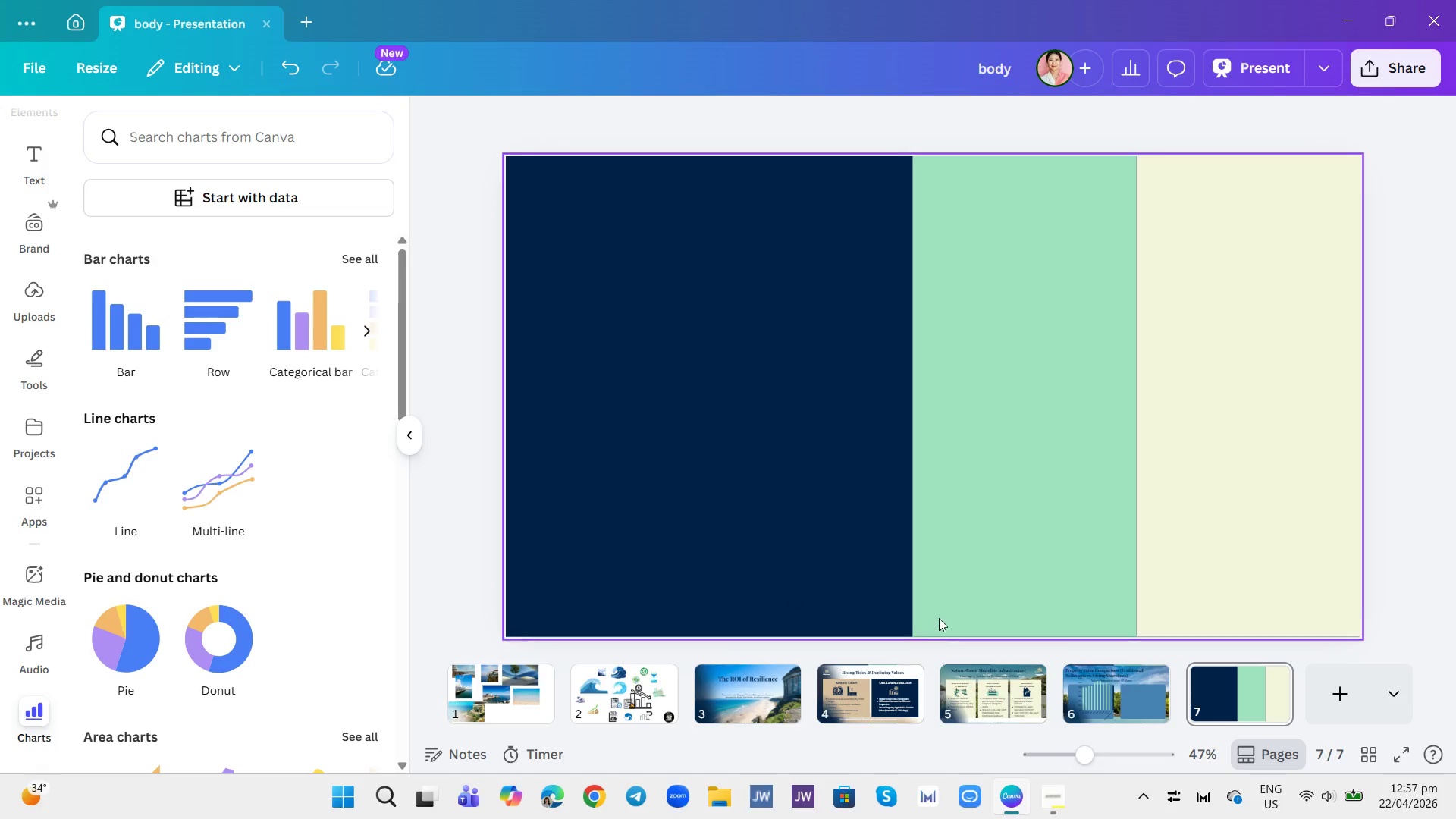 
left_click([1006, 687])
 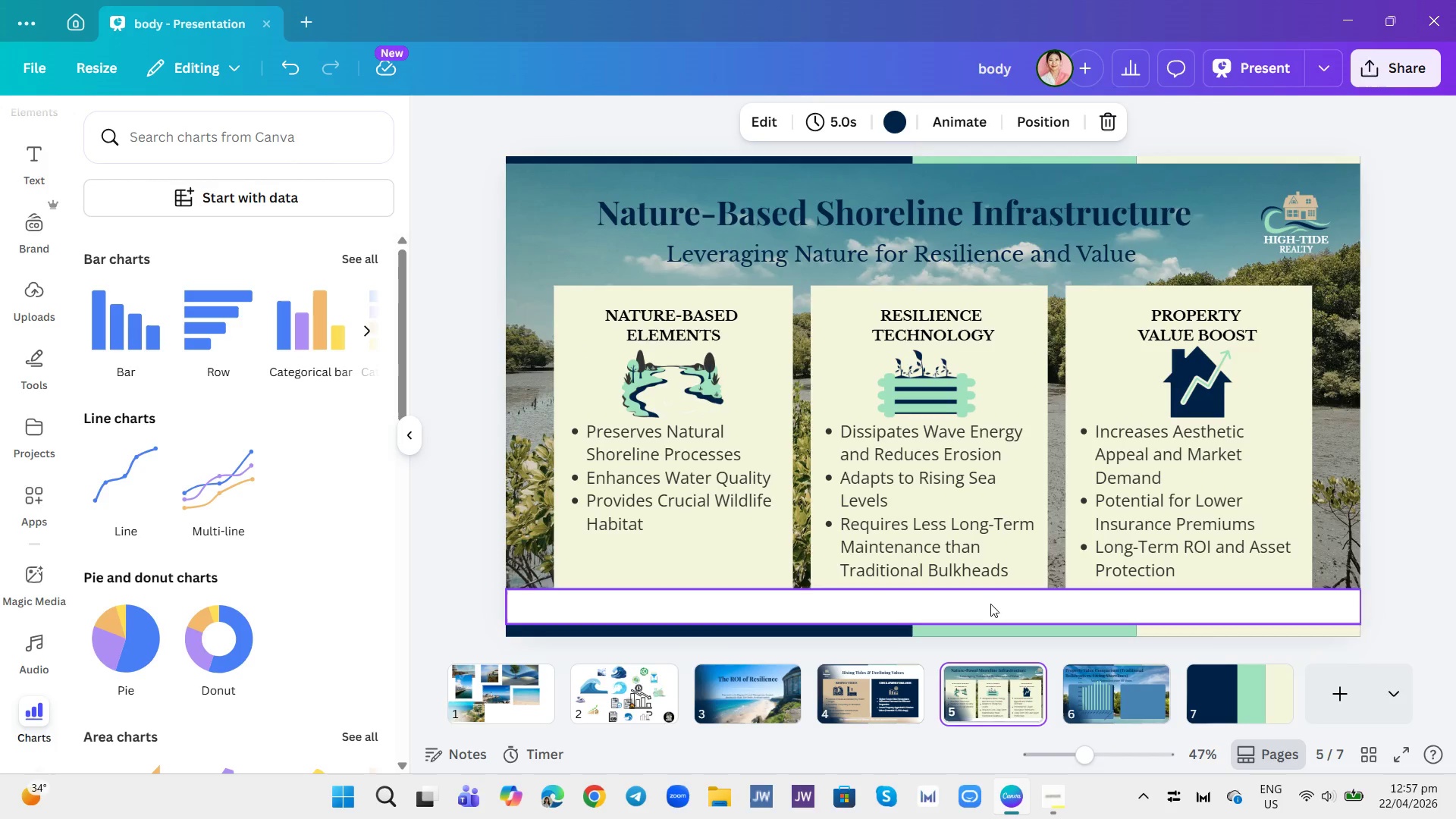 
left_click([1093, 685])
 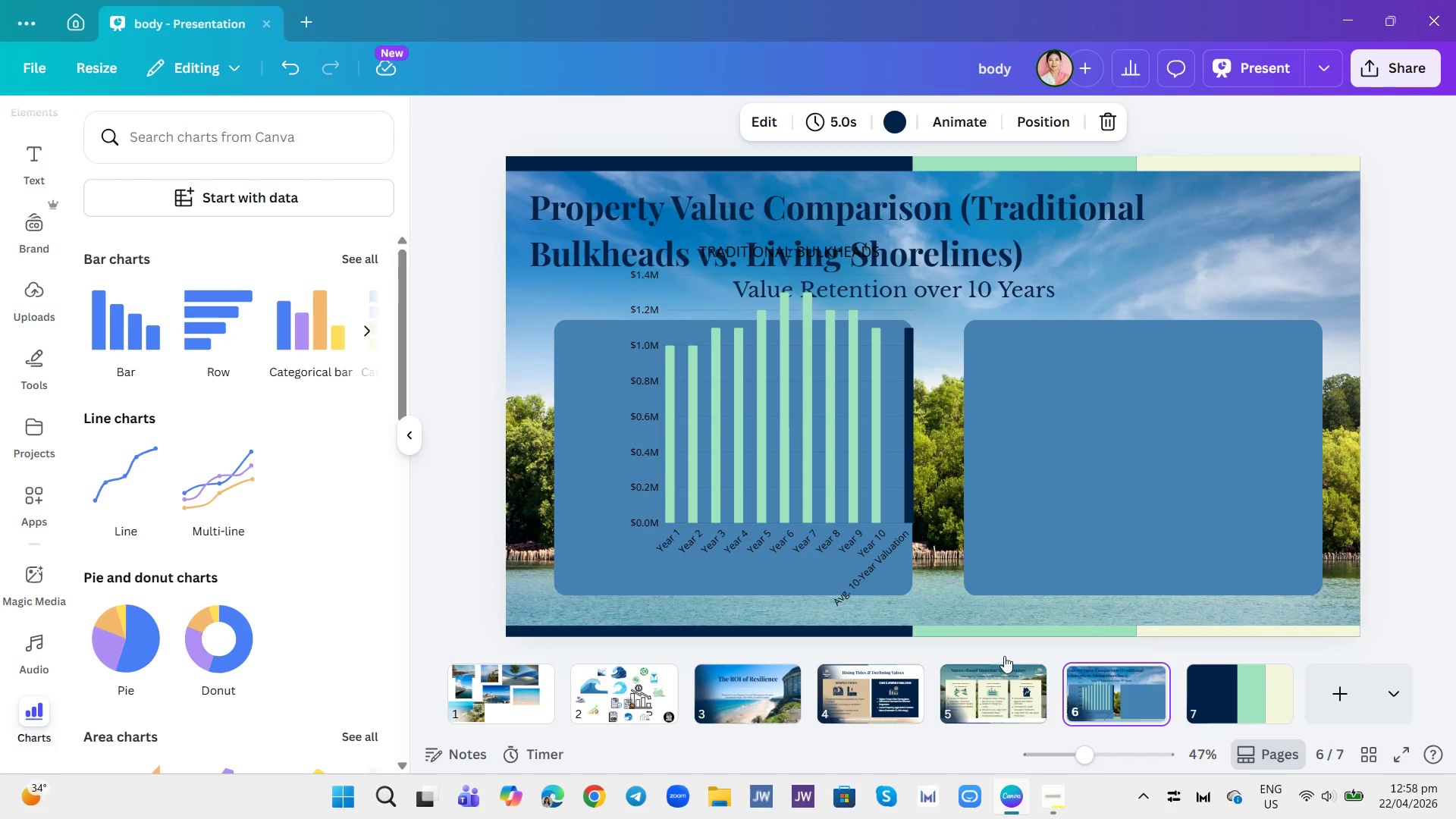 
left_click([748, 404])
 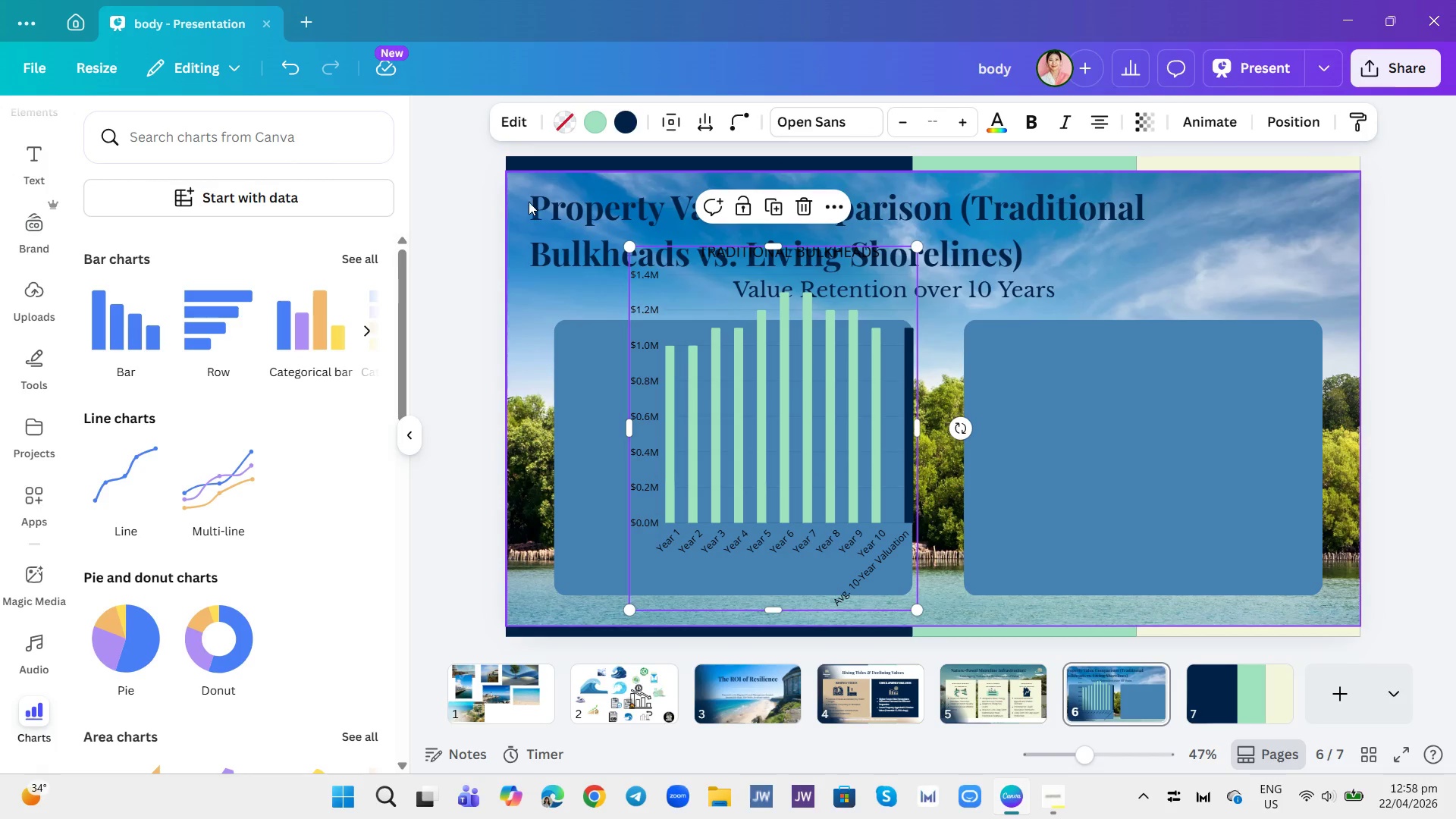 
left_click([511, 123])
 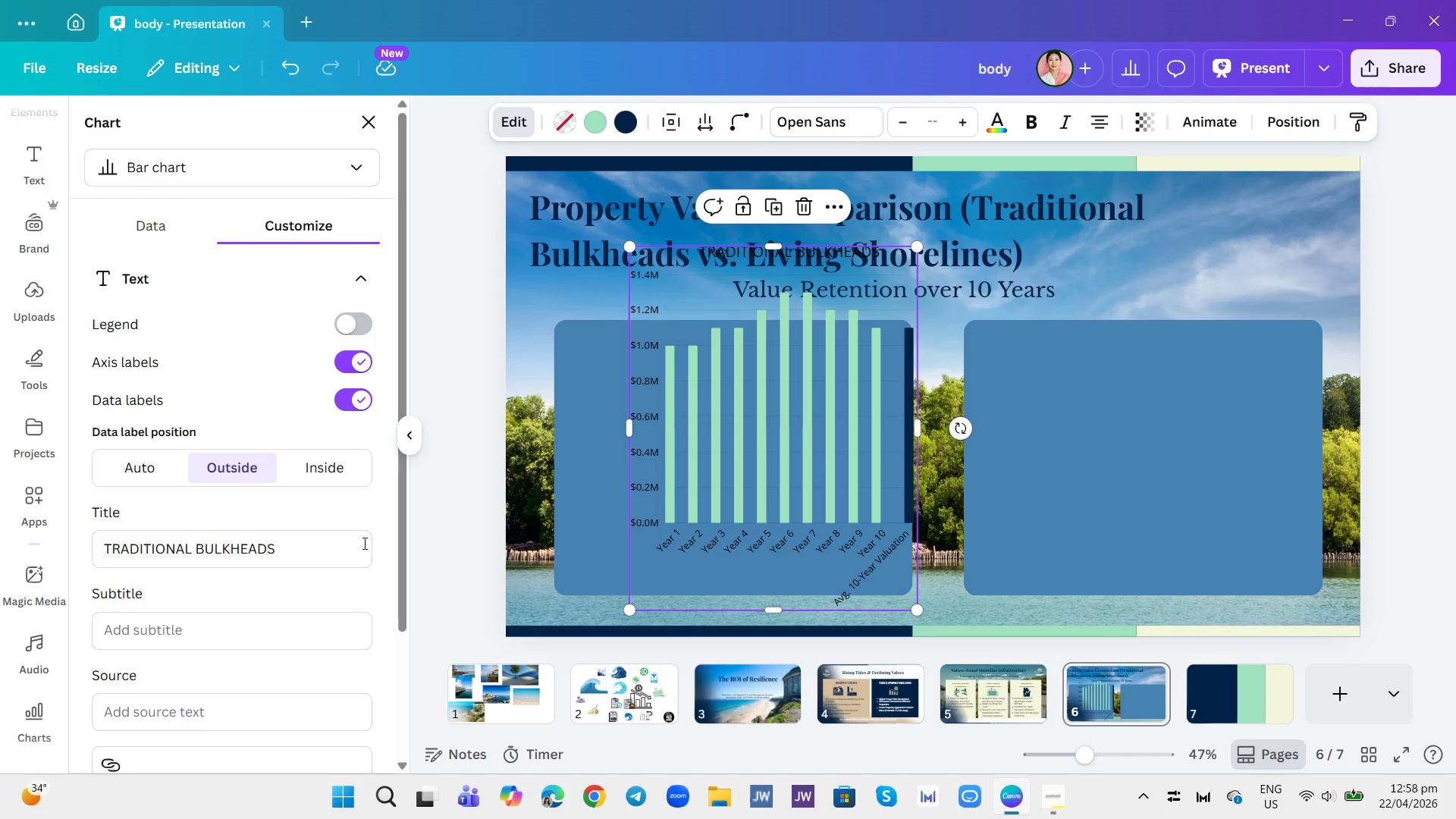 
scroll: coordinate [329, 592], scroll_direction: down, amount: 2.0
 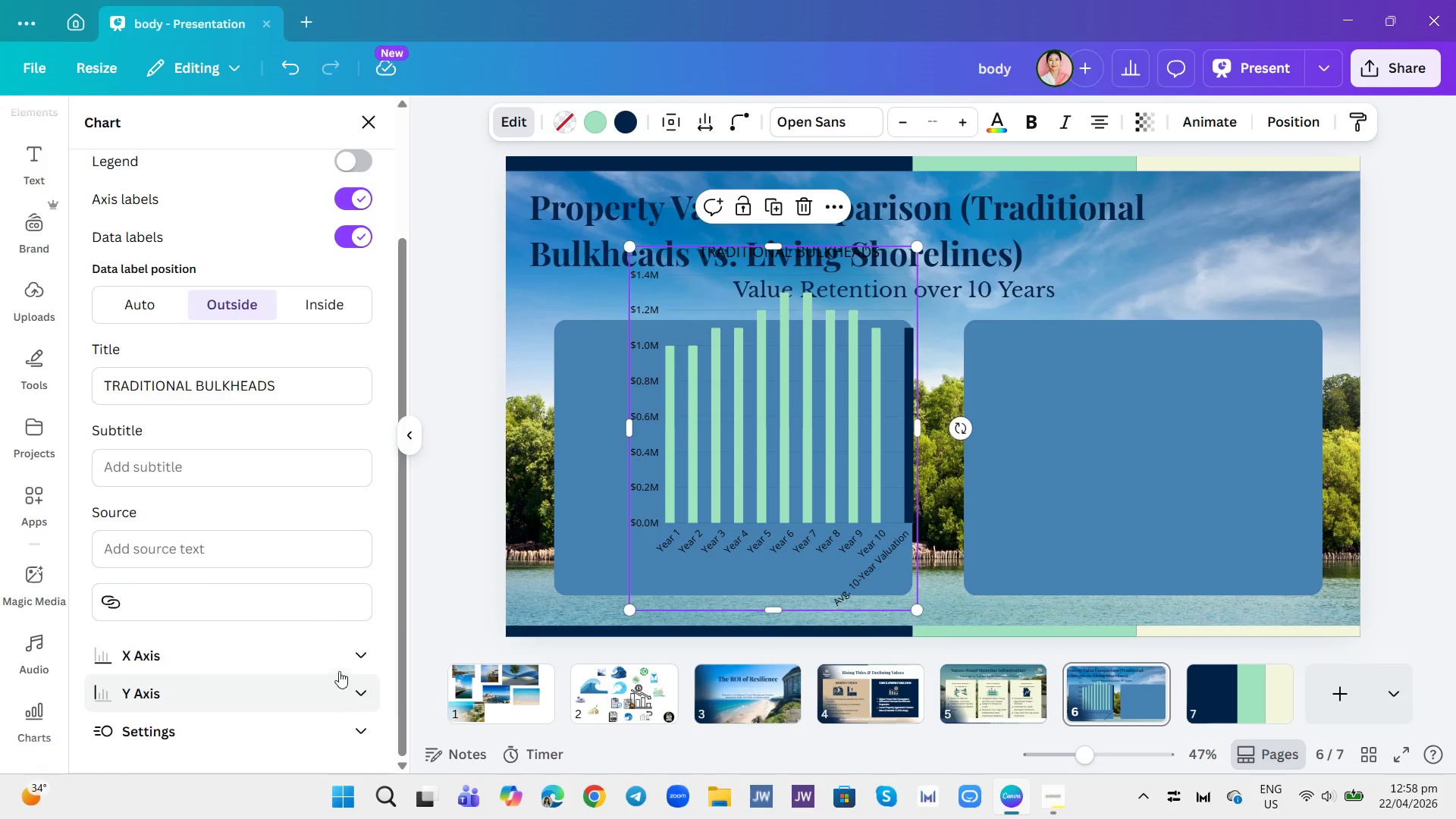 
left_click([361, 655])
 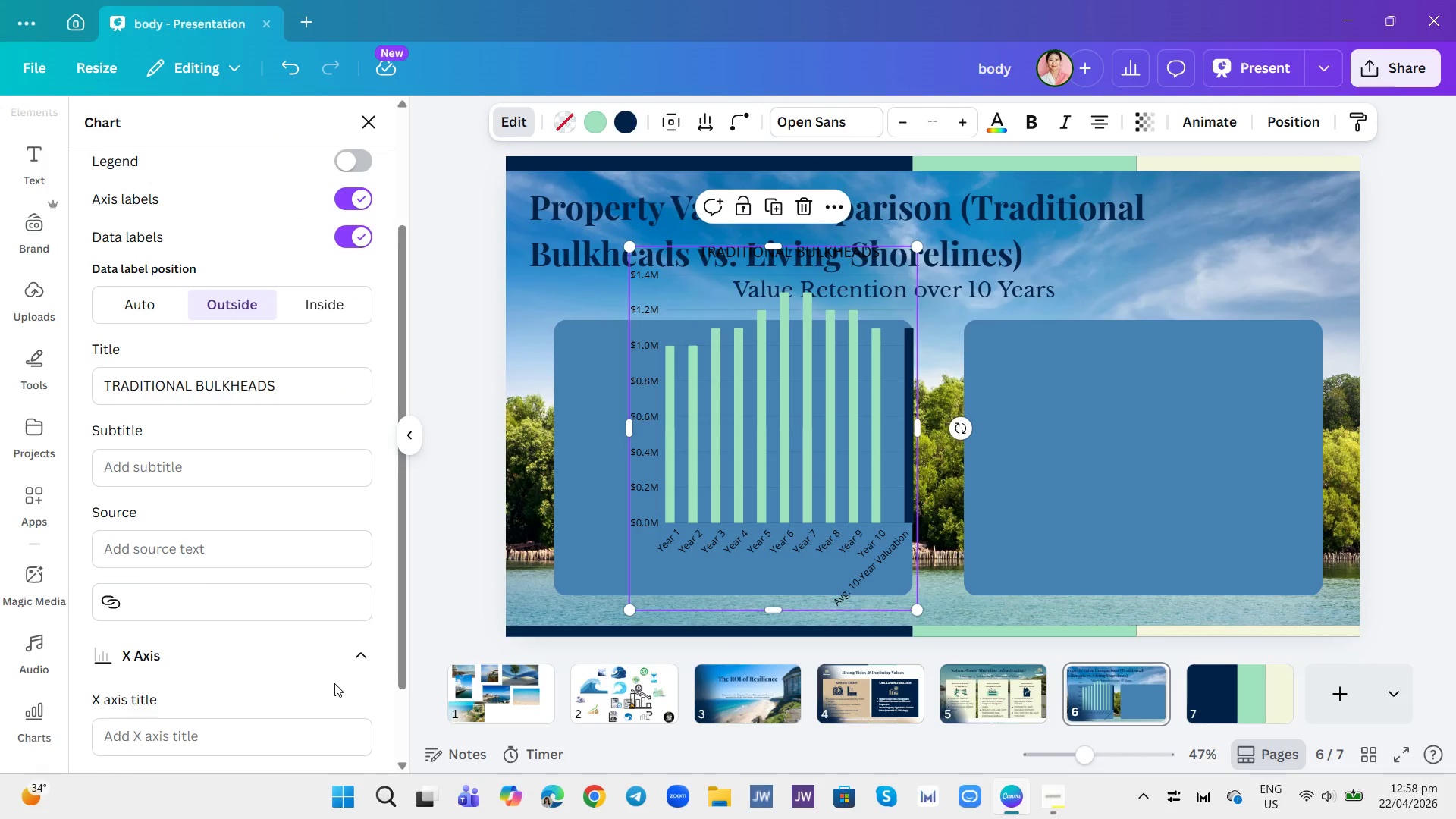 
wait(5.91)
 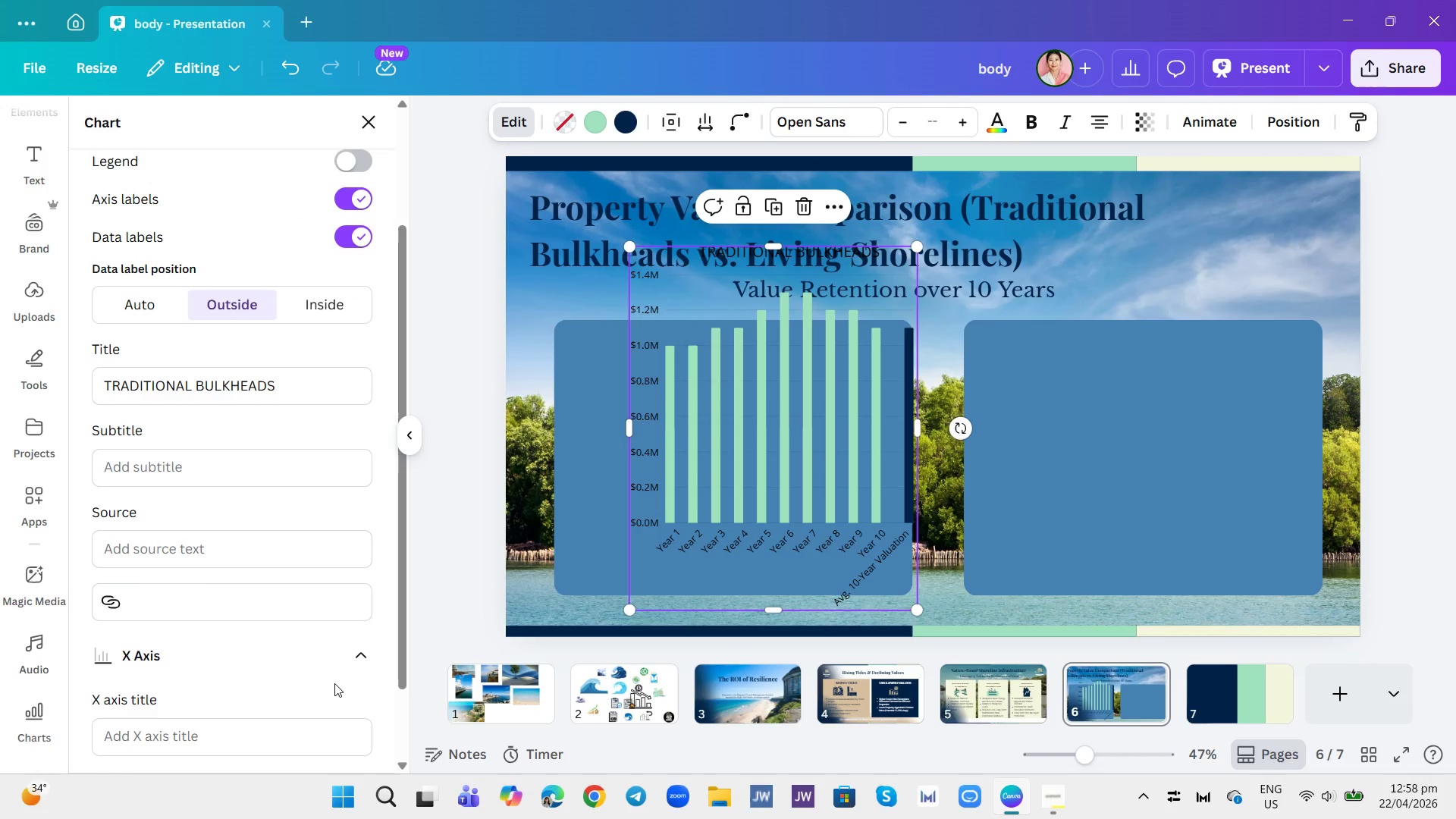 
scroll: coordinate [334, 682], scroll_direction: down, amount: 1.0
 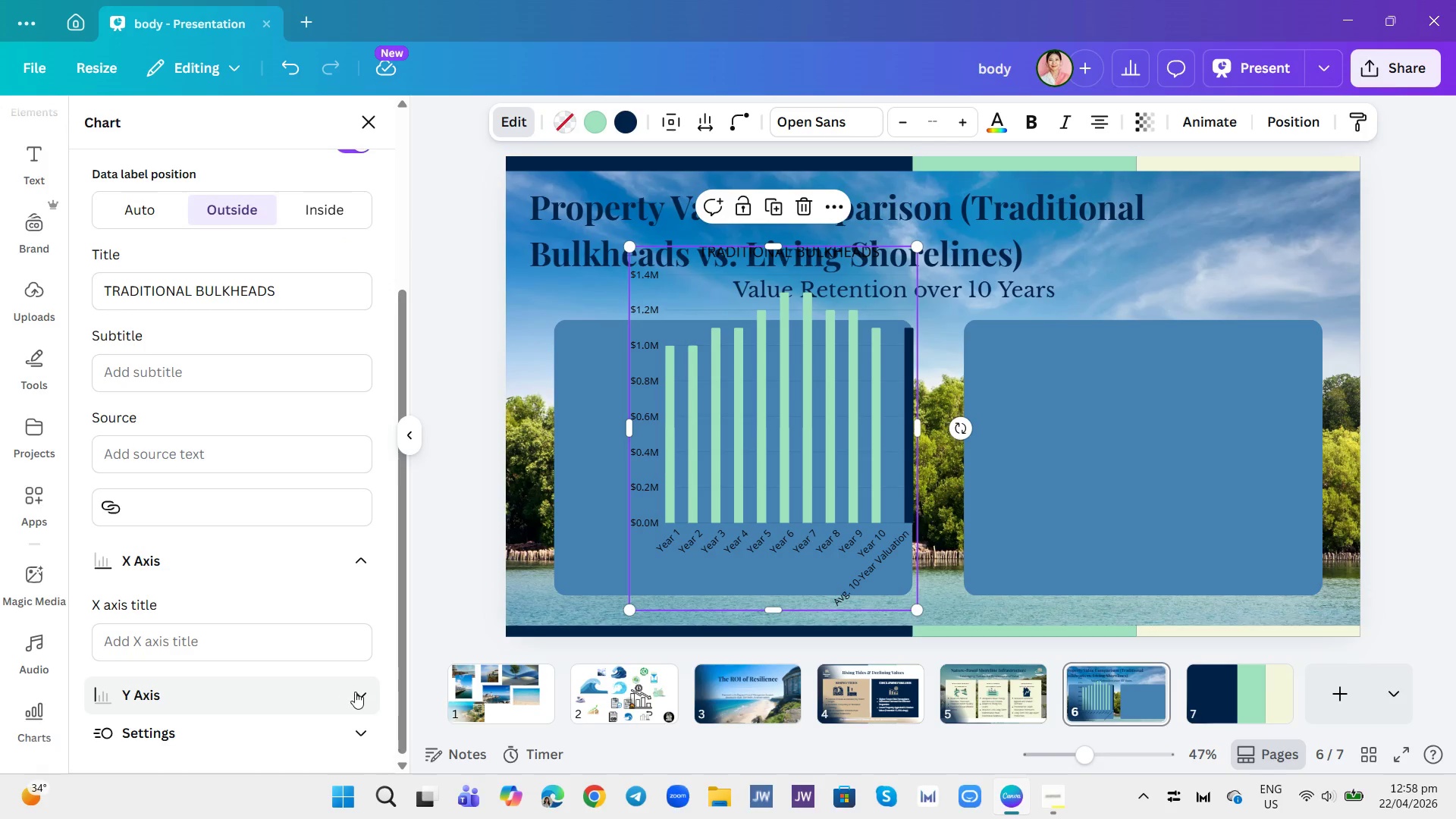 
left_click([355, 692])
 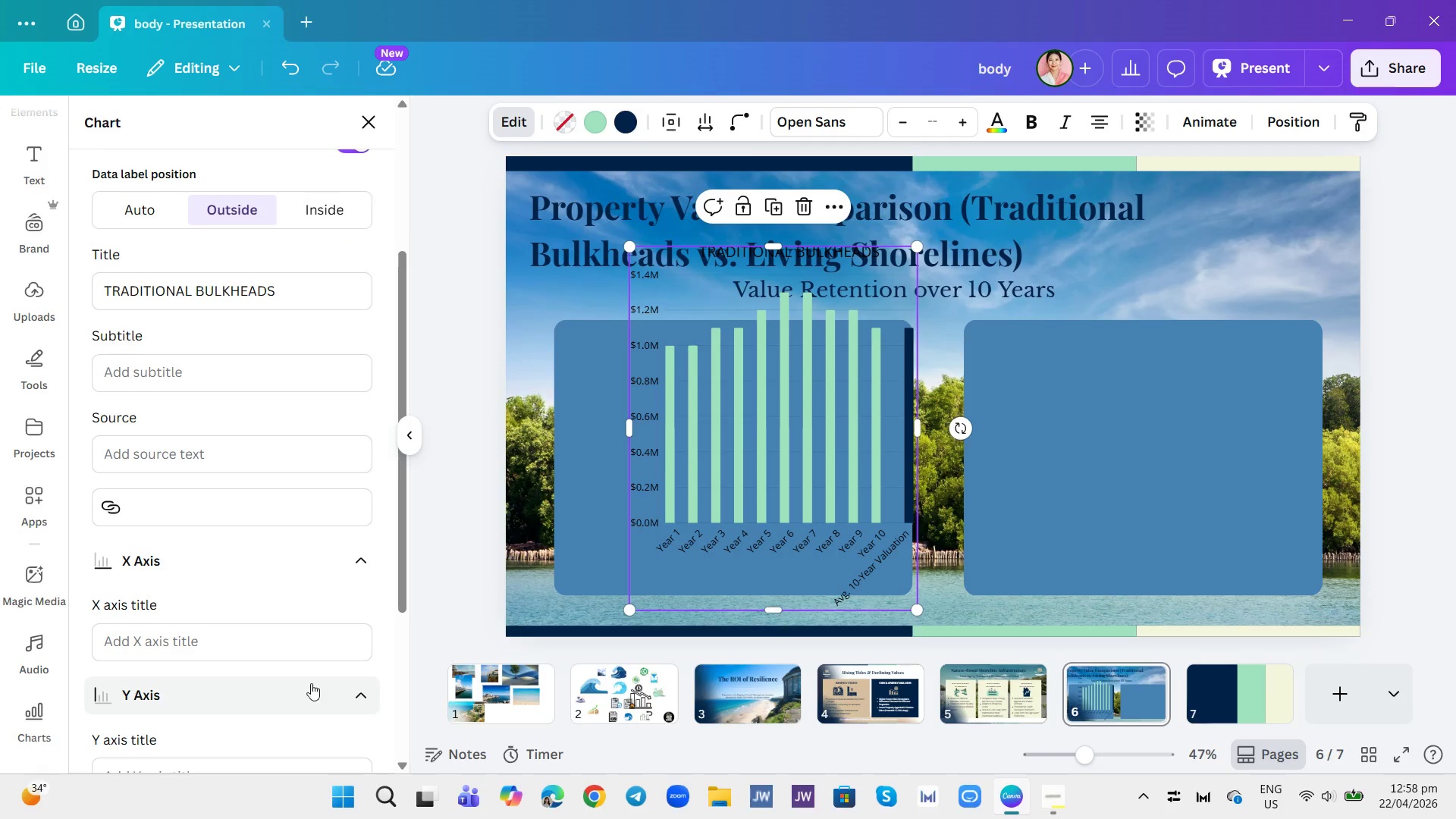 
scroll: coordinate [310, 683], scroll_direction: down, amount: 1.0
 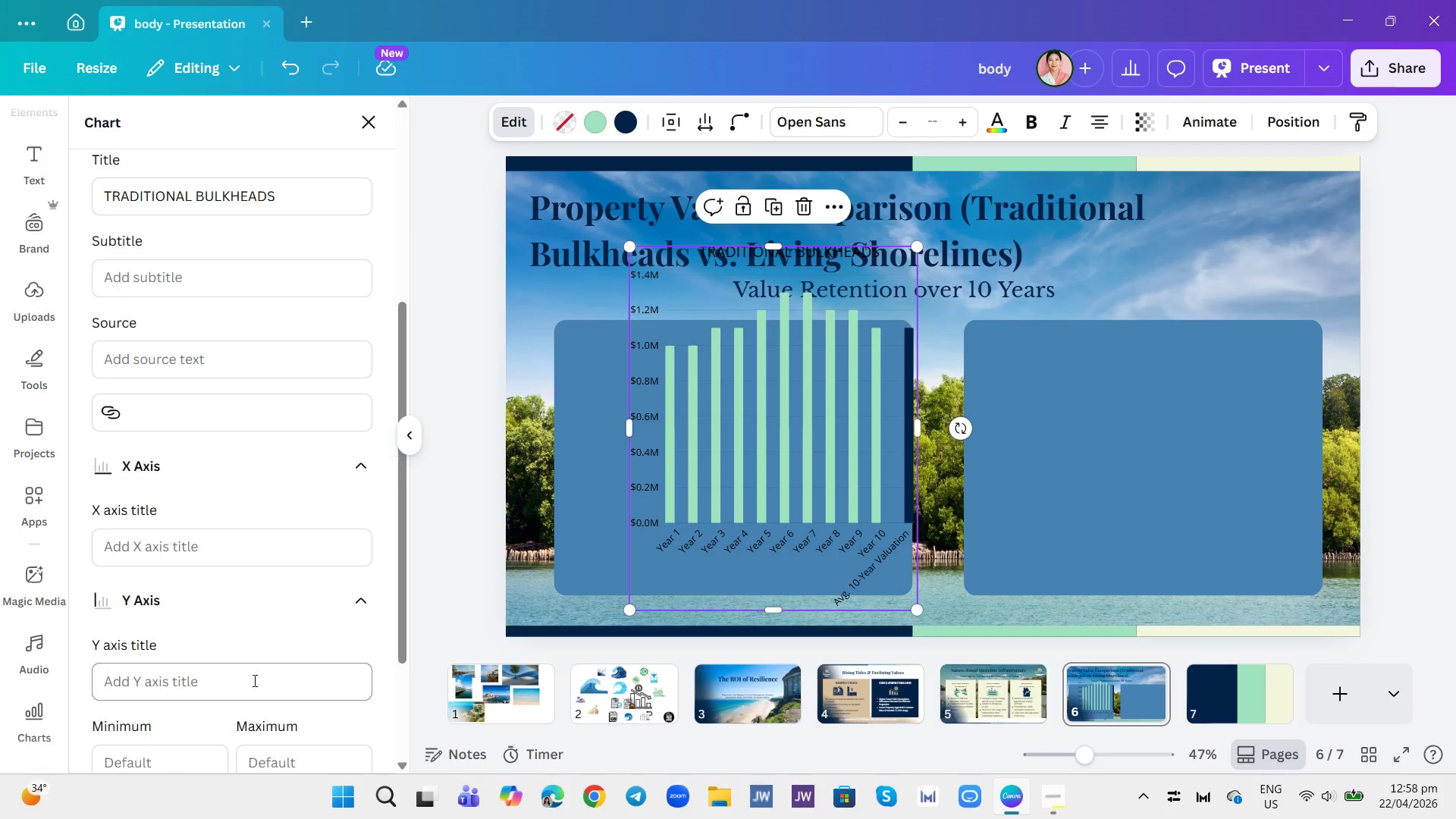 
left_click([253, 692])
 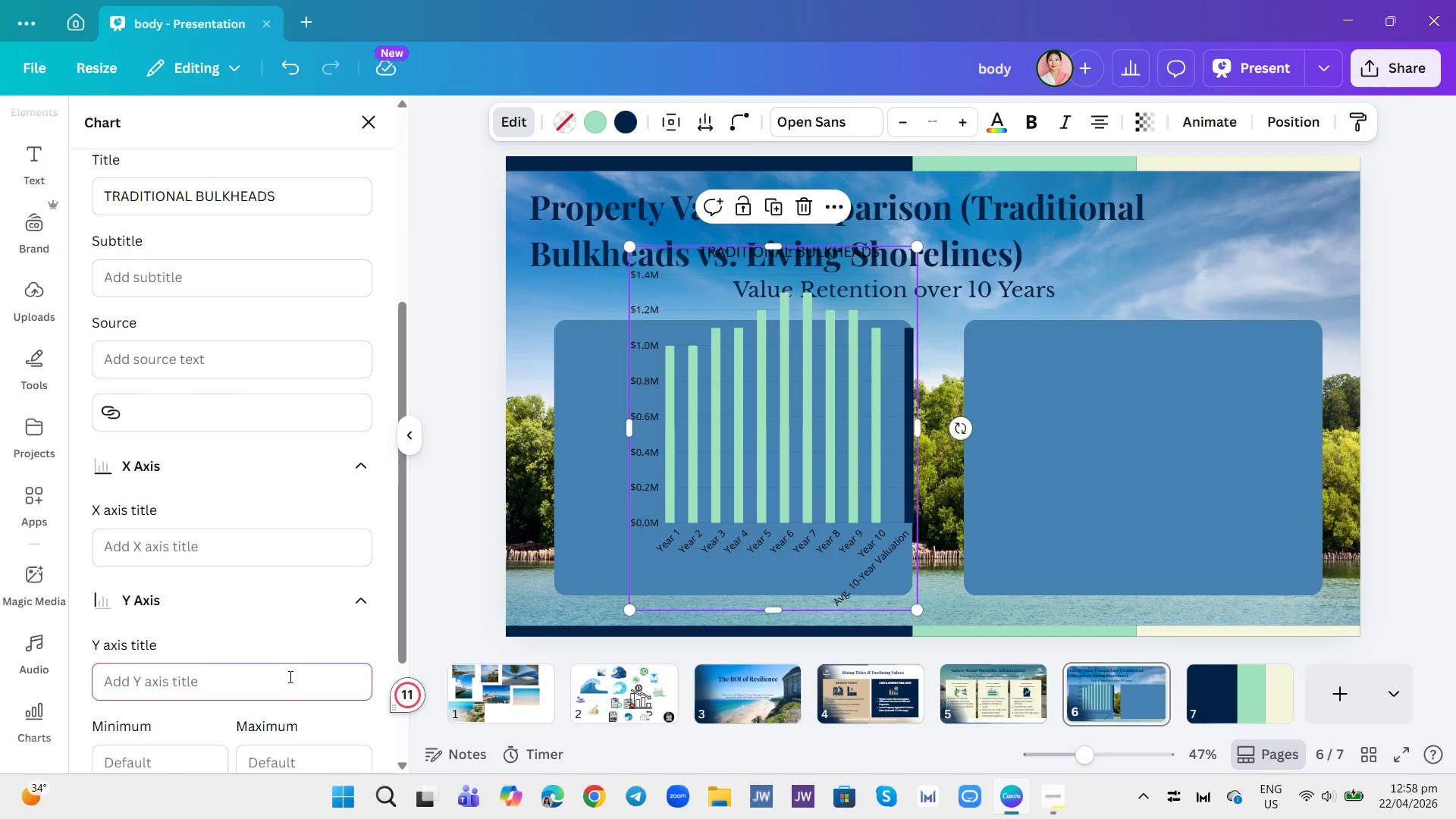 
wait(5.23)
 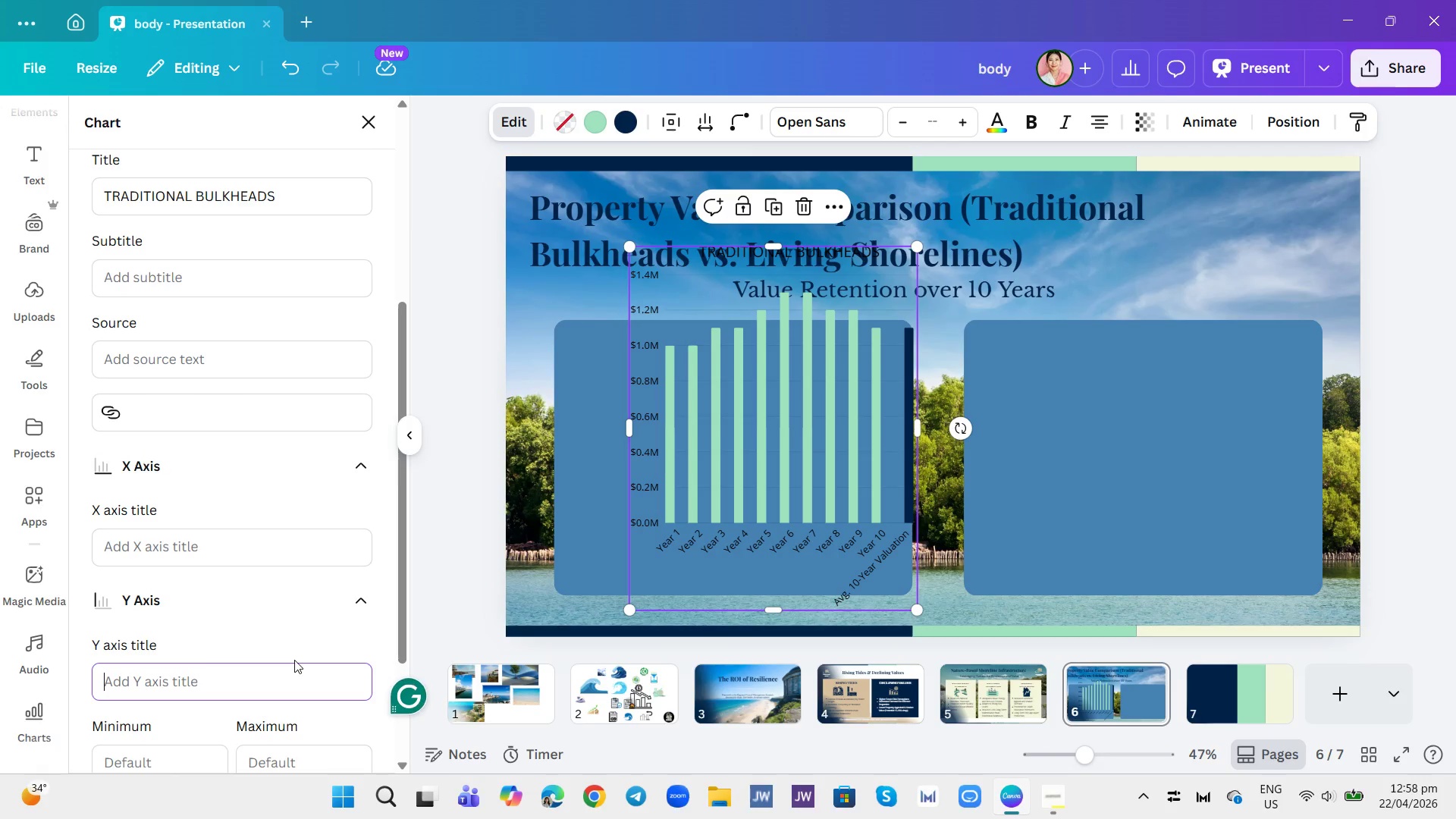 
key(CapsLock)
 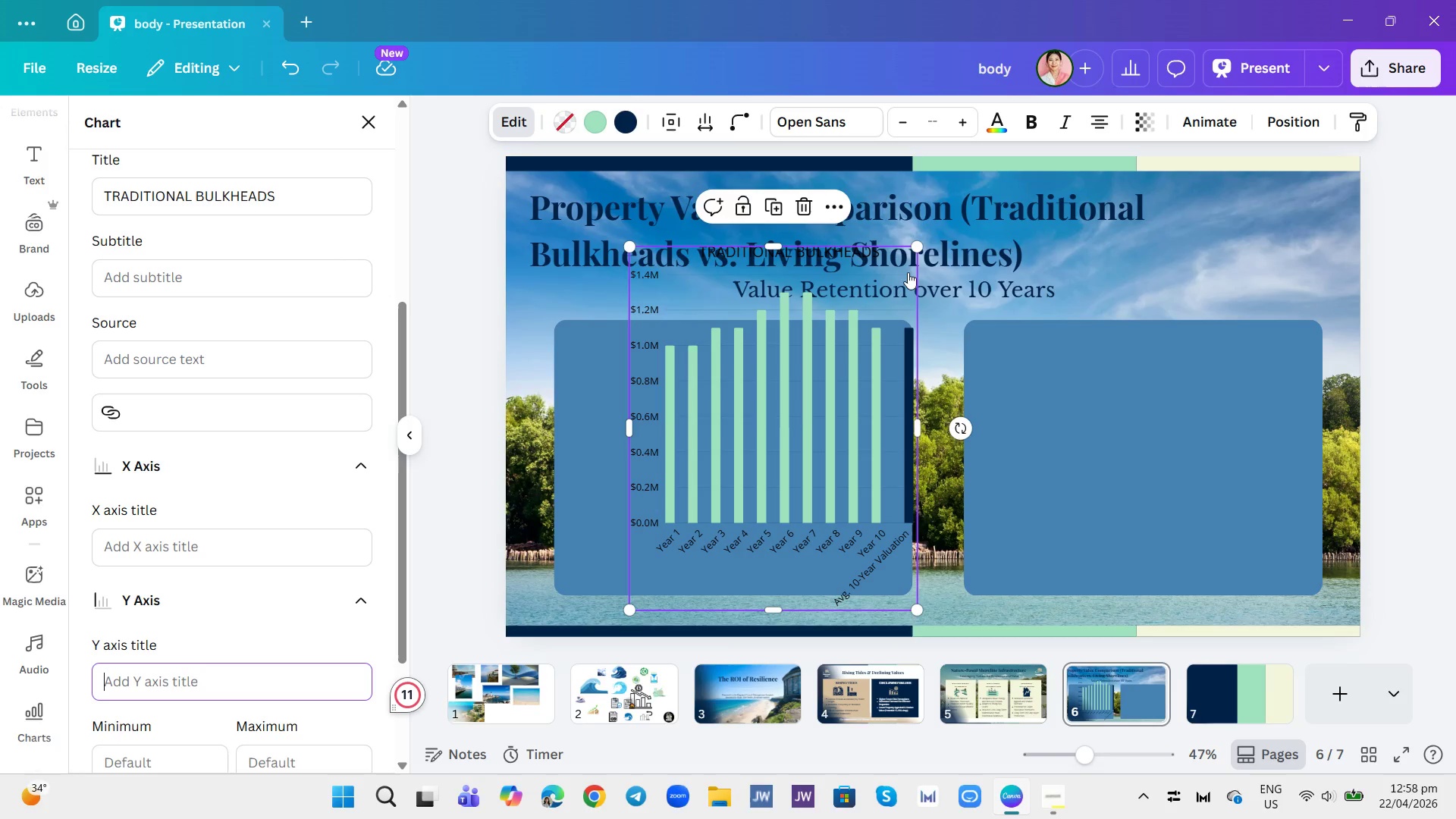 
left_click_drag(start_coordinate=[918, 247], to_coordinate=[858, 334])
 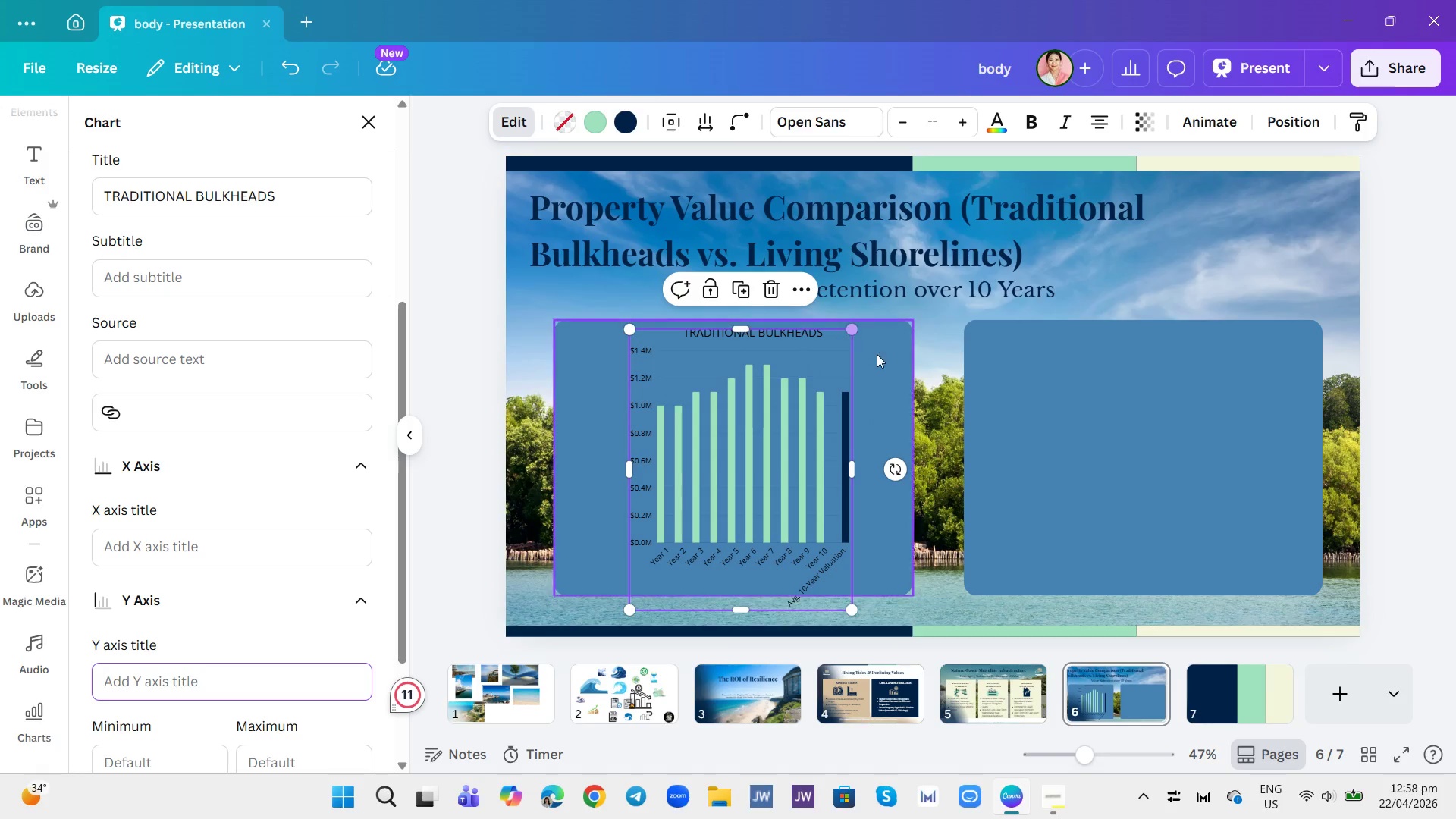 
left_click([884, 359])
 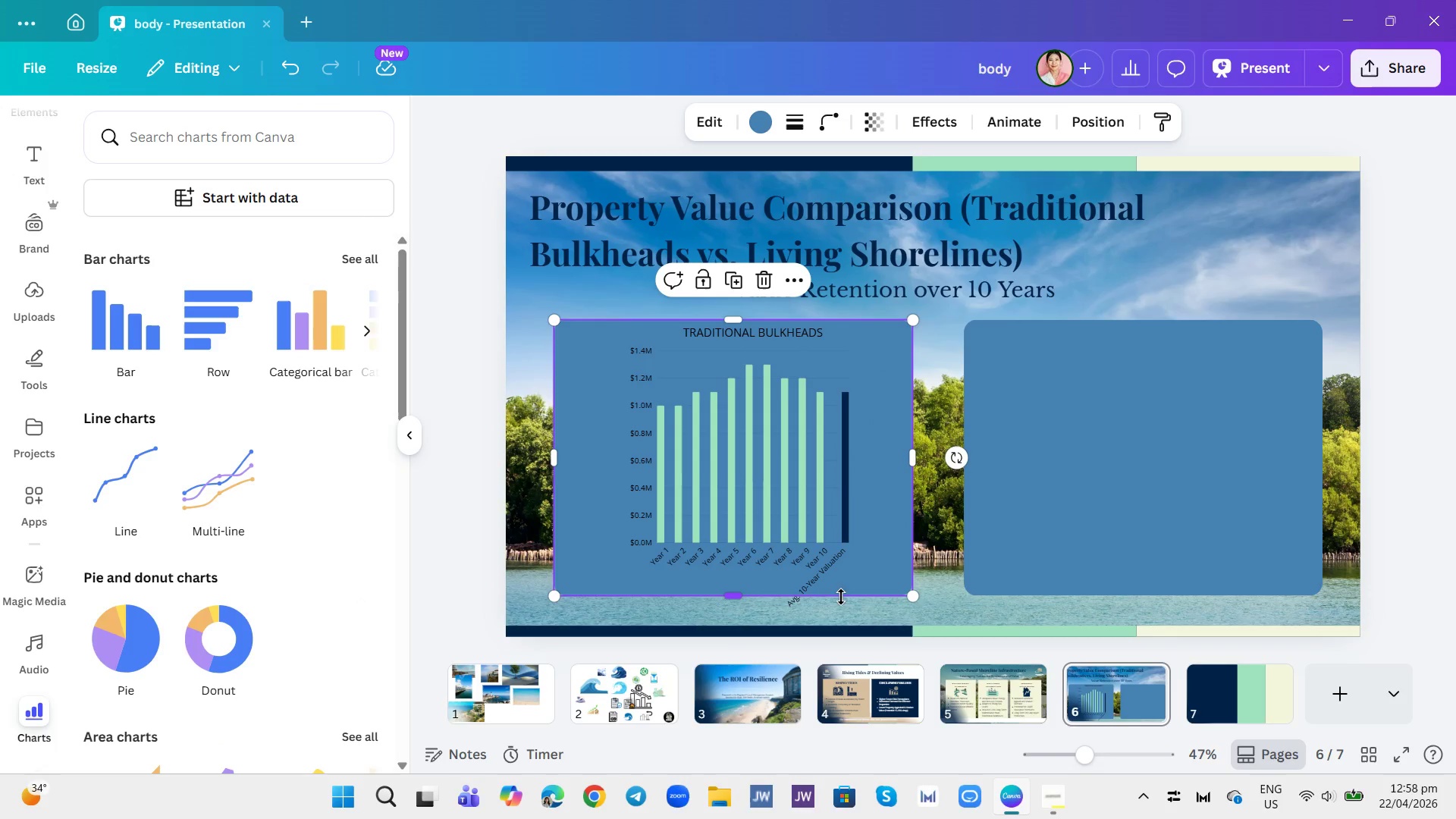 
left_click([815, 550])
 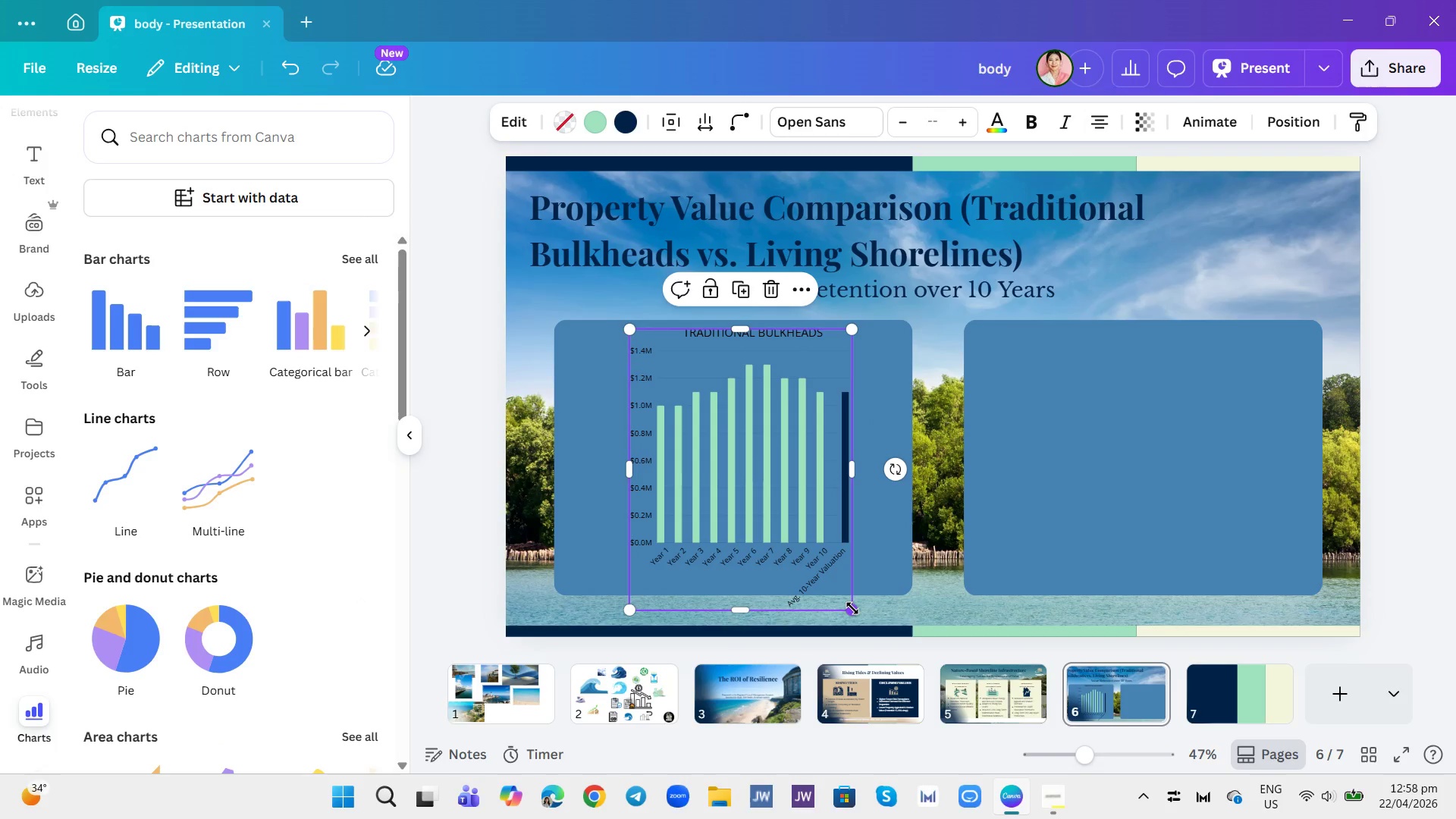 
left_click_drag(start_coordinate=[852, 608], to_coordinate=[852, 604])
 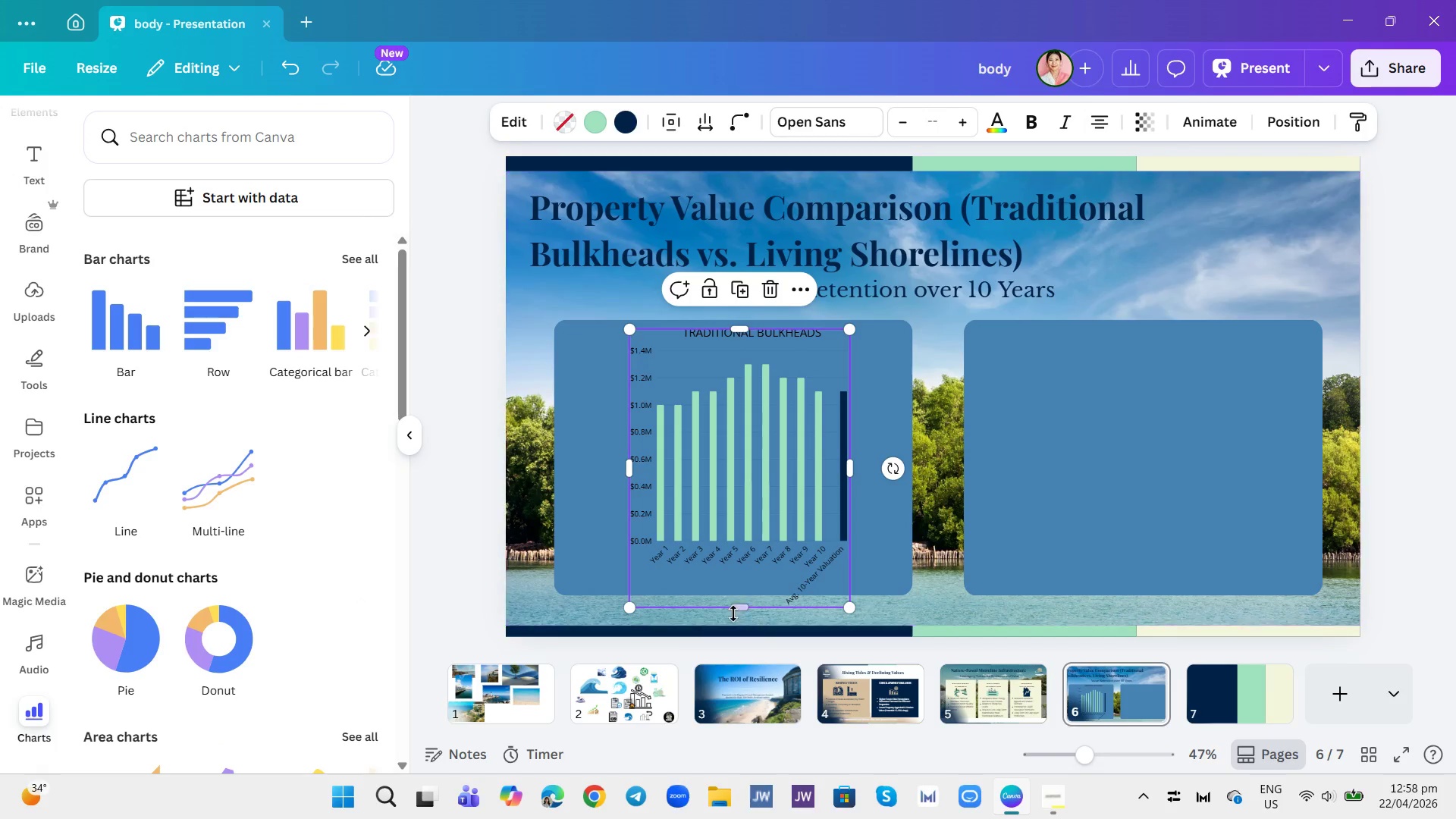 
left_click_drag(start_coordinate=[743, 602], to_coordinate=[752, 588])
 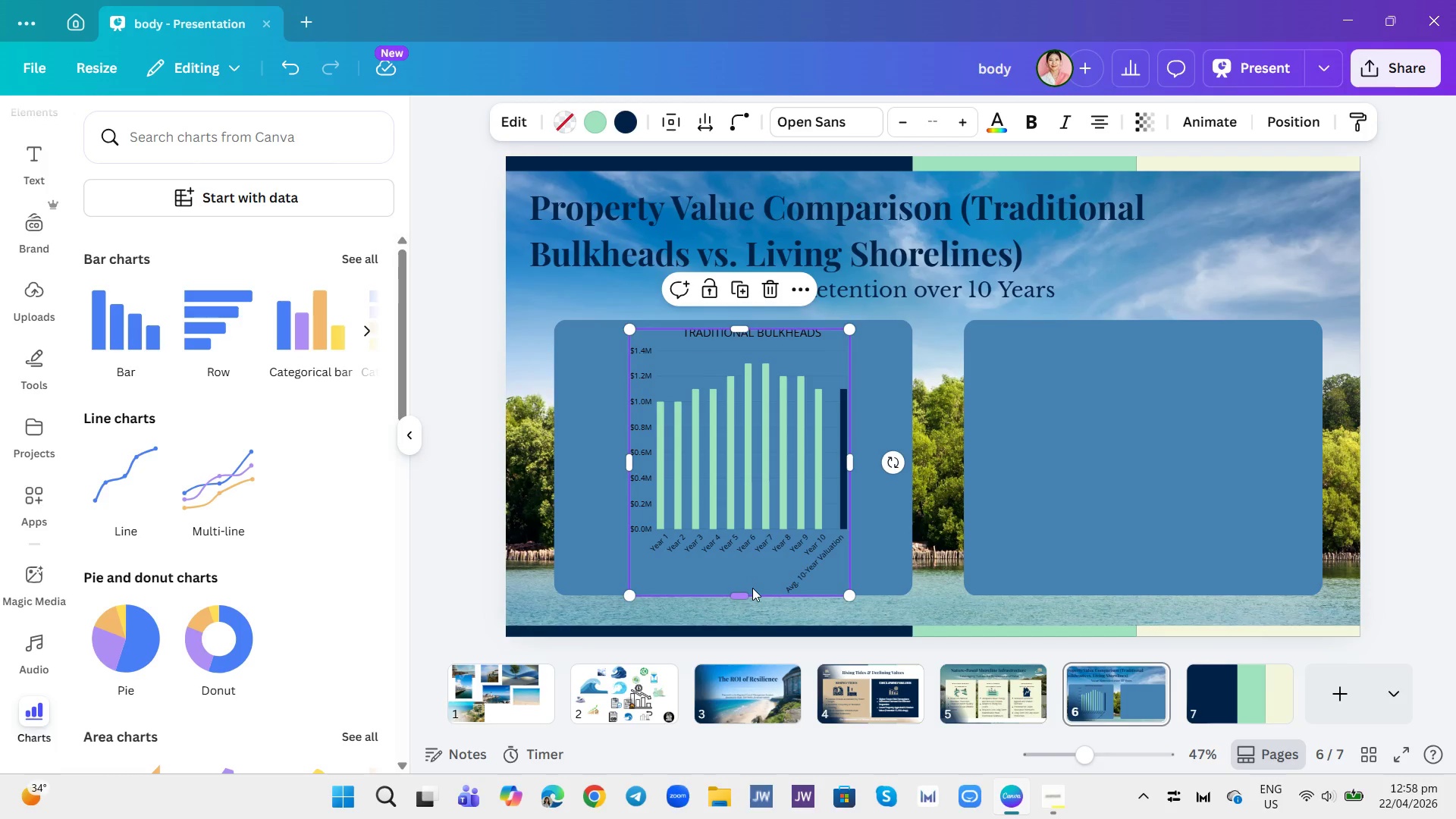 
left_click_drag(start_coordinate=[752, 588], to_coordinate=[752, 601])
 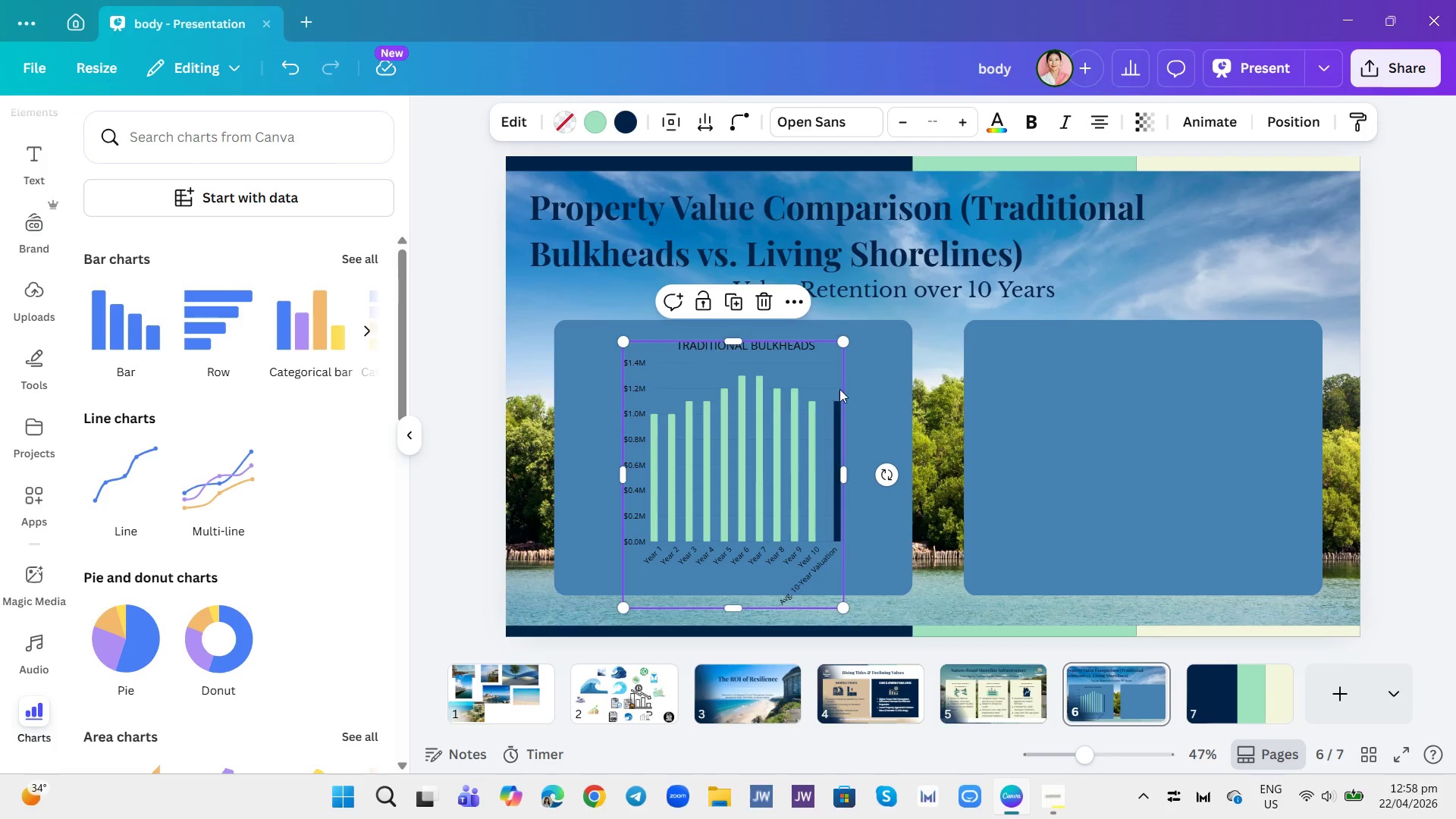 
left_click([888, 401])
 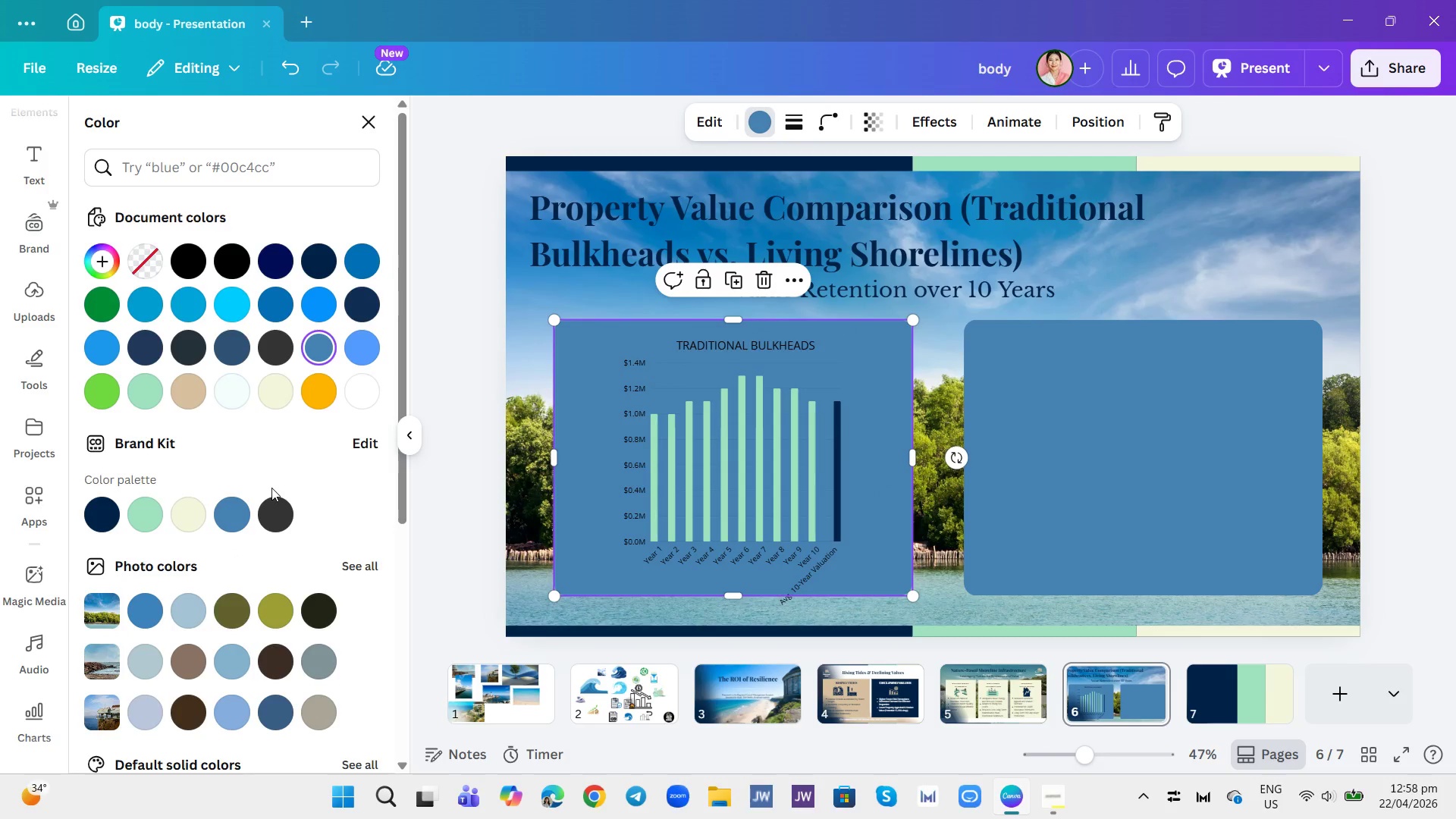 
left_click([196, 516])
 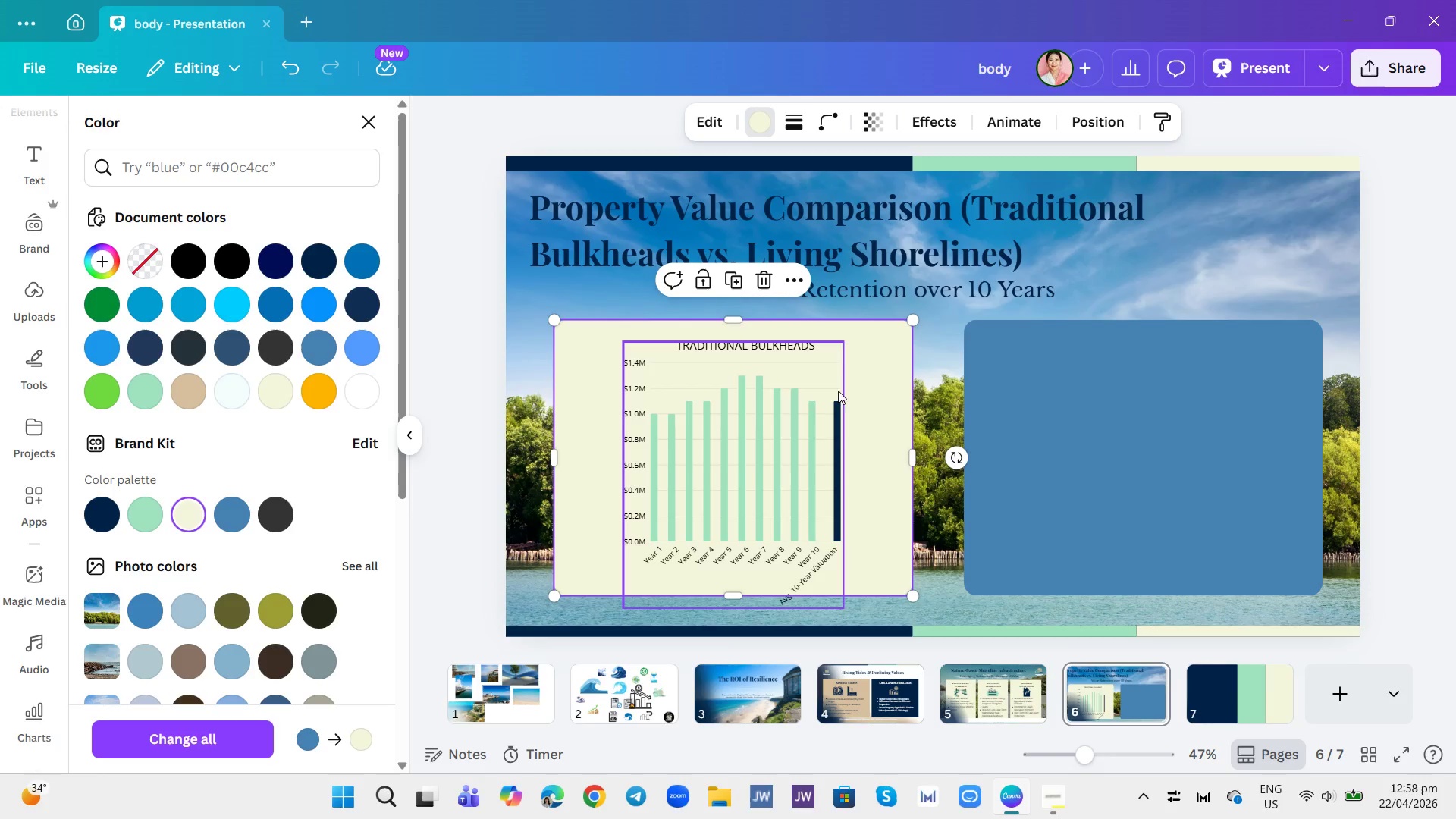 
left_click([789, 345])
 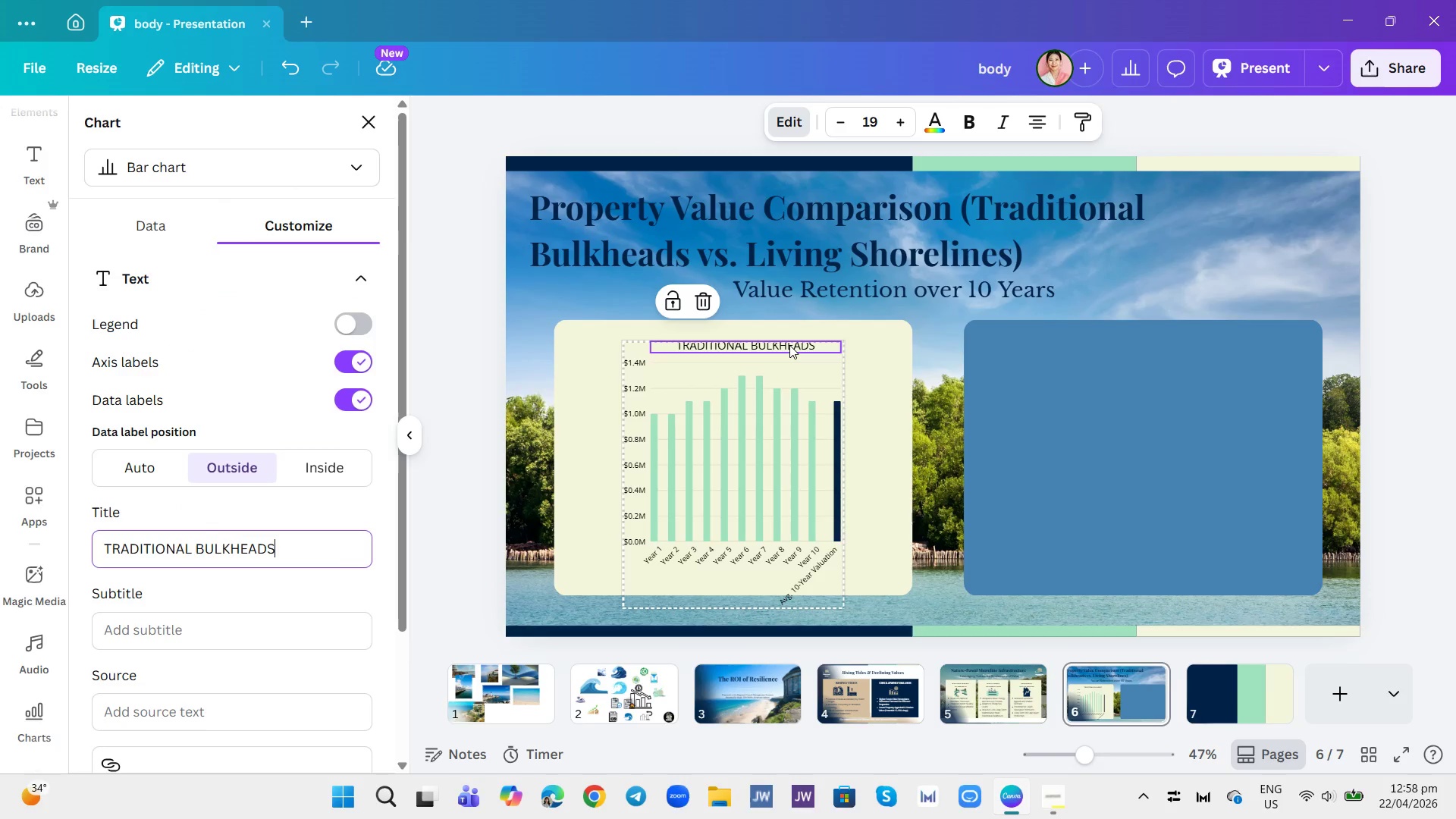 
double_click([789, 345])
 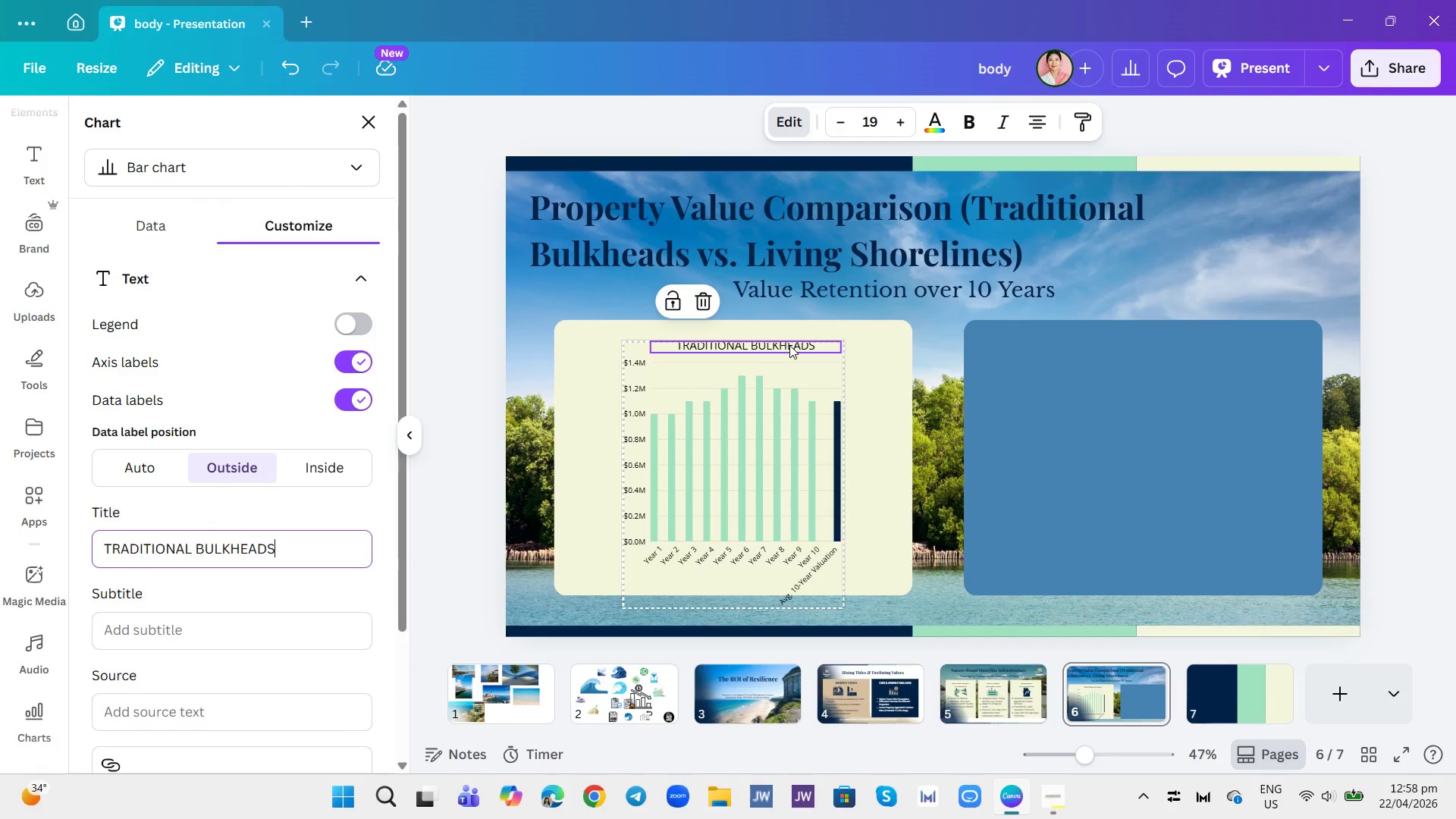 
triple_click([789, 345])
 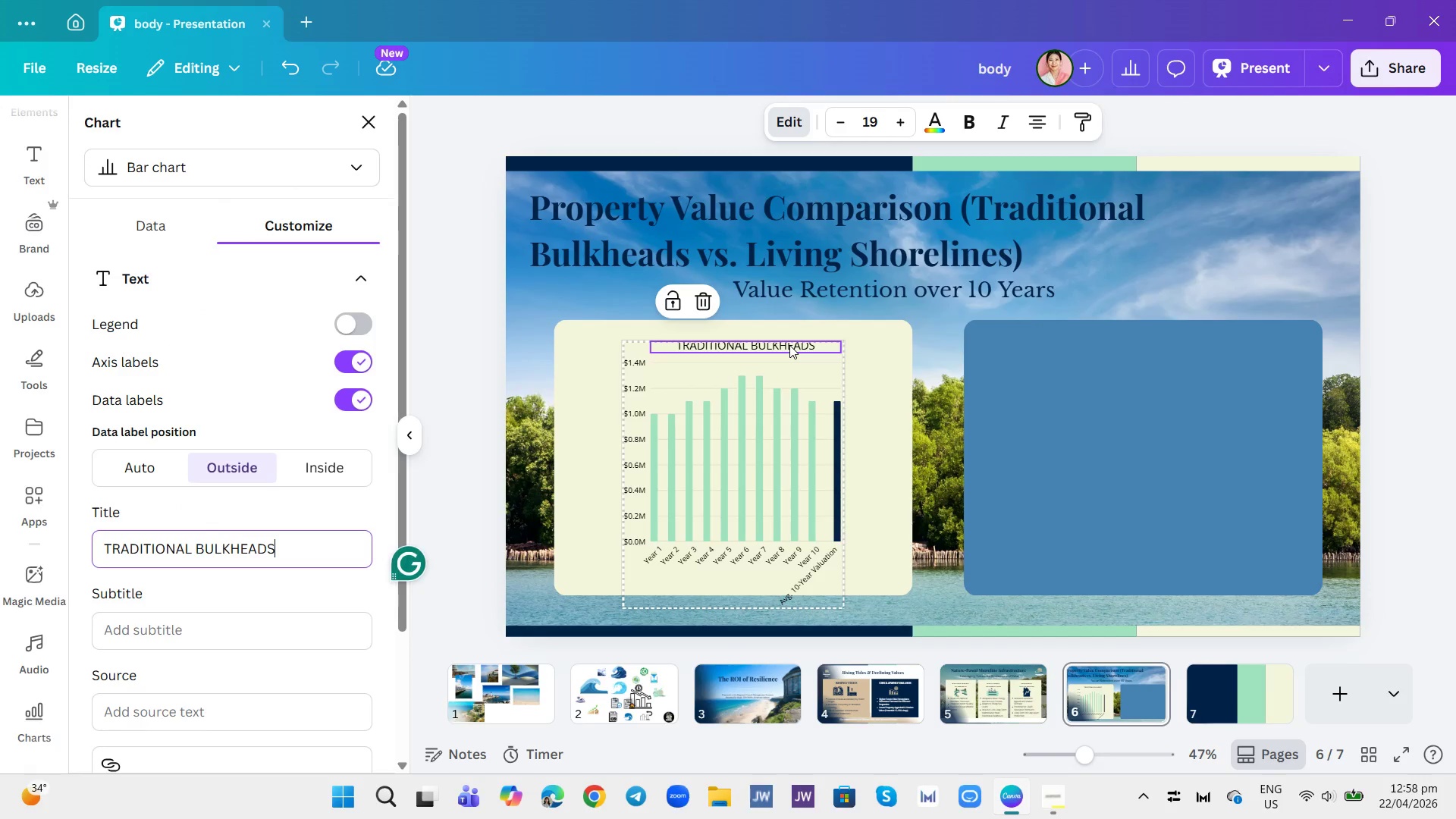 
triple_click([789, 345])
 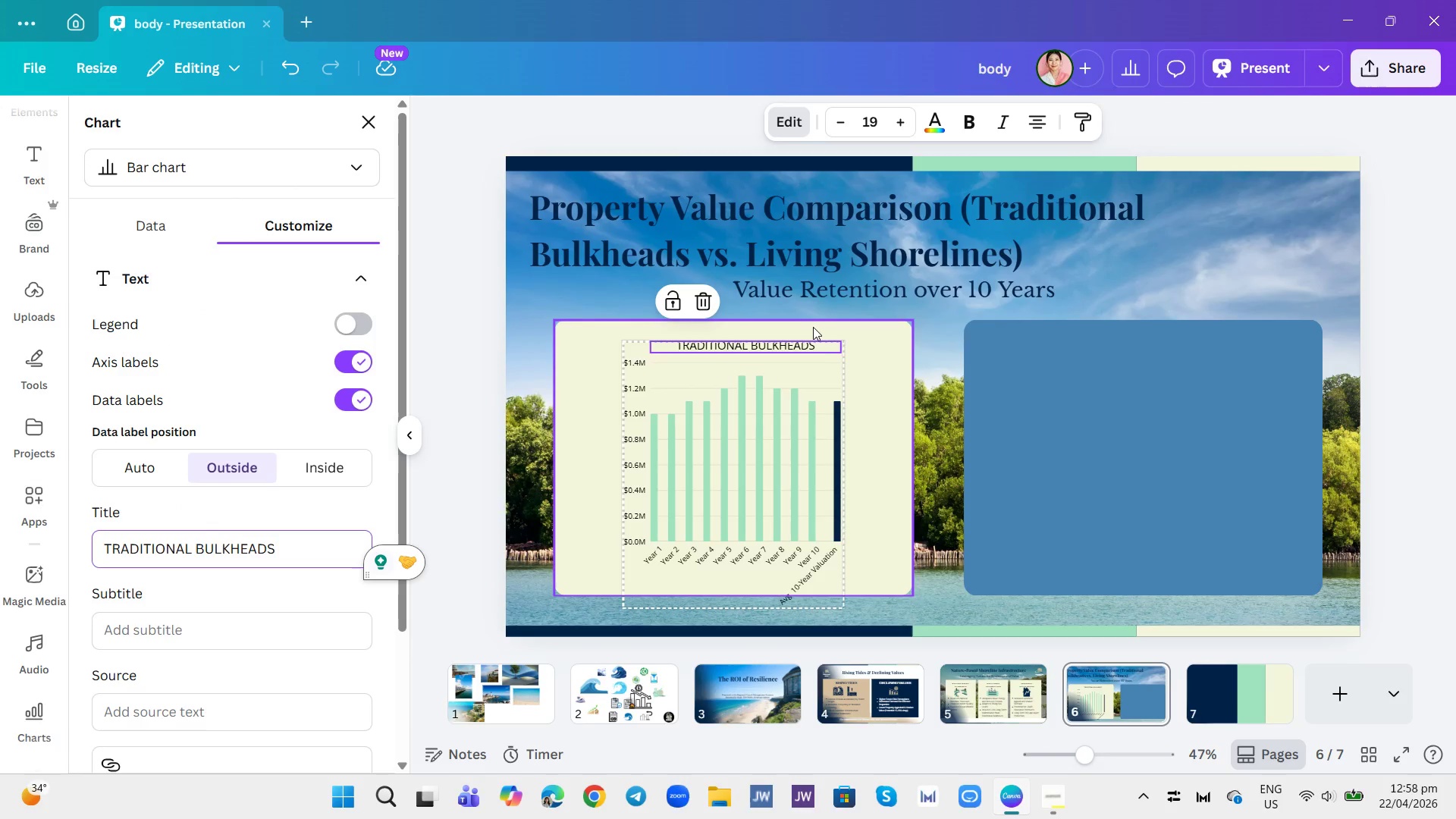 
left_click([873, 417])
 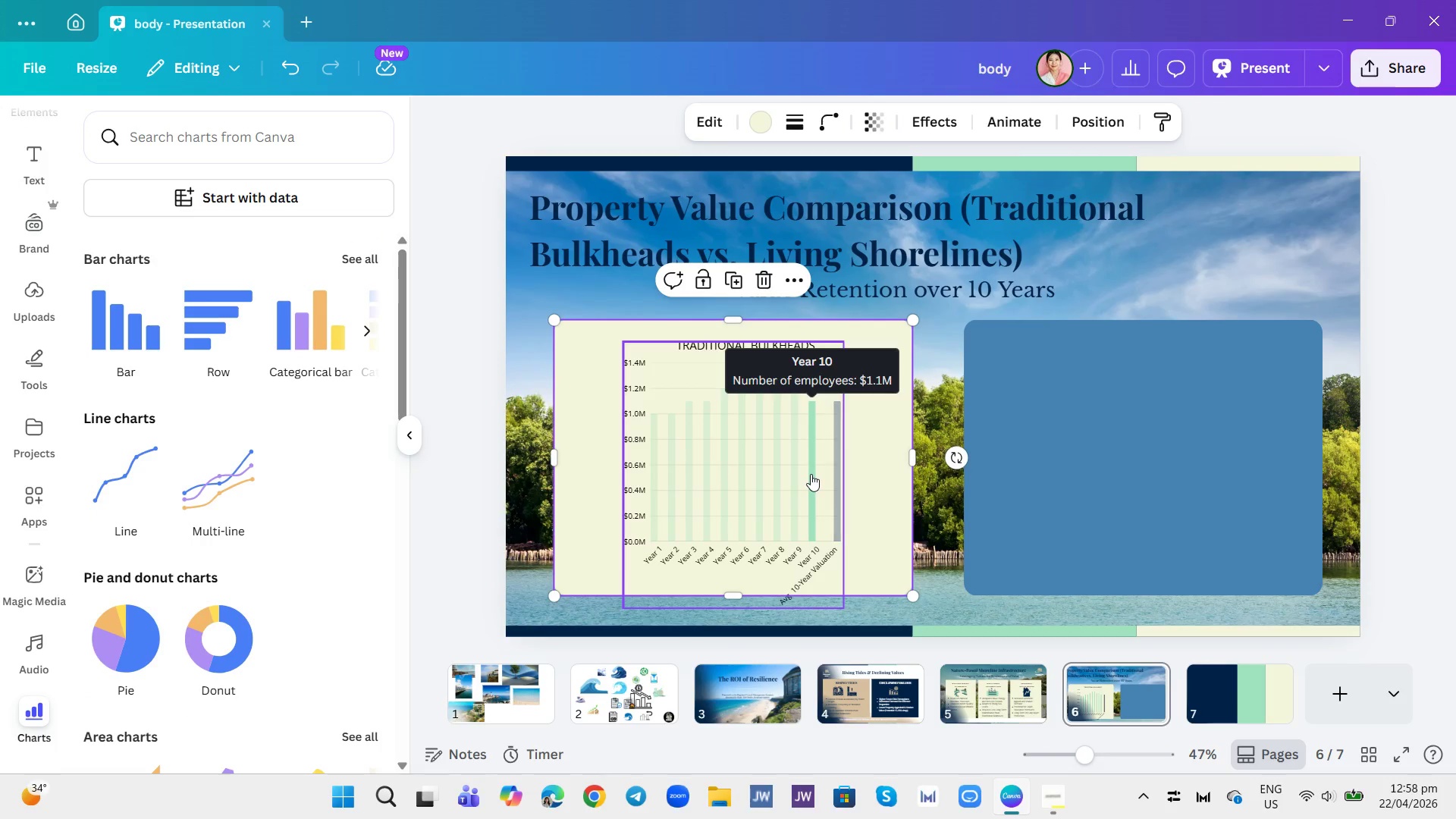 
left_click([743, 494])
 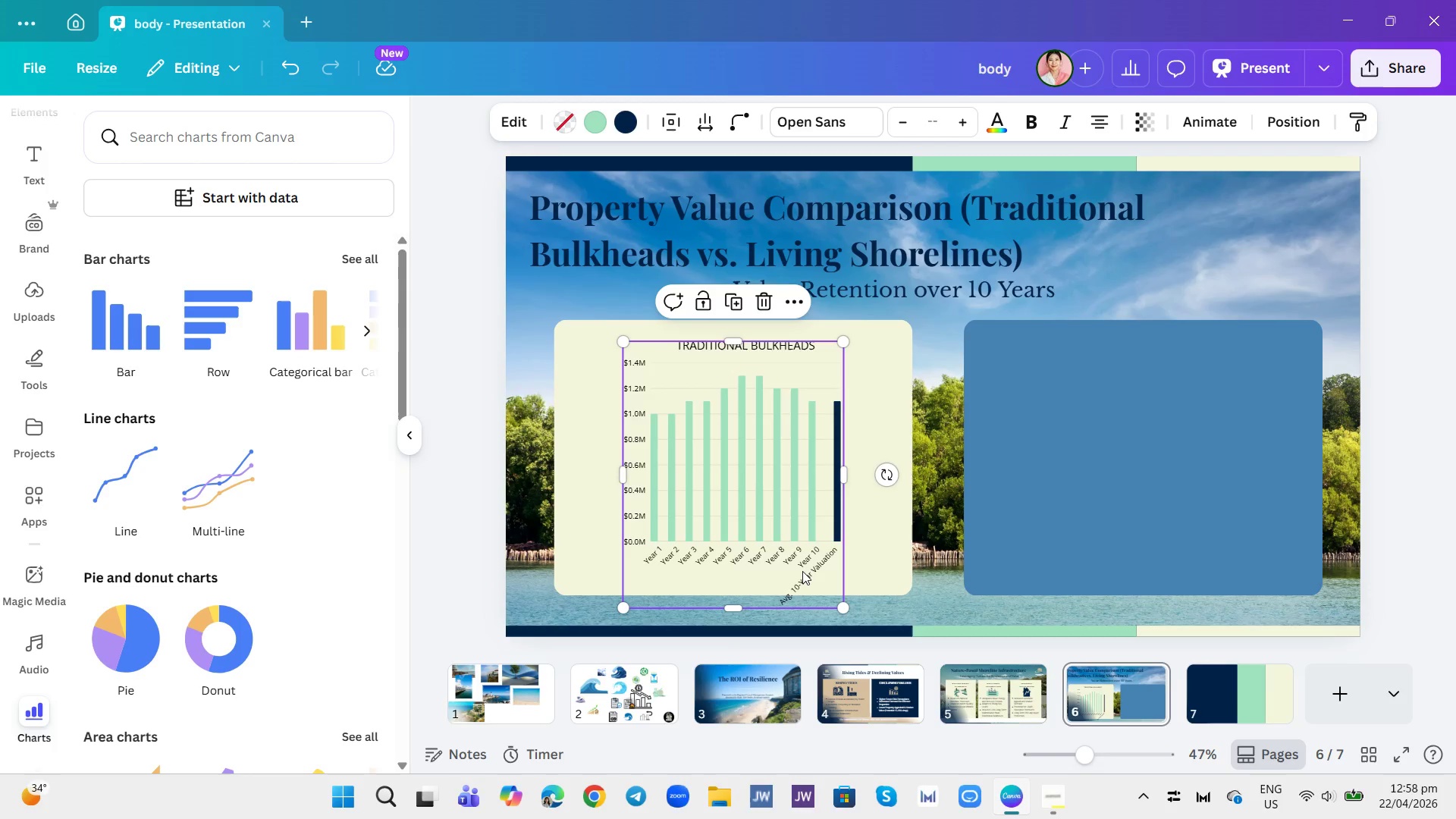 
wait(11.31)
 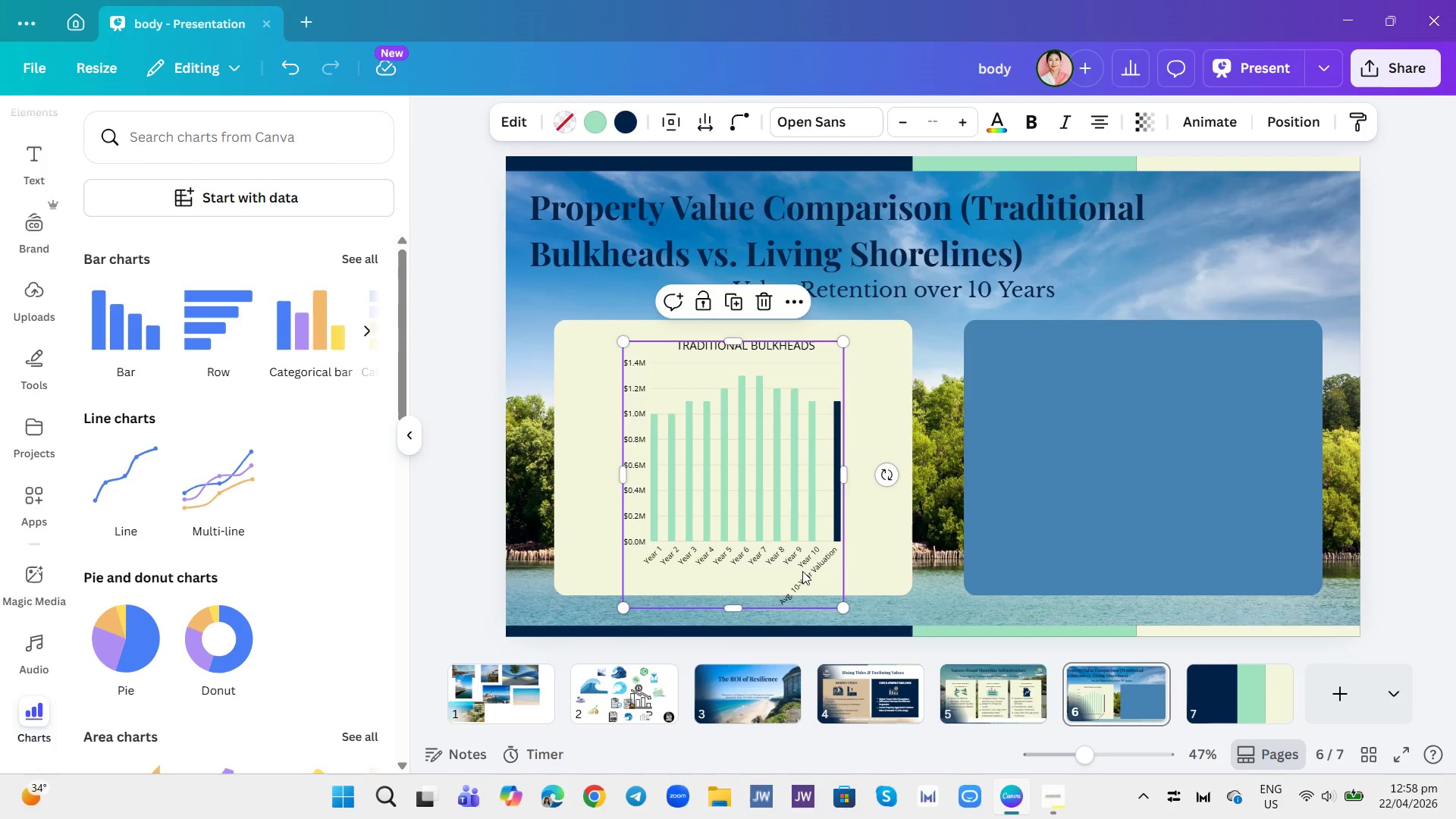 
left_click_drag(start_coordinate=[852, 477], to_coordinate=[886, 485])
 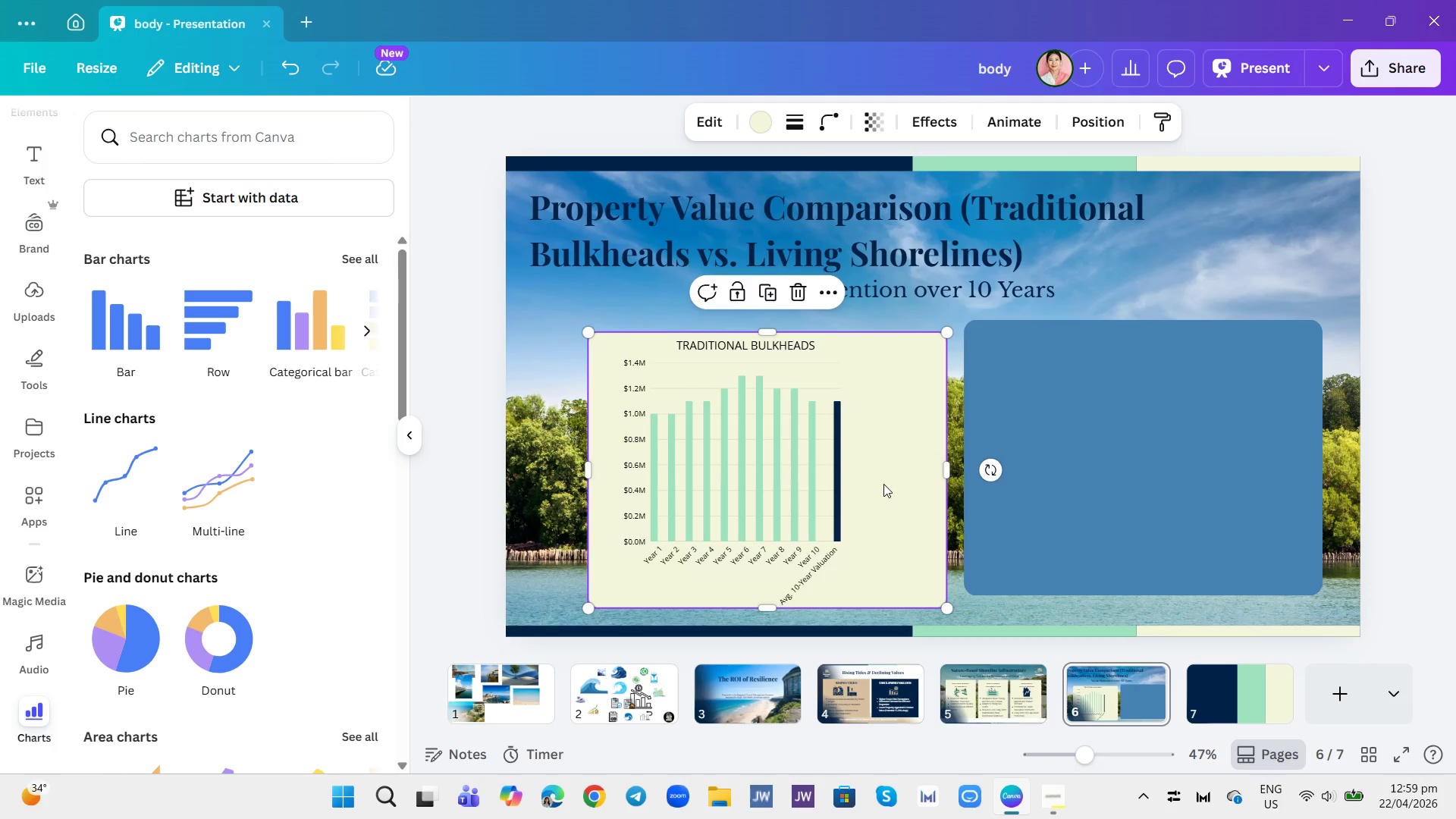 
left_click_drag(start_coordinate=[880, 482], to_coordinate=[852, 479])
 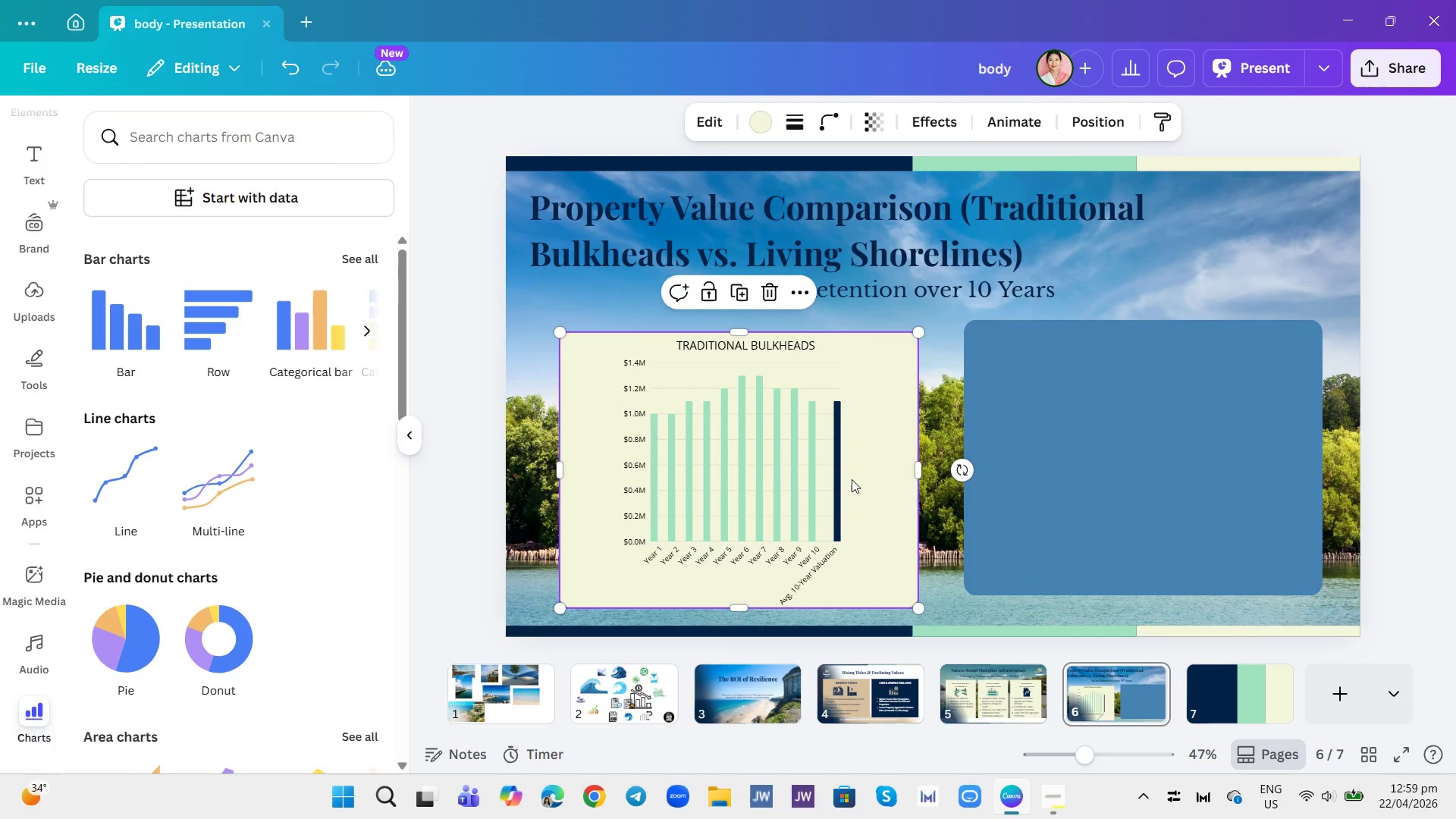 
key(Control+Z)
 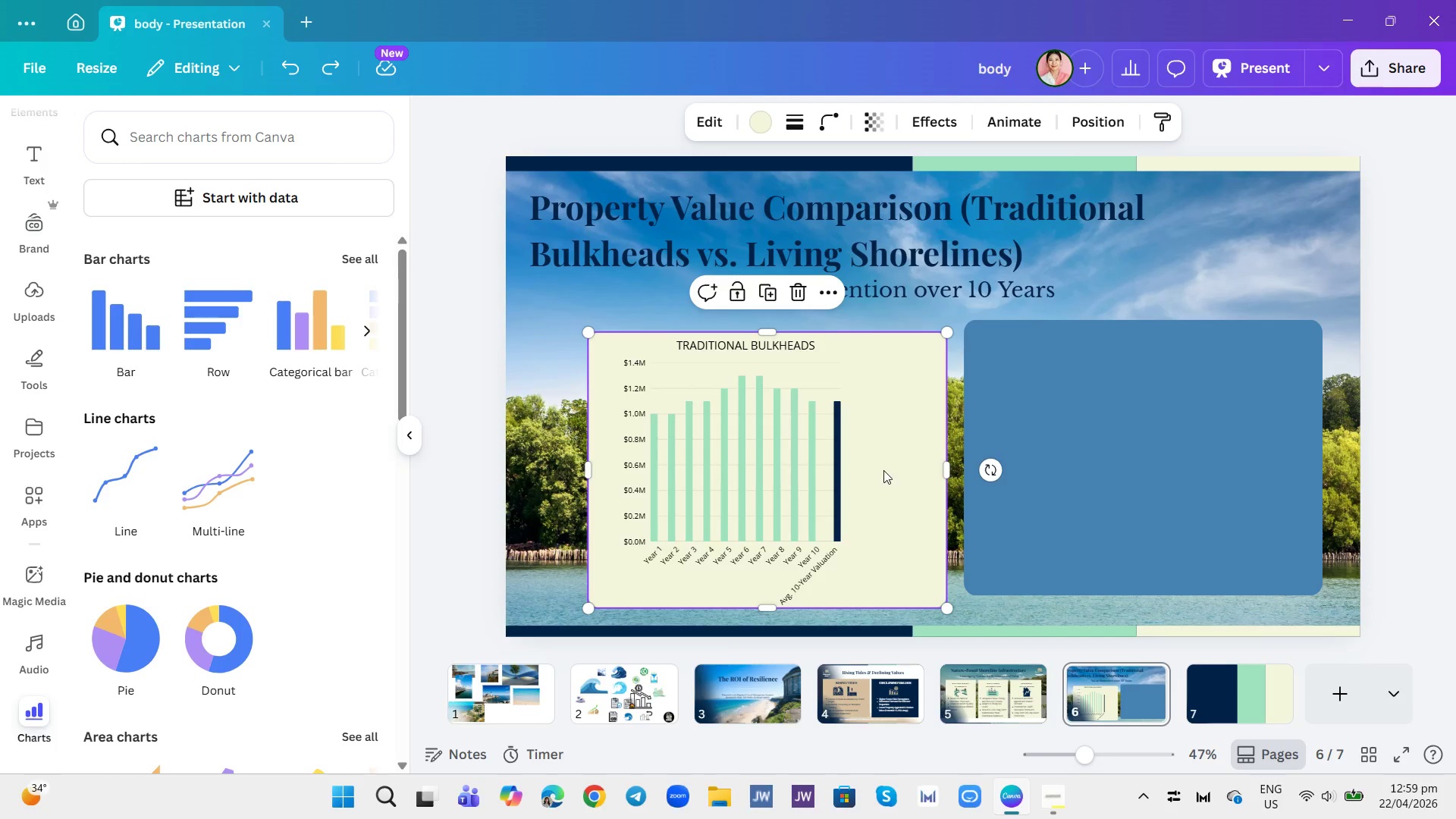 
key(Control+Z)
 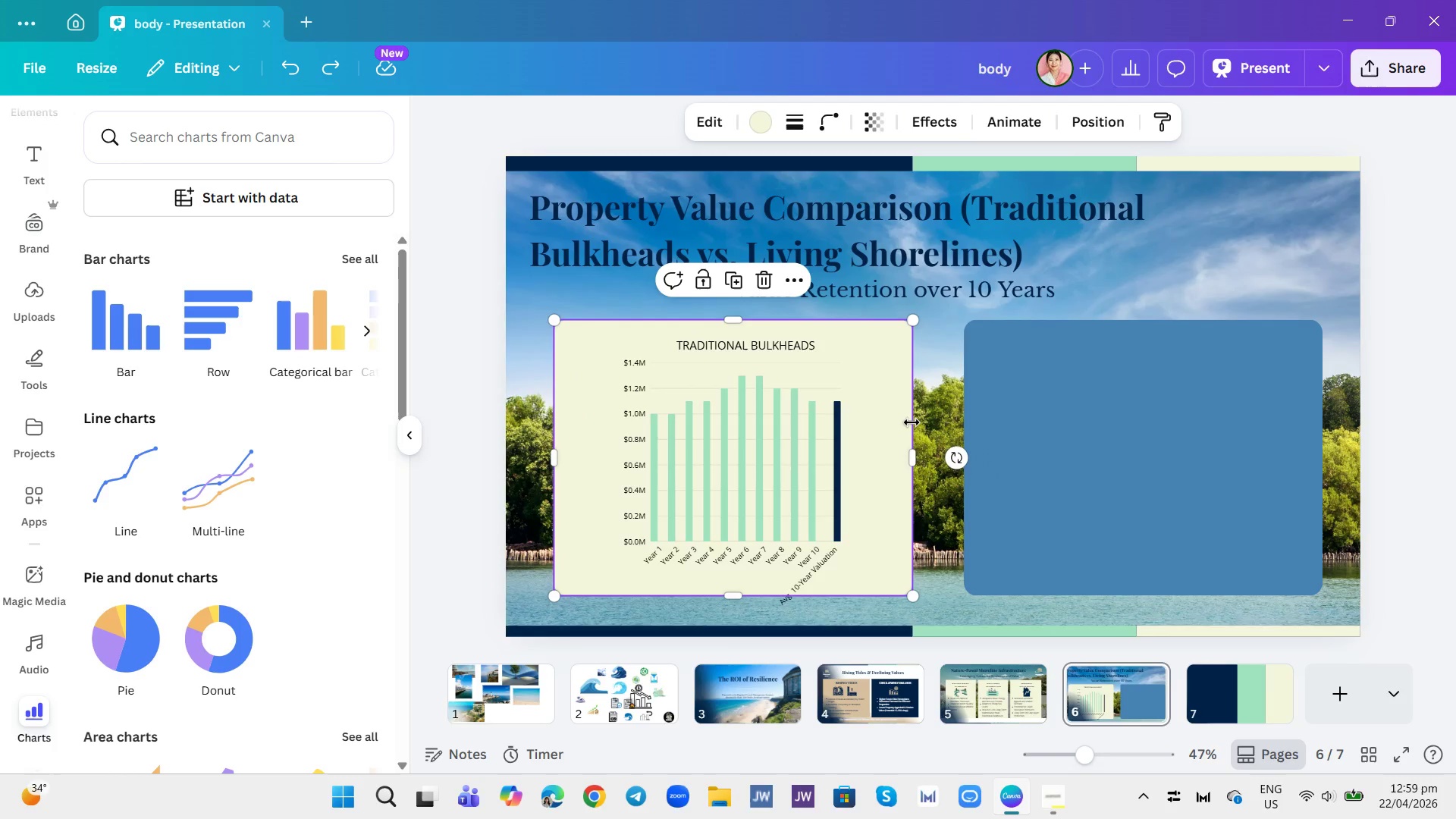 
left_click([940, 395])
 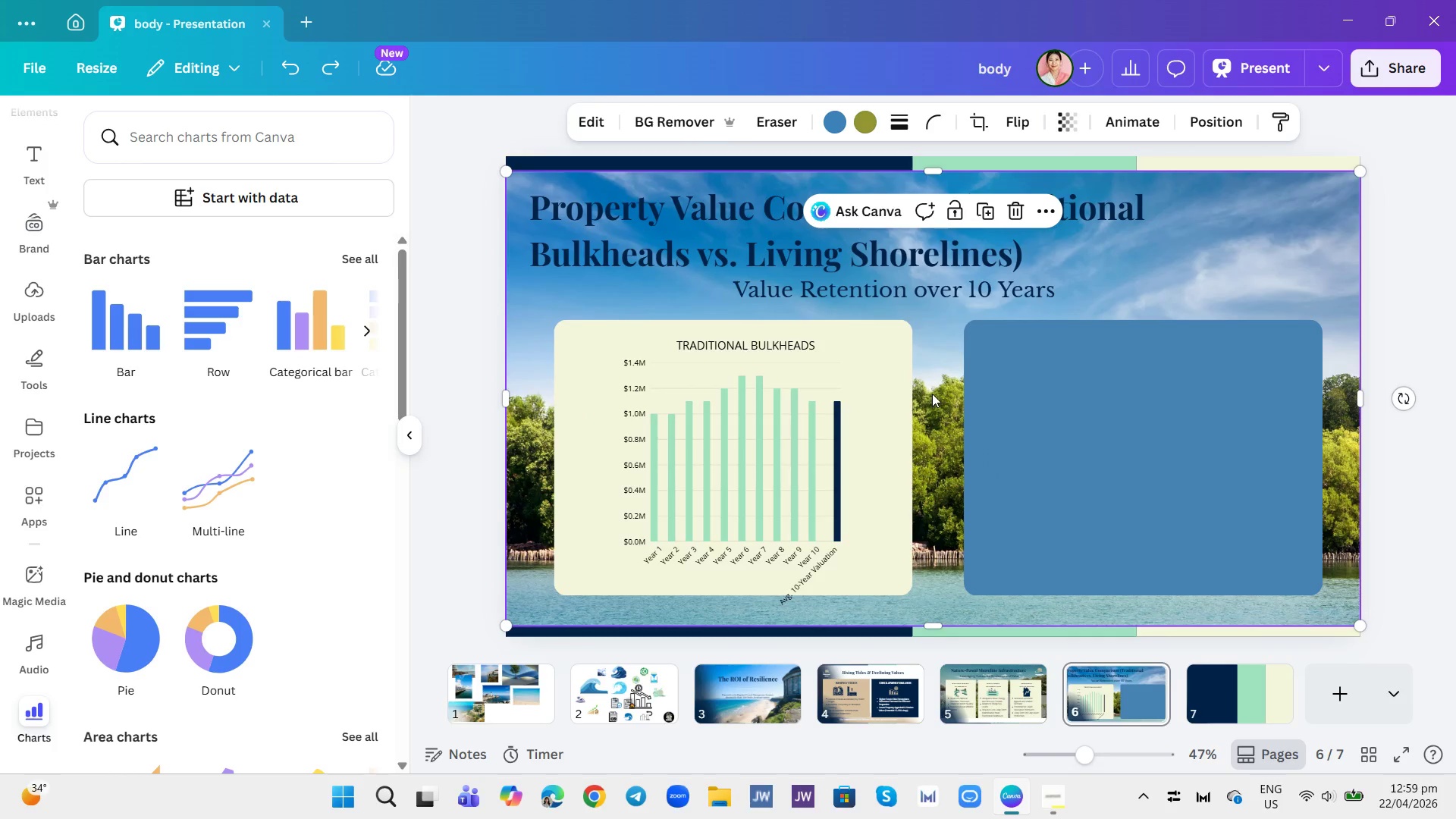 
left_click_drag(start_coordinate=[934, 394], to_coordinate=[910, 400])
 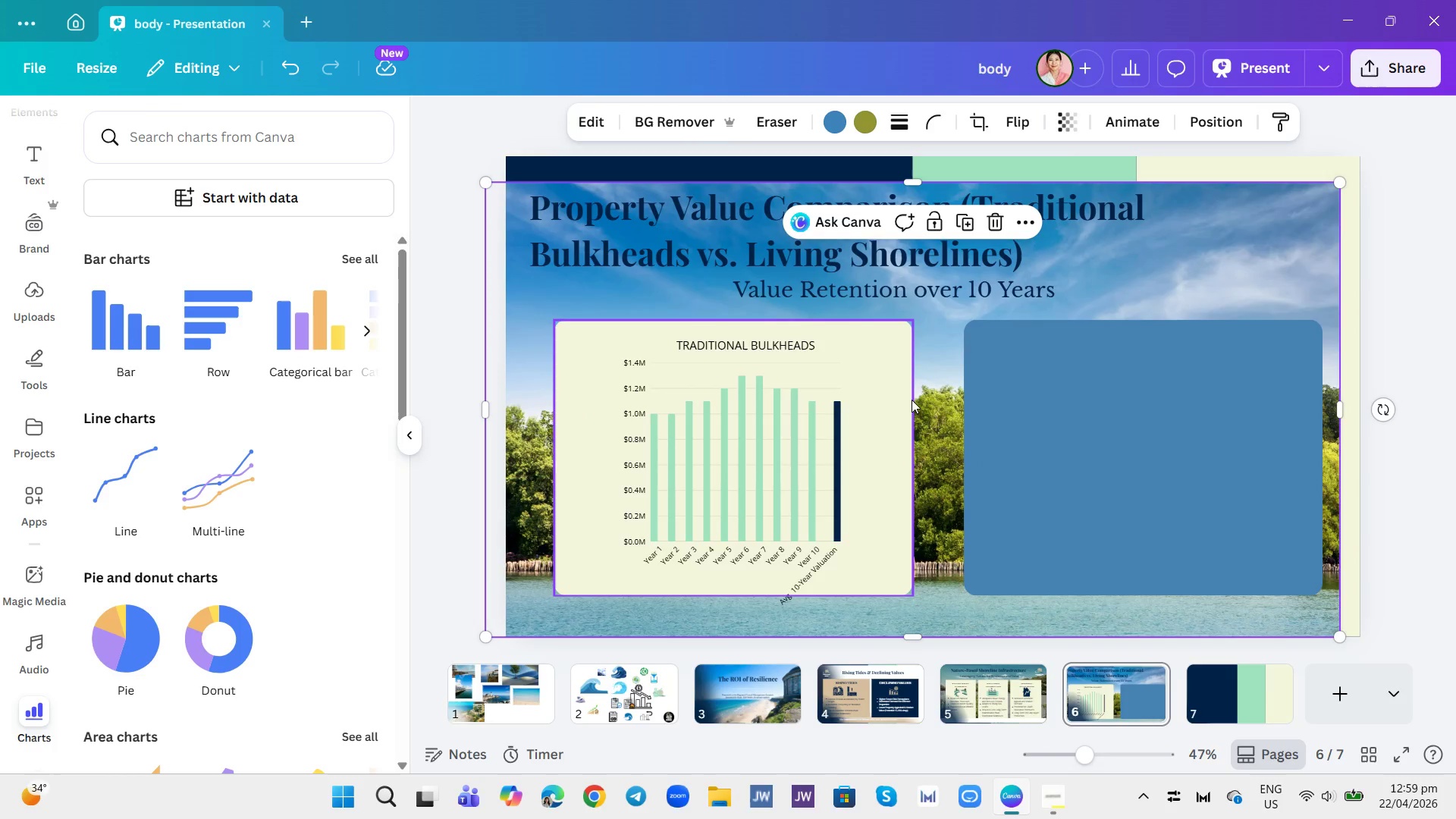 
key(Control+Z)
 